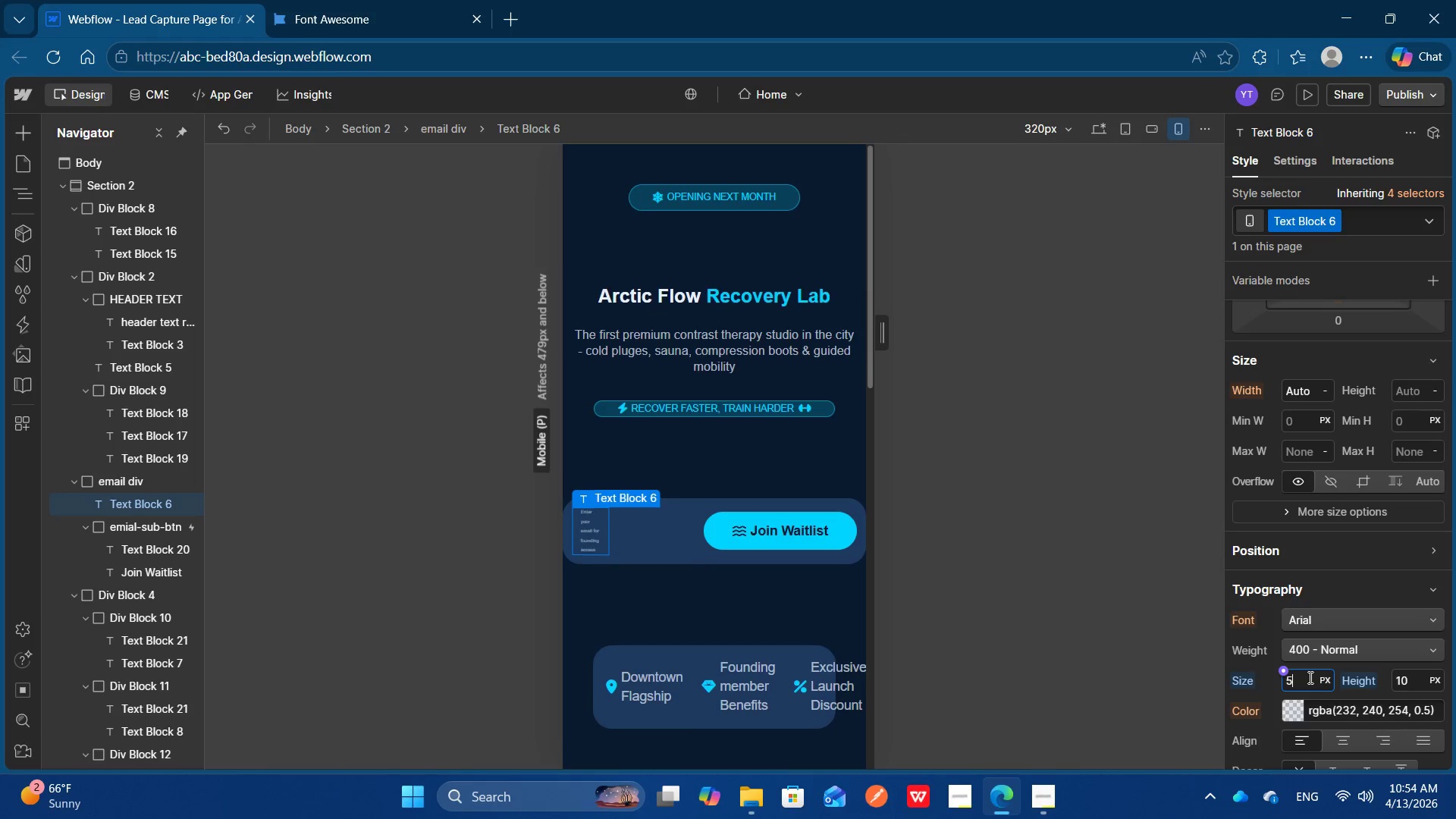 
key(ArrowUp)
 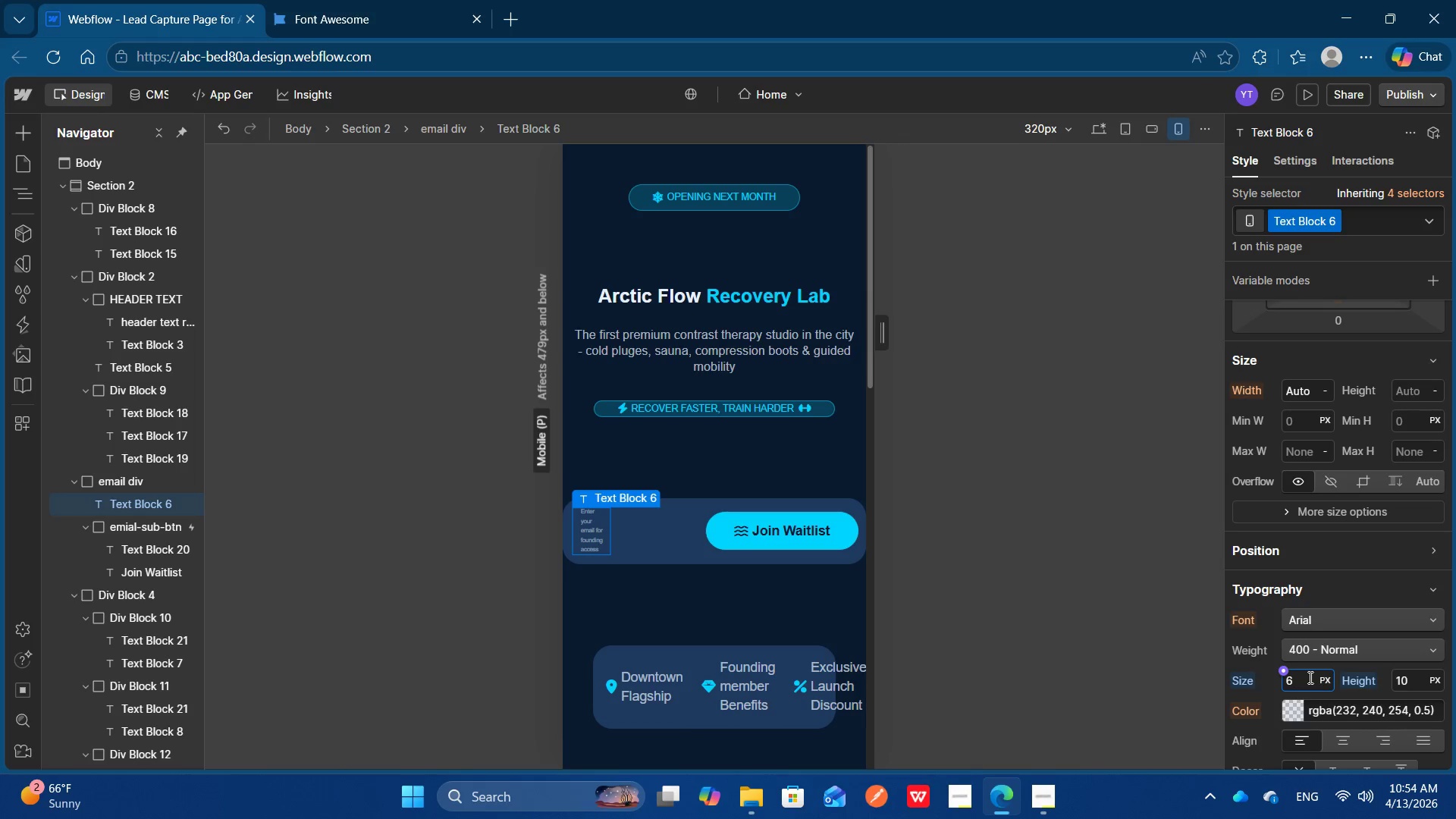 
key(ArrowUp)
 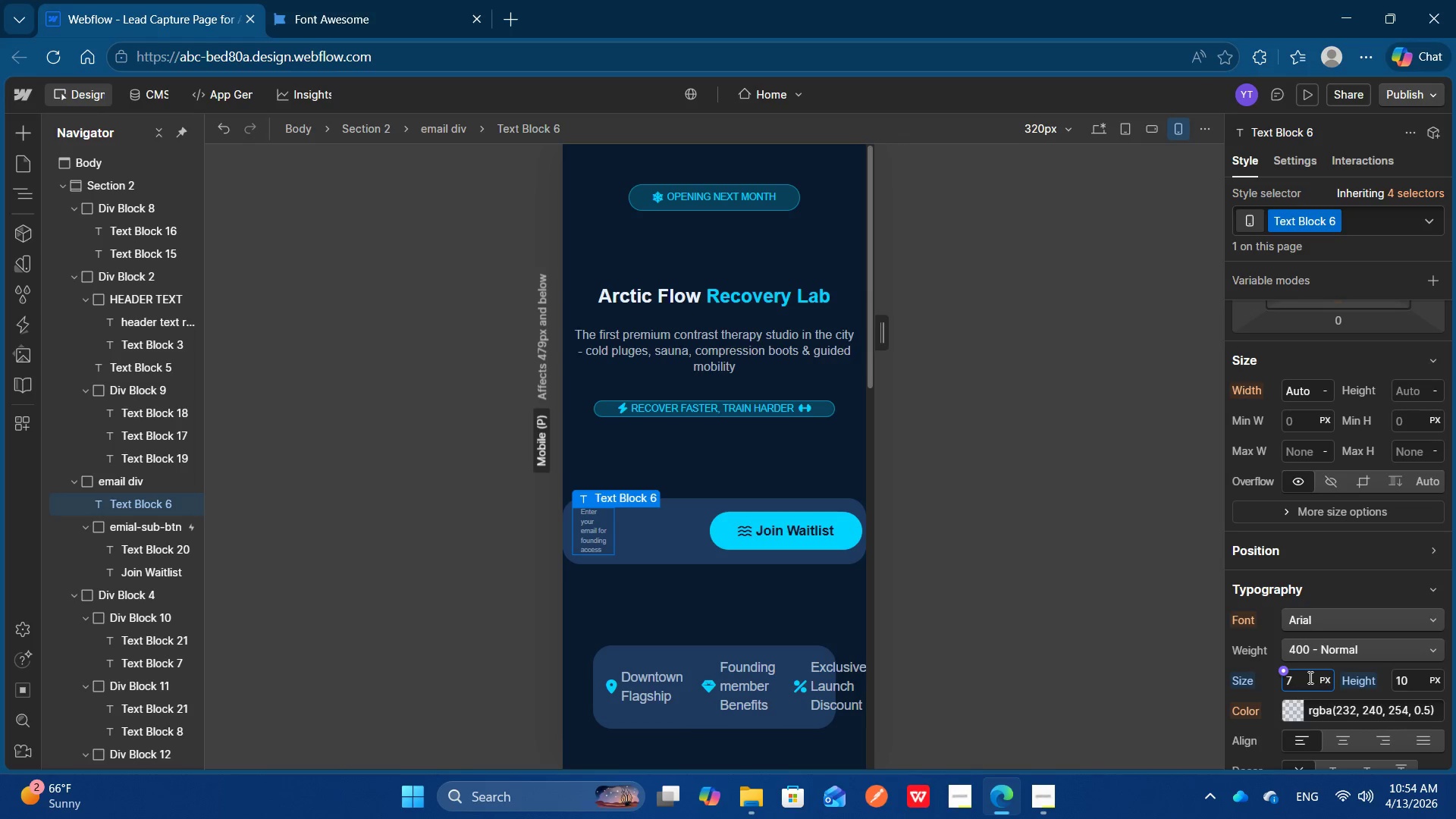 
key(ArrowUp)
 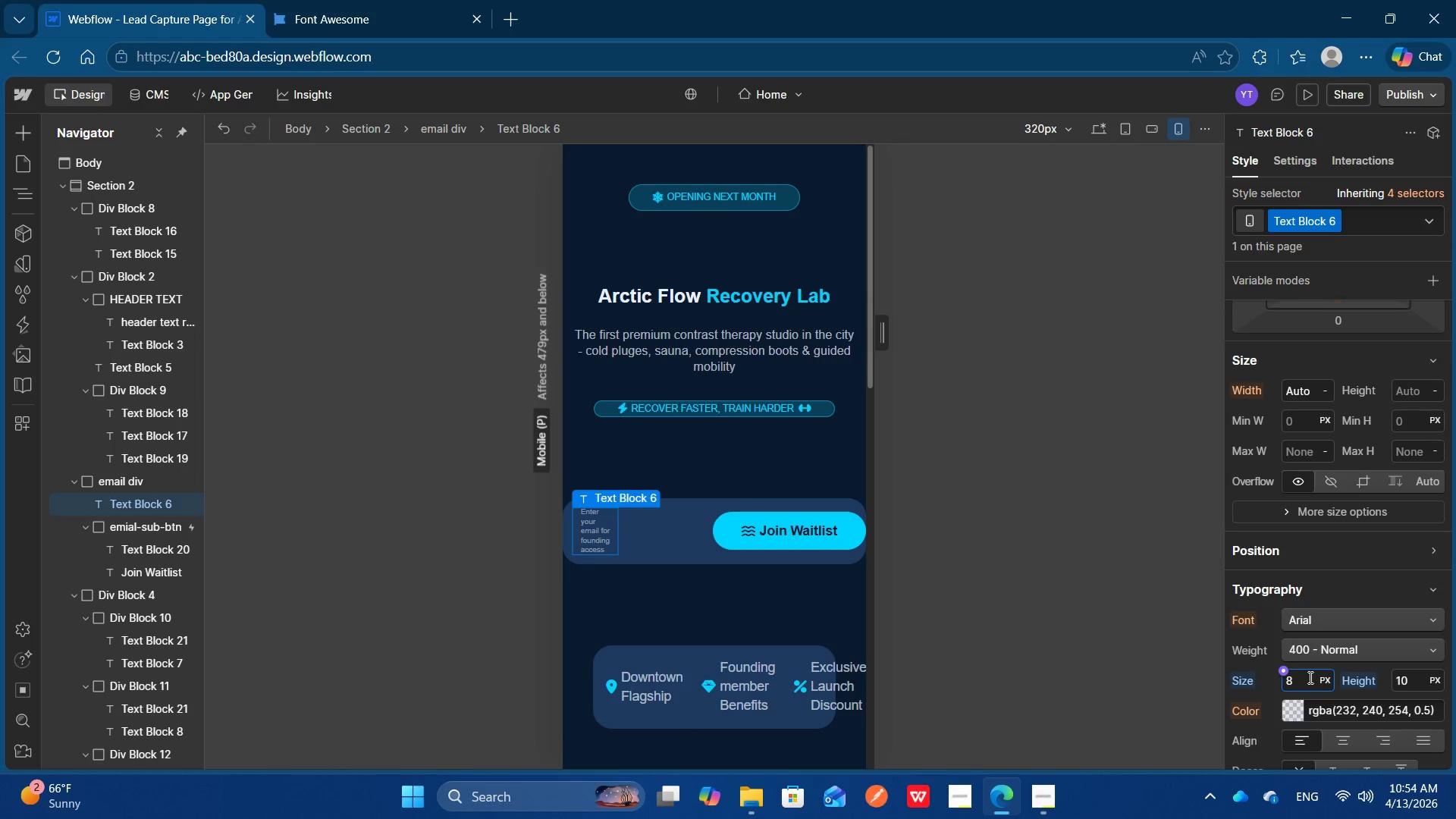 
key(ArrowUp)
 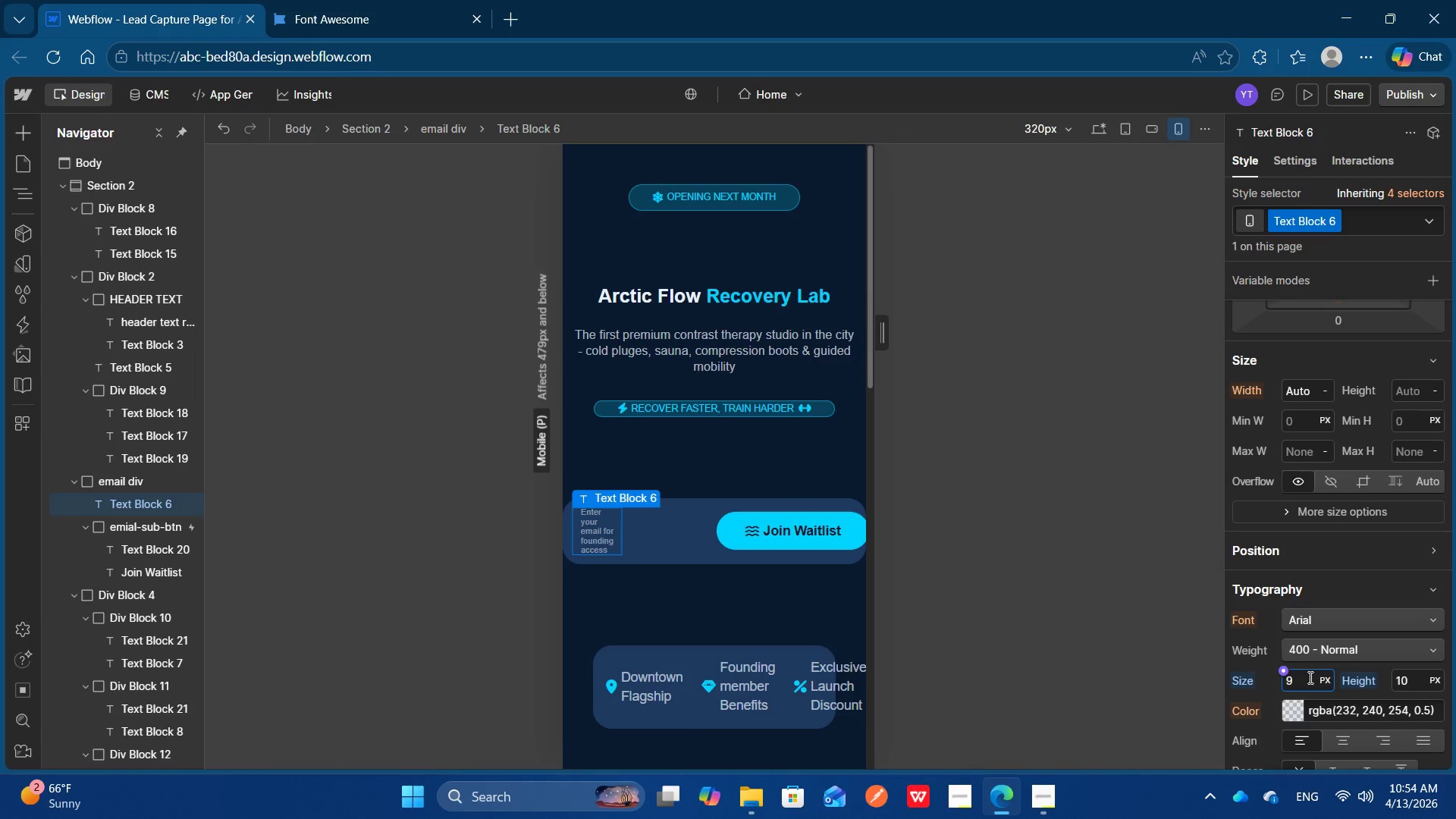 
key(ArrowUp)
 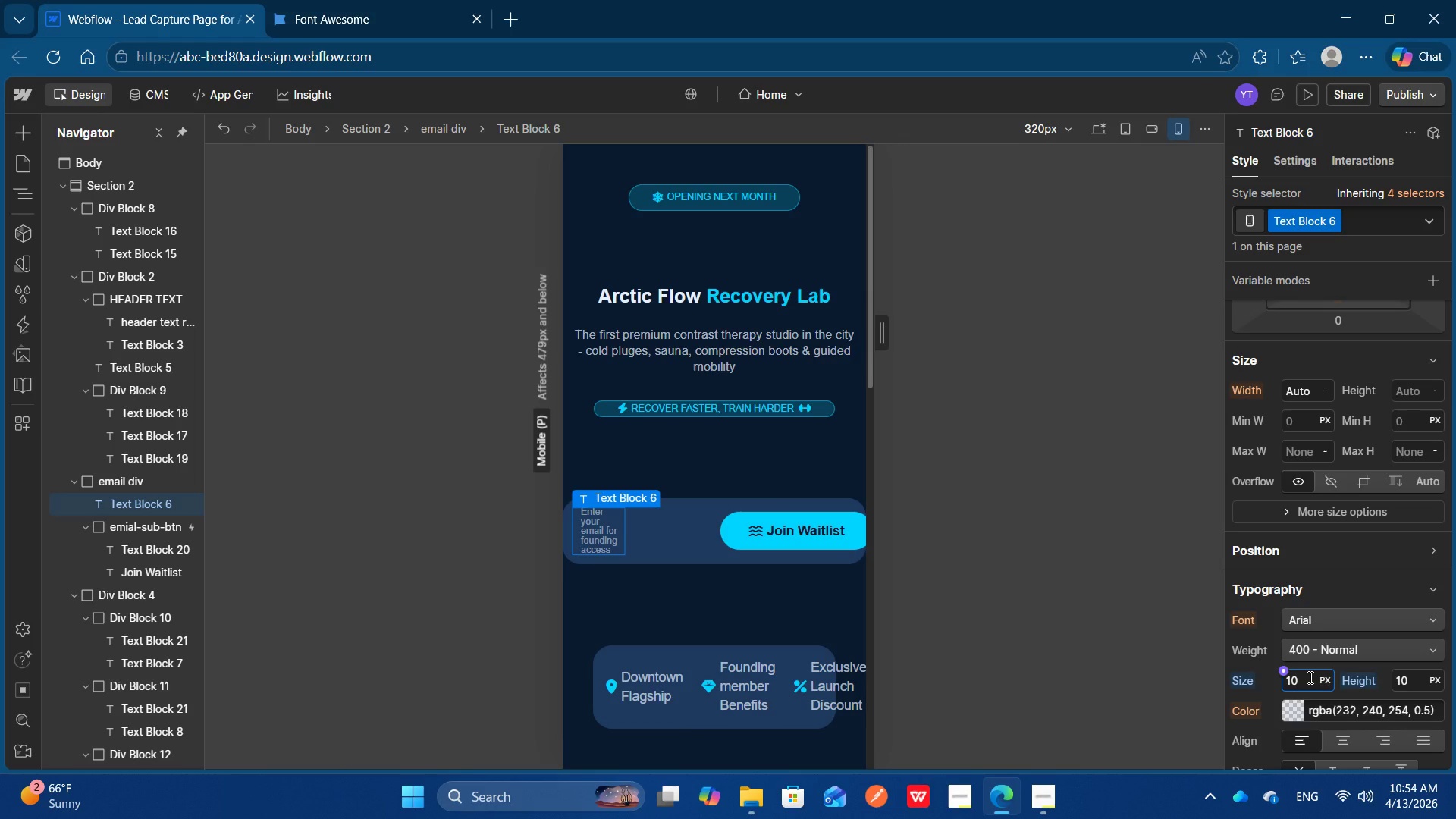 
key(ArrowDown)
 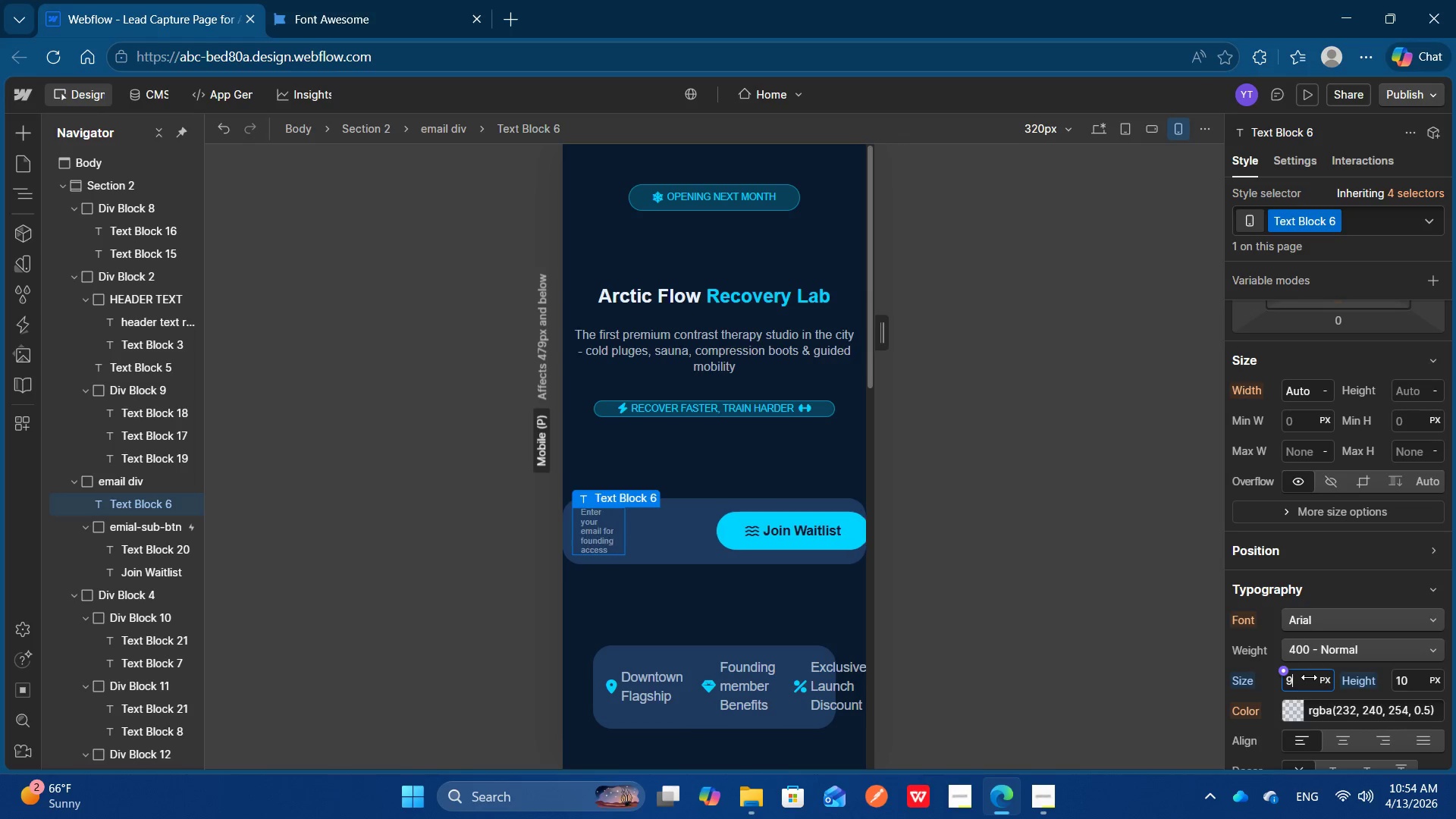 
key(ArrowDown)
 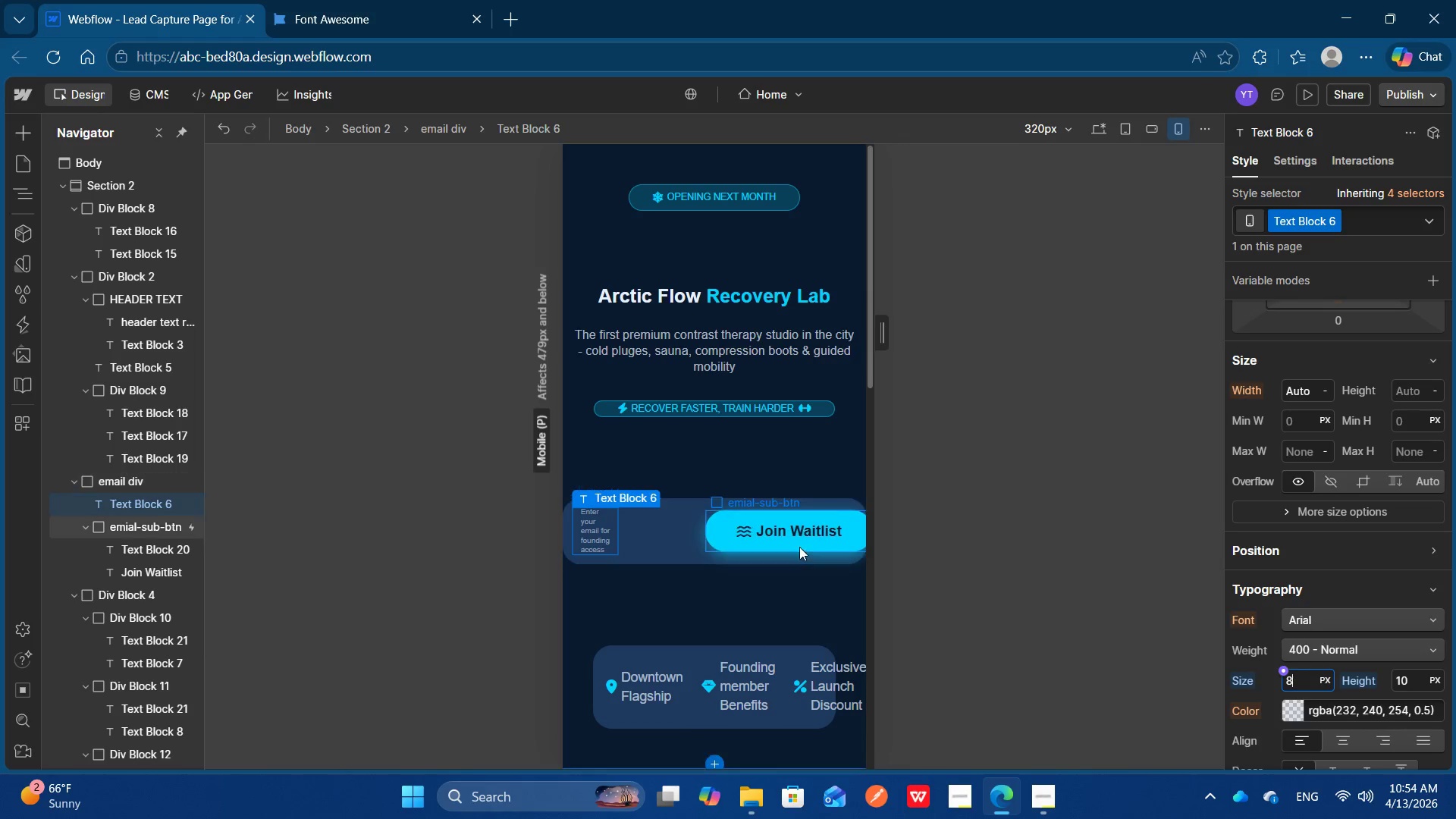 
left_click([796, 532])
 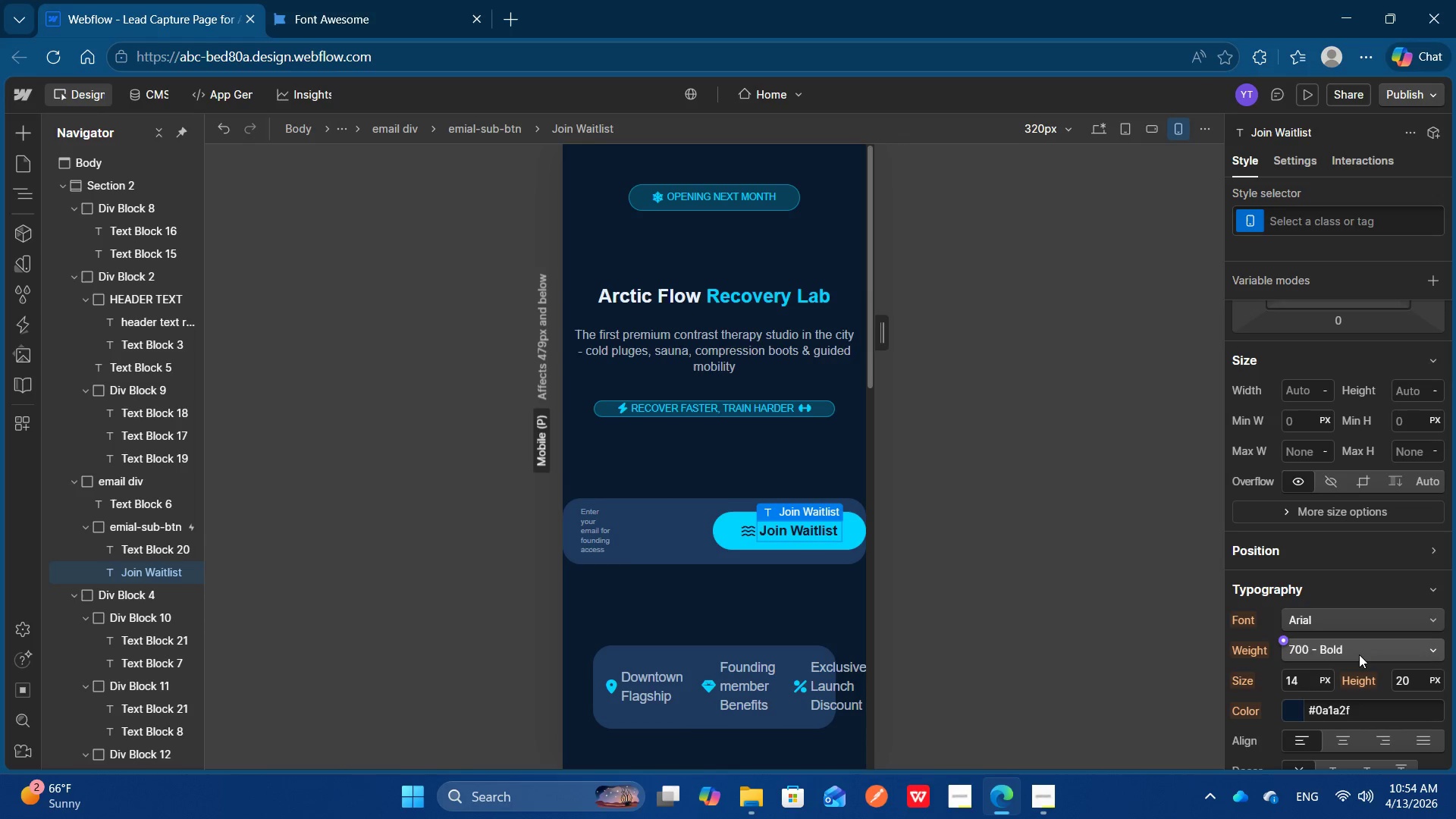 
scroll: coordinate [1359, 654], scroll_direction: none, amount: 0.0
 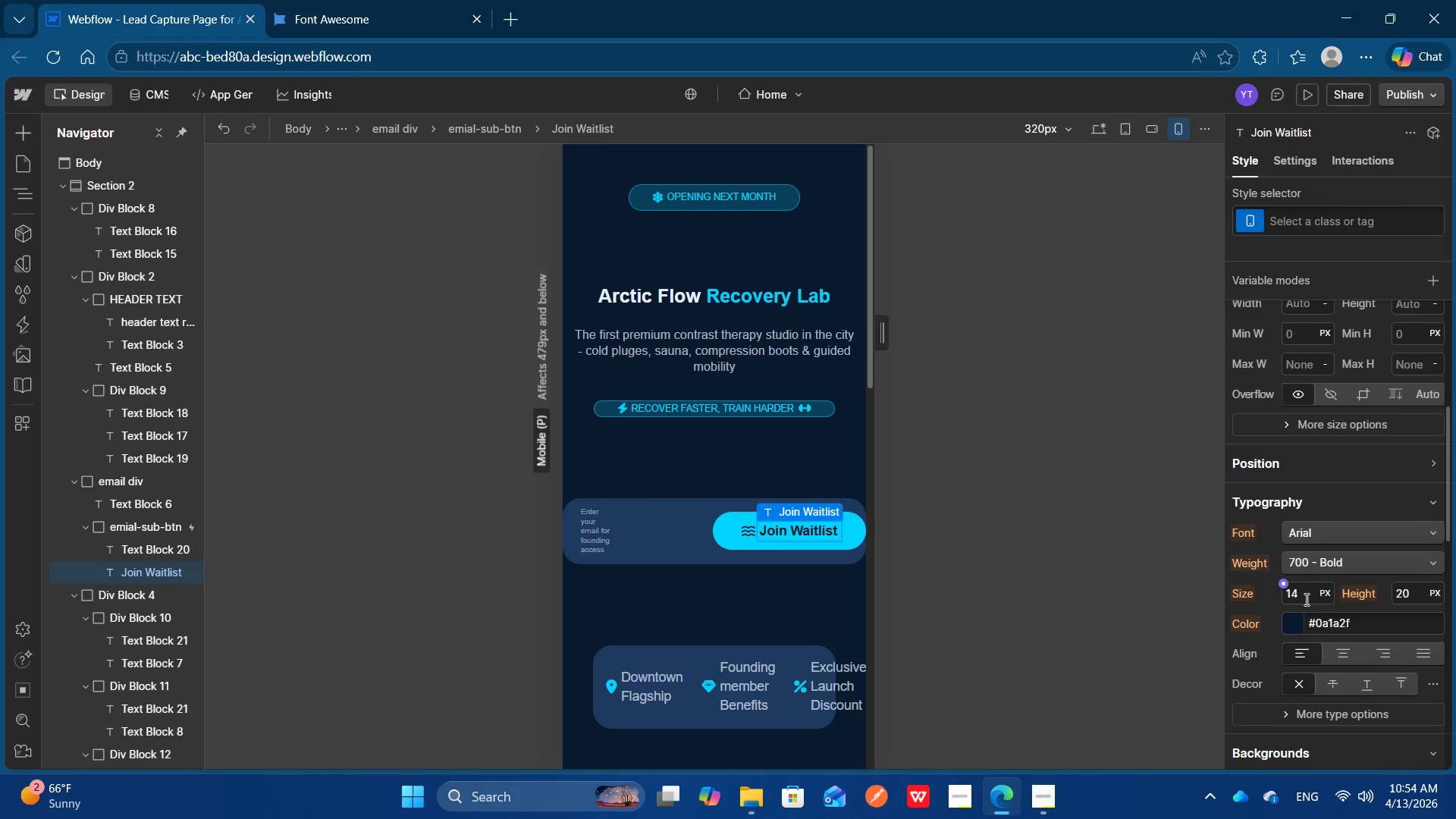 
left_click([1303, 595])
 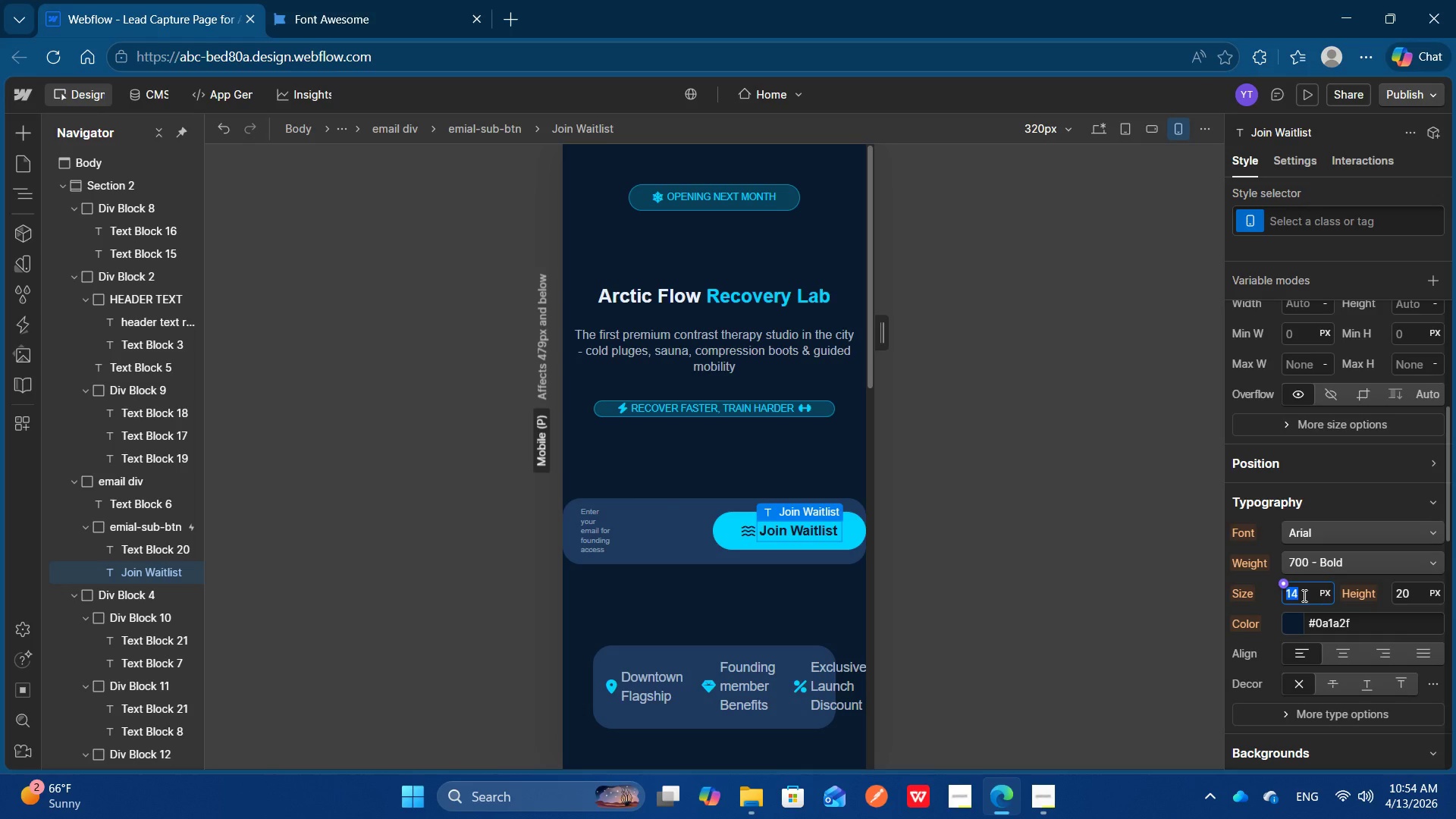 
type(10)
key(Tab)
 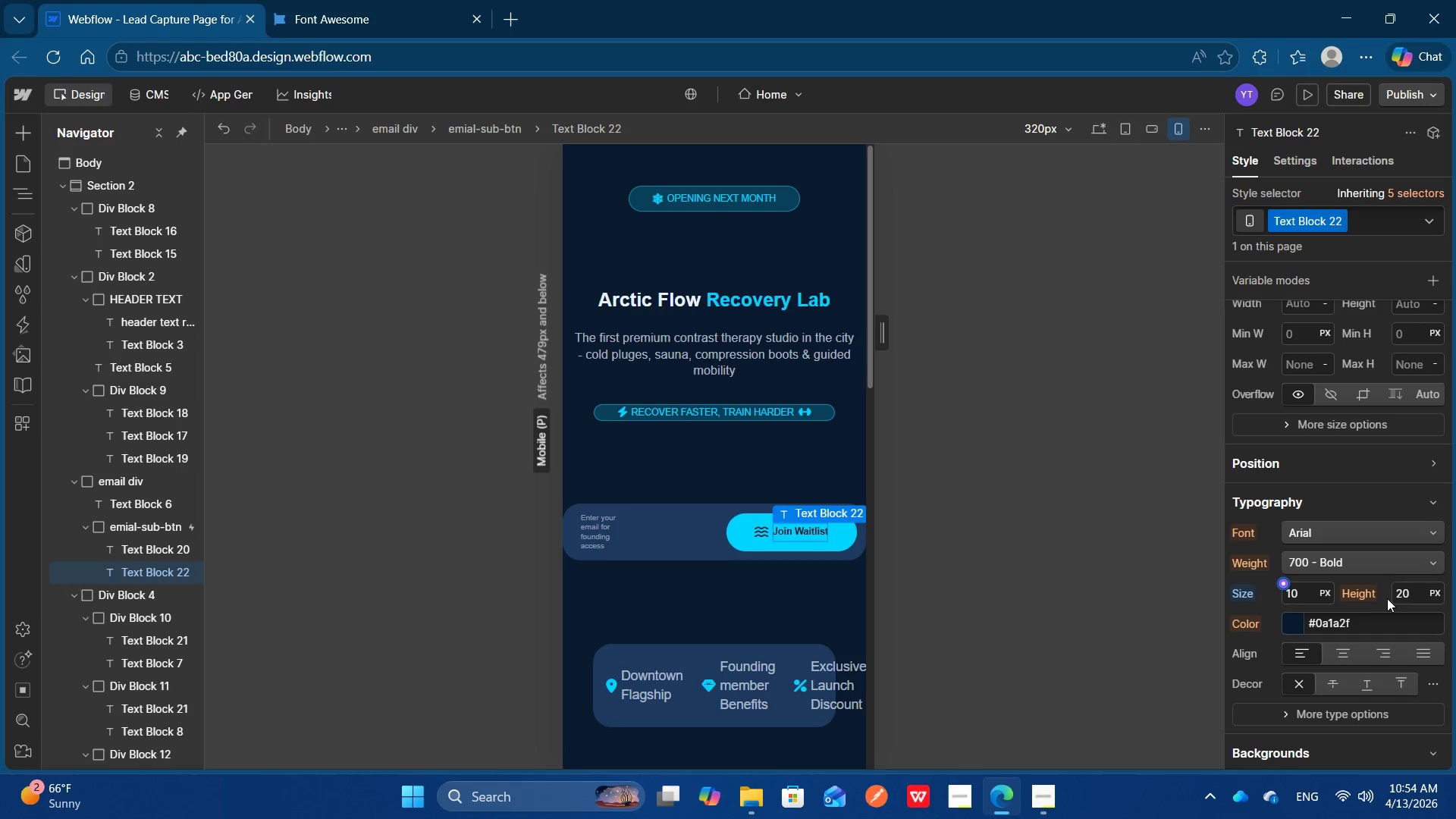 
left_click([1401, 596])
 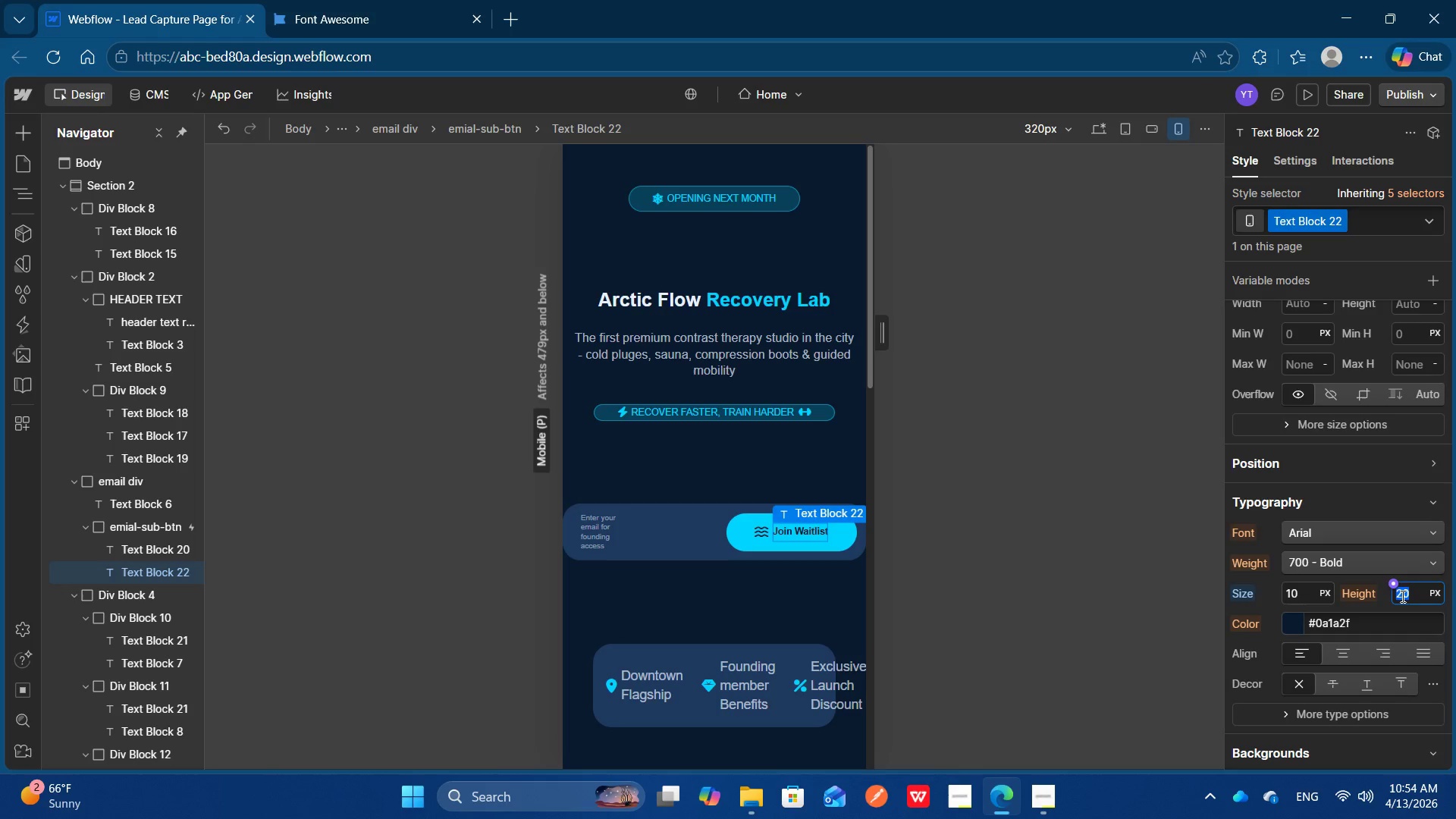 
type(10)
 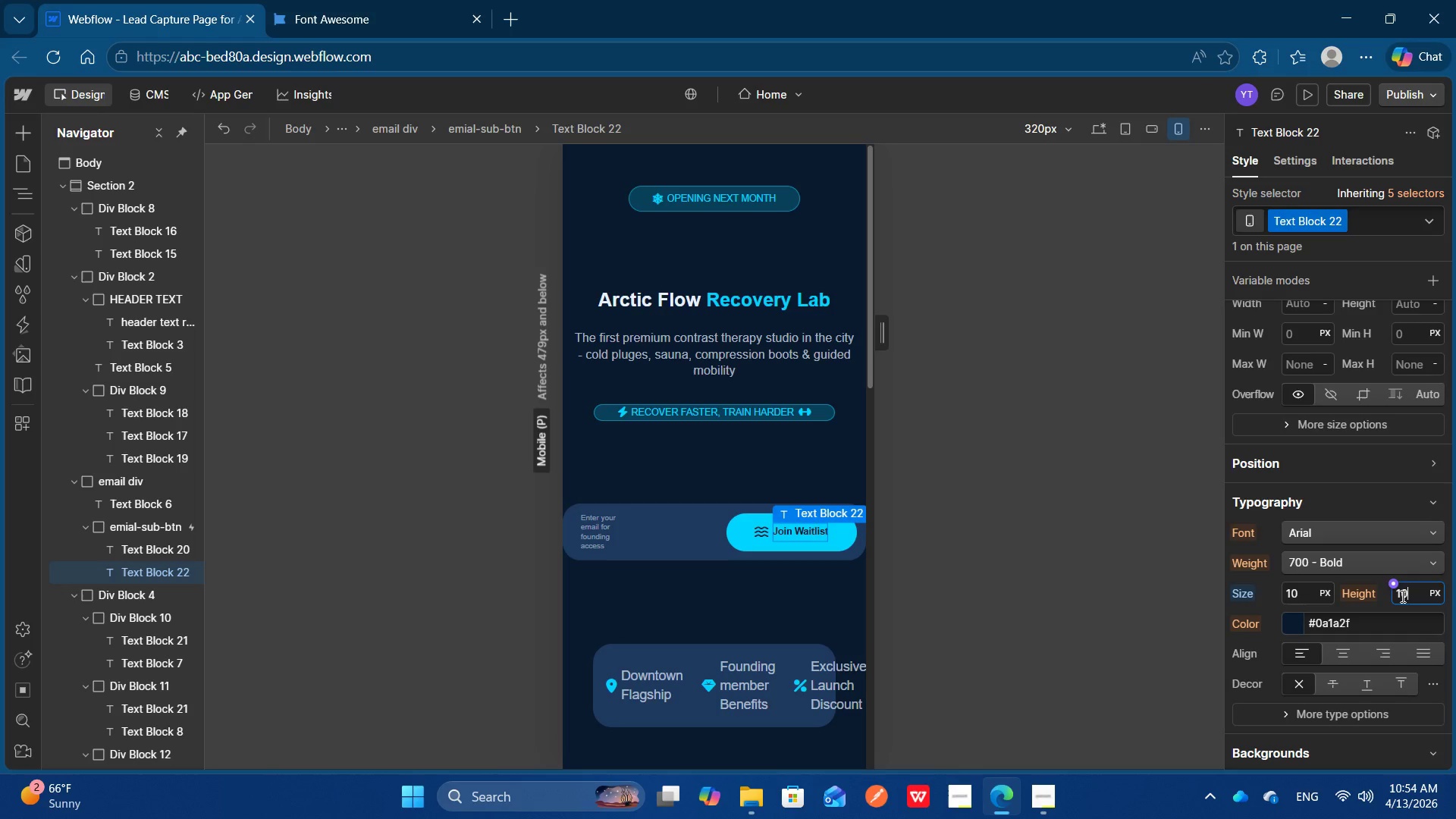 
key(Enter)
 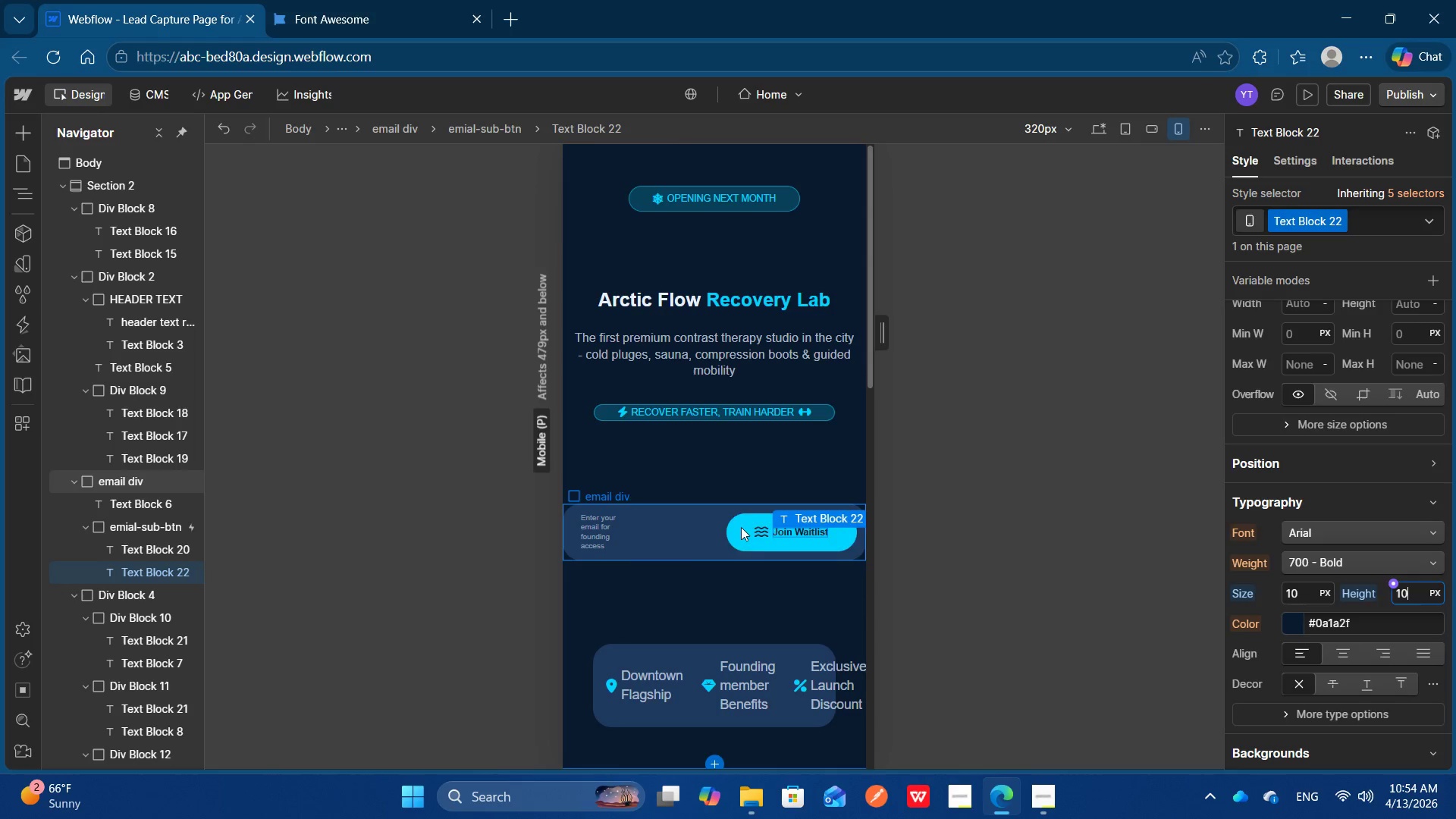 
left_click([757, 535])
 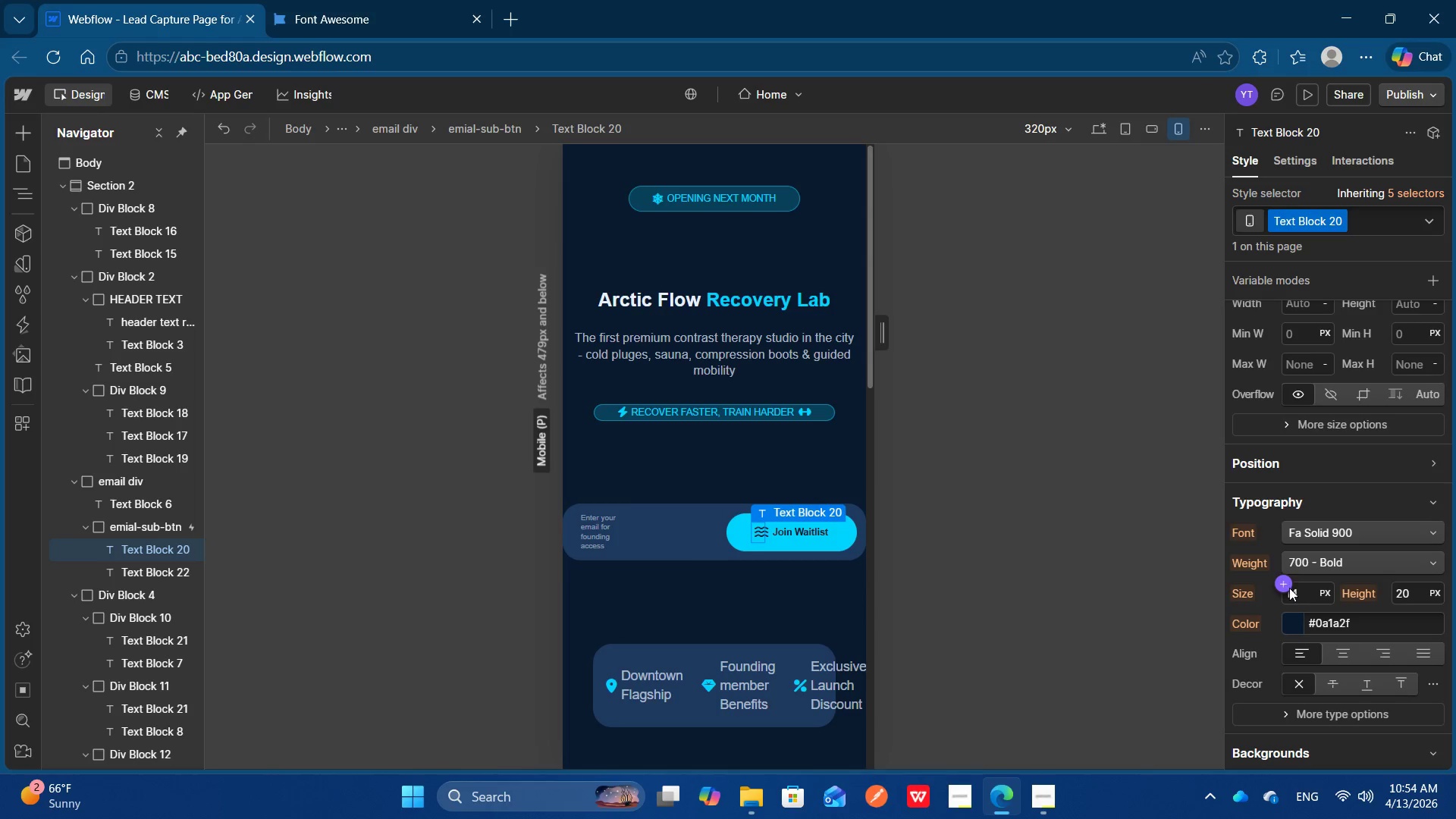 
left_click([1300, 592])
 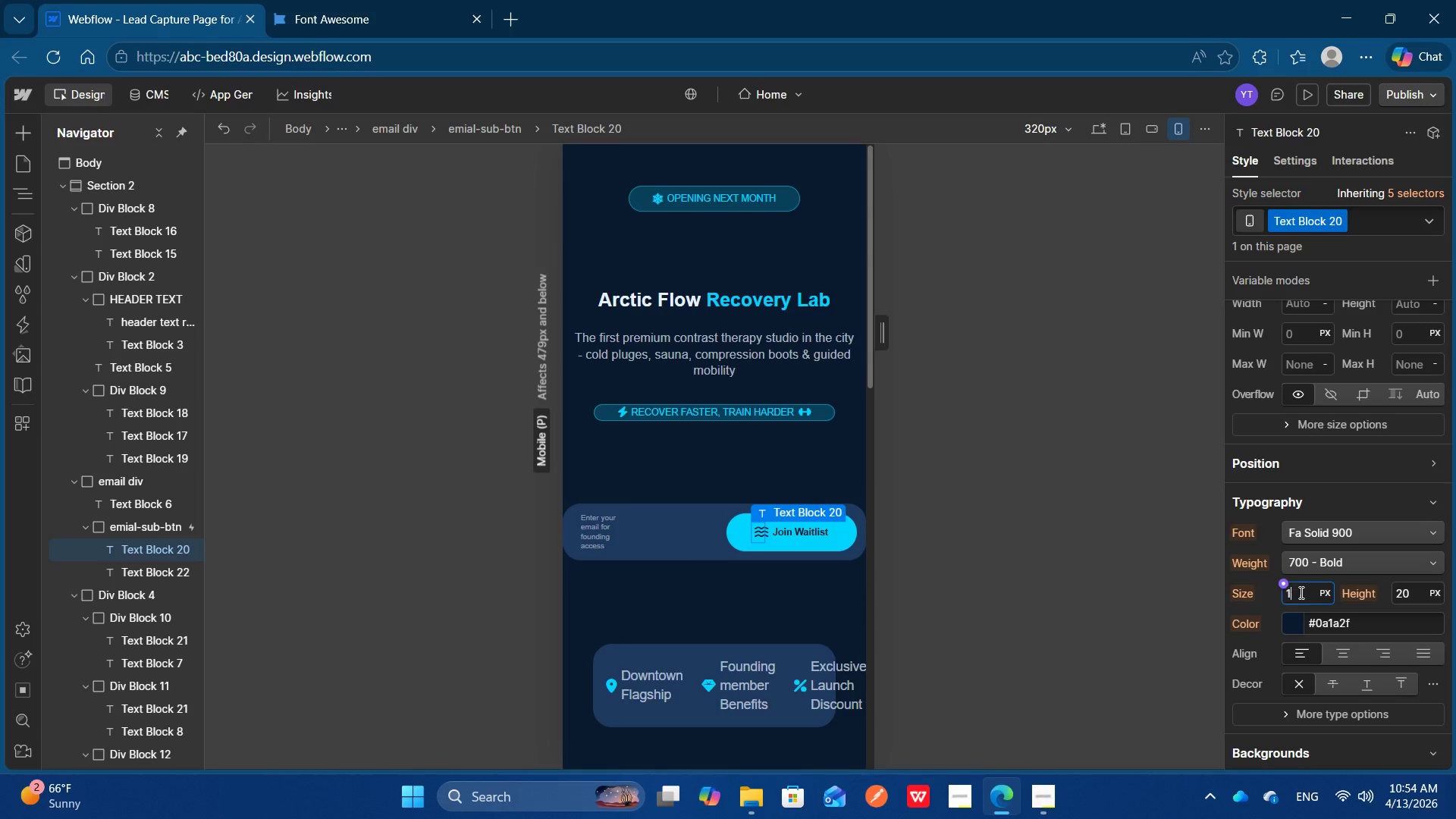 
type(10)
key(Tab)
 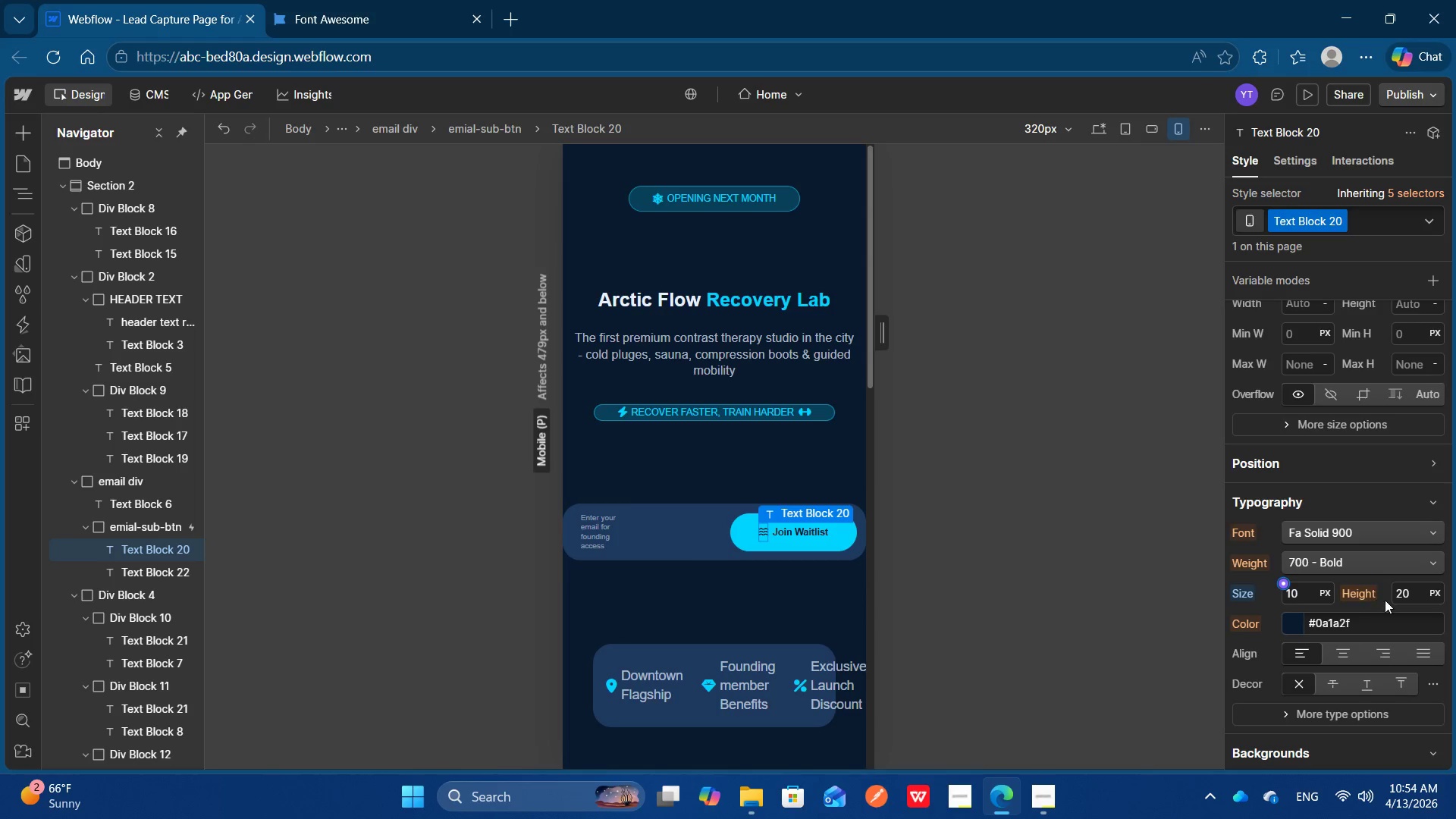 
left_click([1406, 598])
 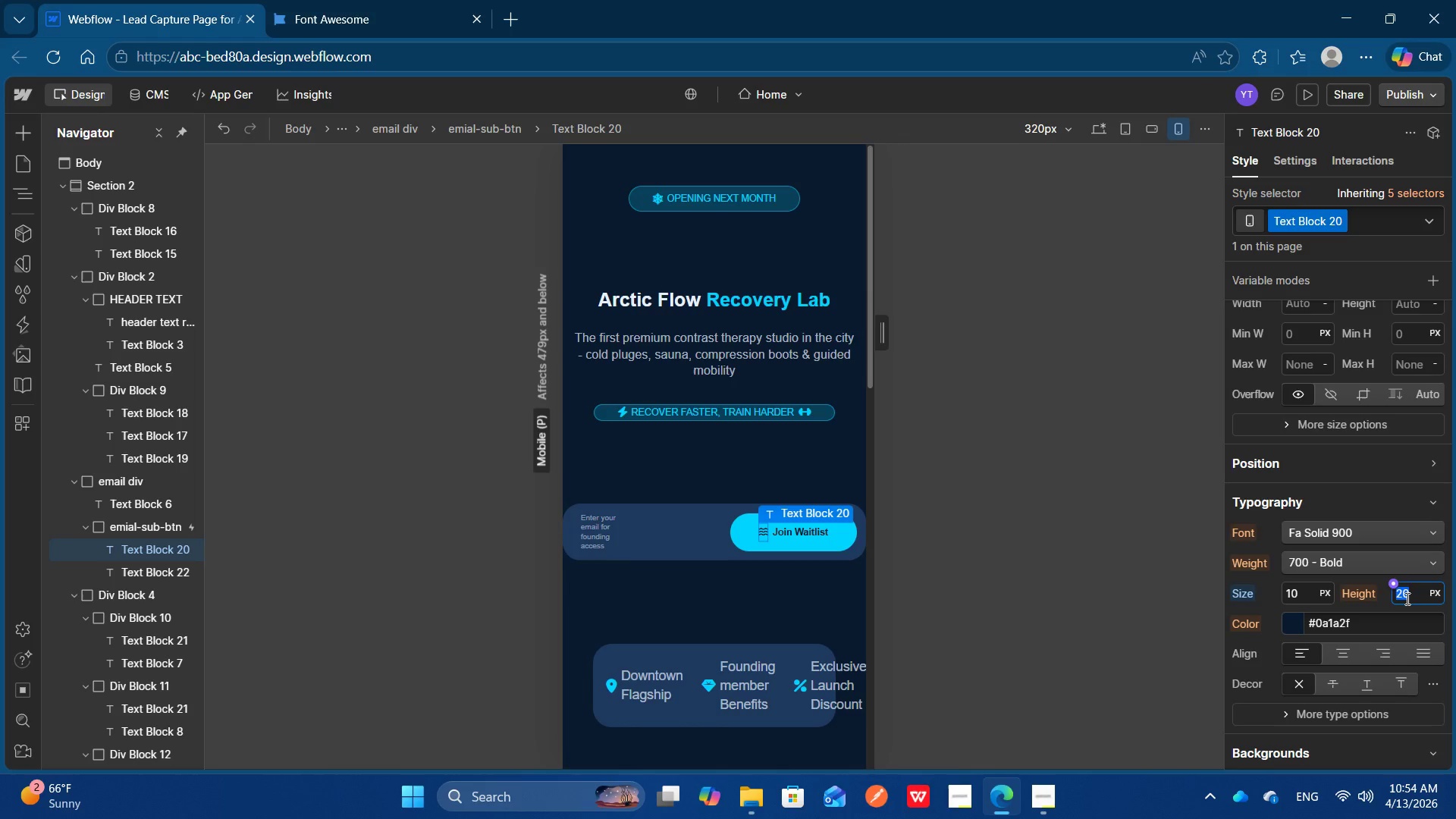 
type(10)
 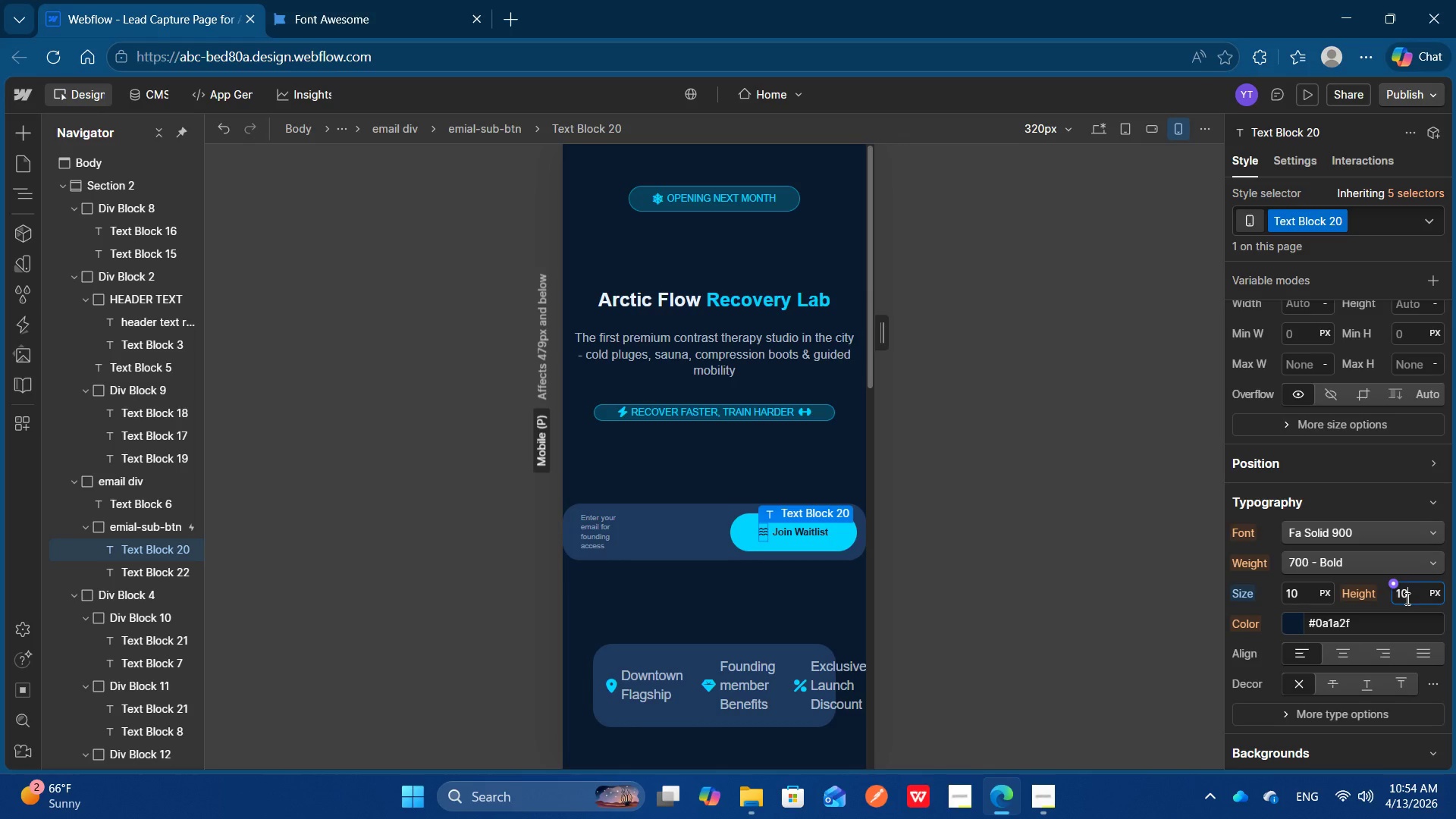 
key(Enter)
 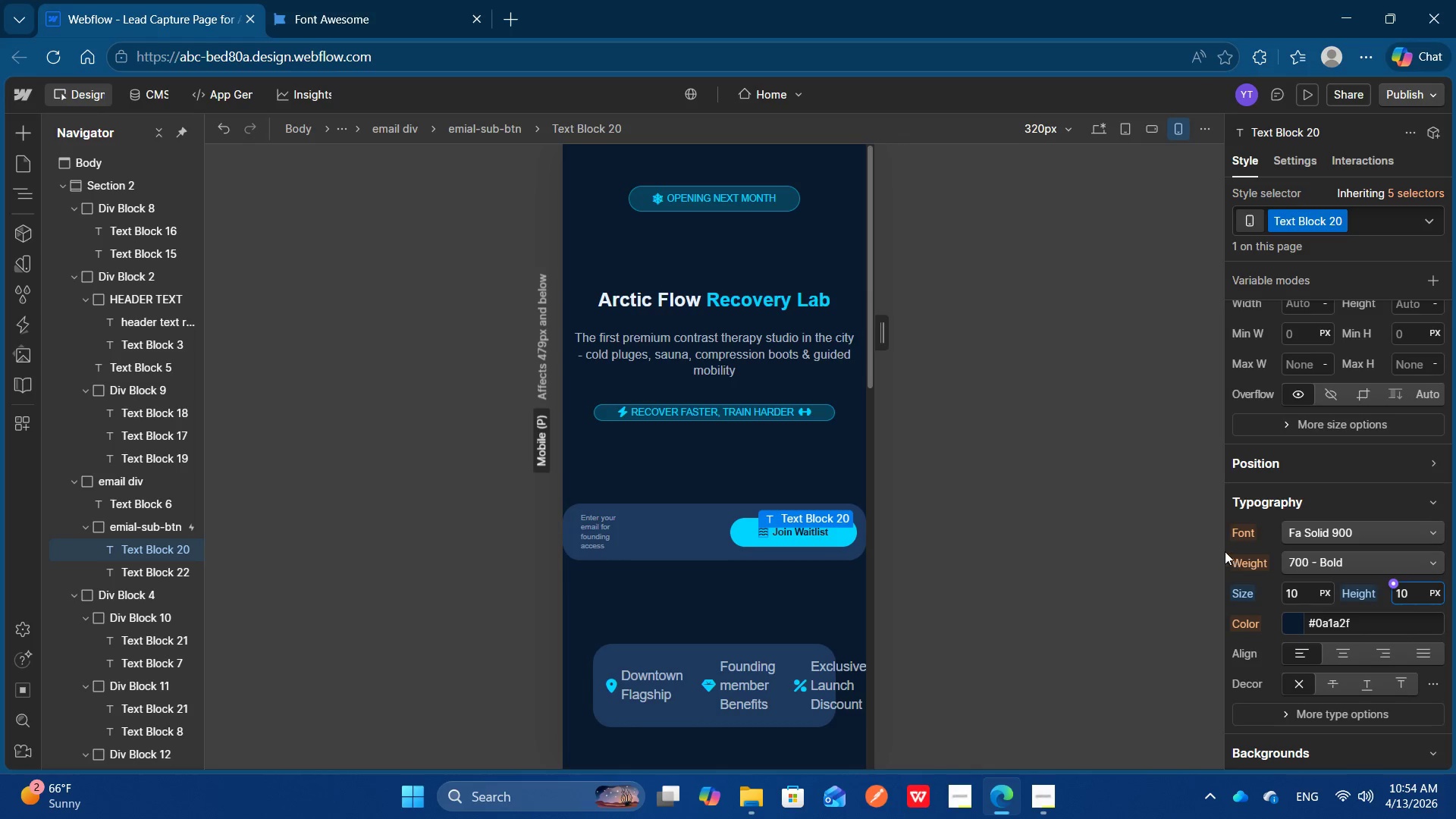 
scroll: coordinate [1341, 522], scroll_direction: none, amount: 0.0
 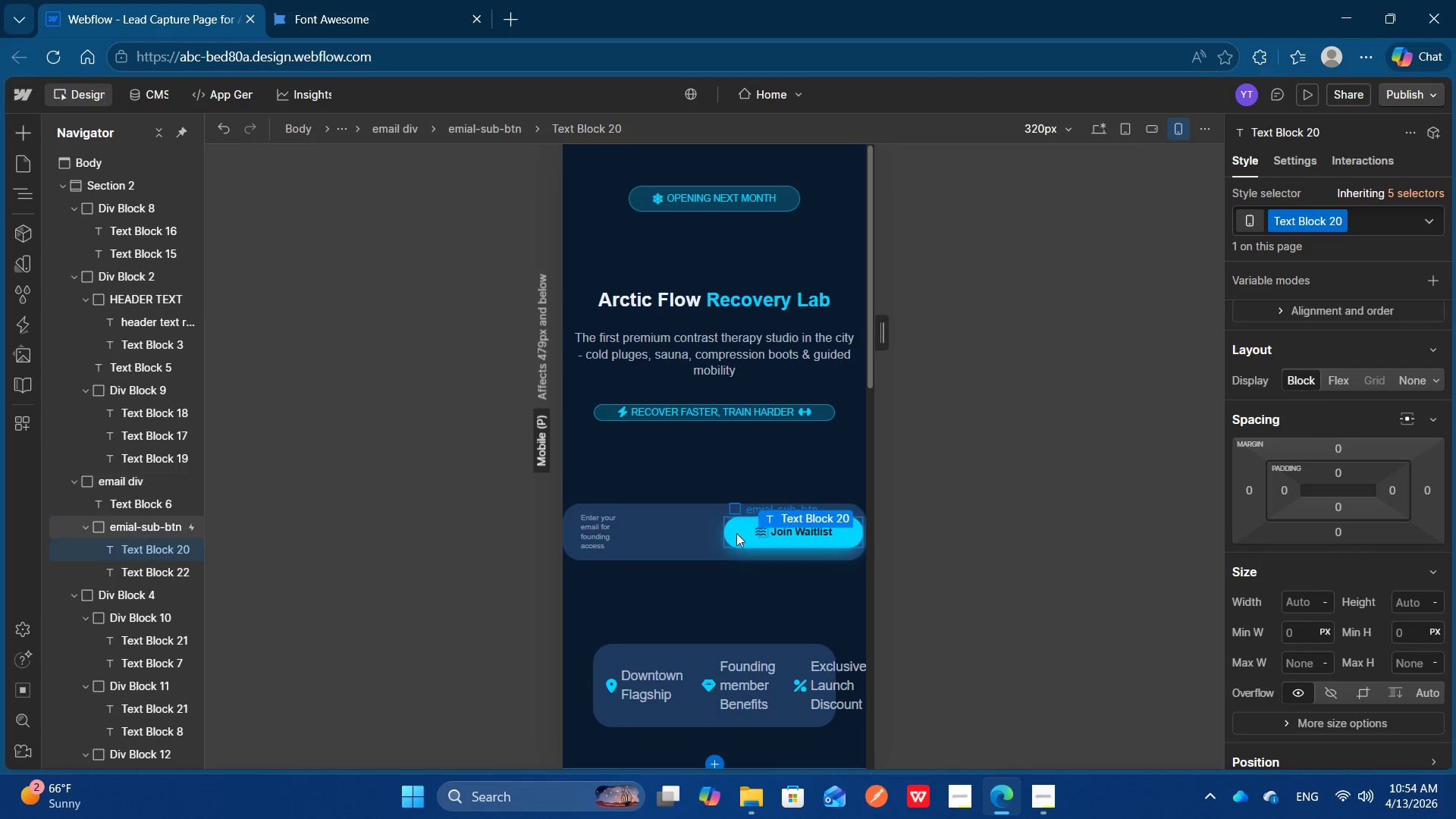 
left_click([736, 533])
 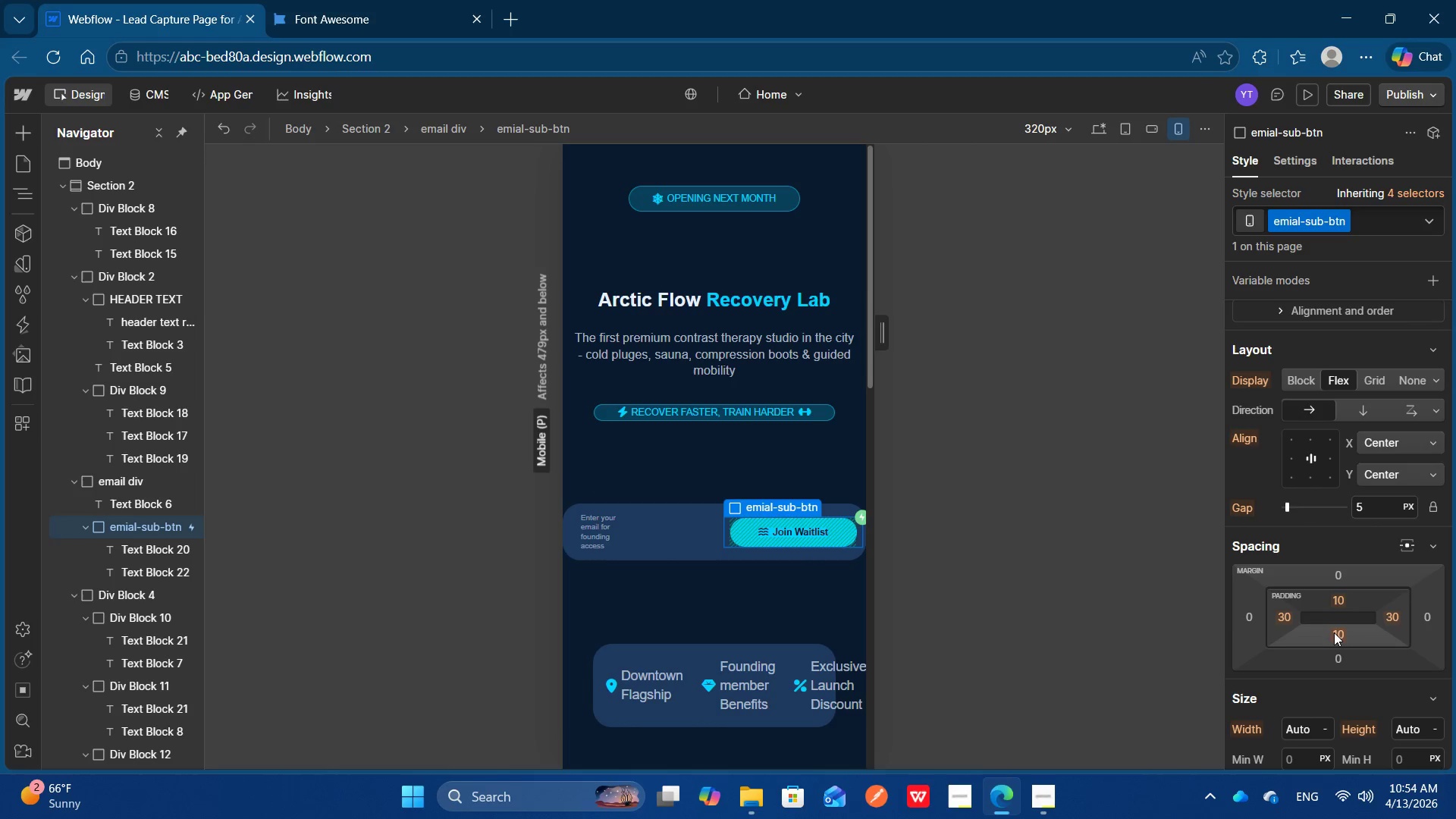 
left_click([1335, 607])
 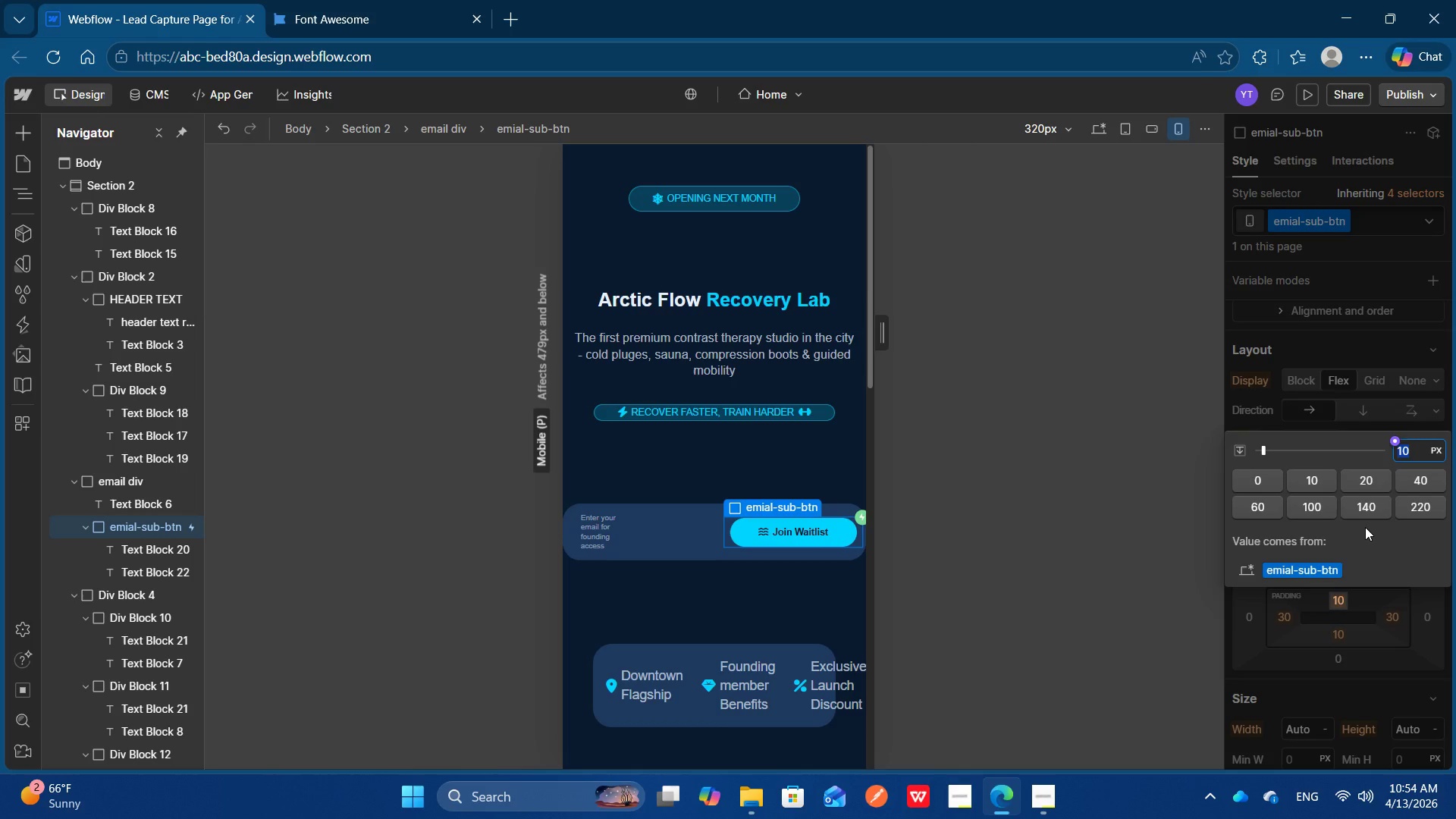 
key(5)
 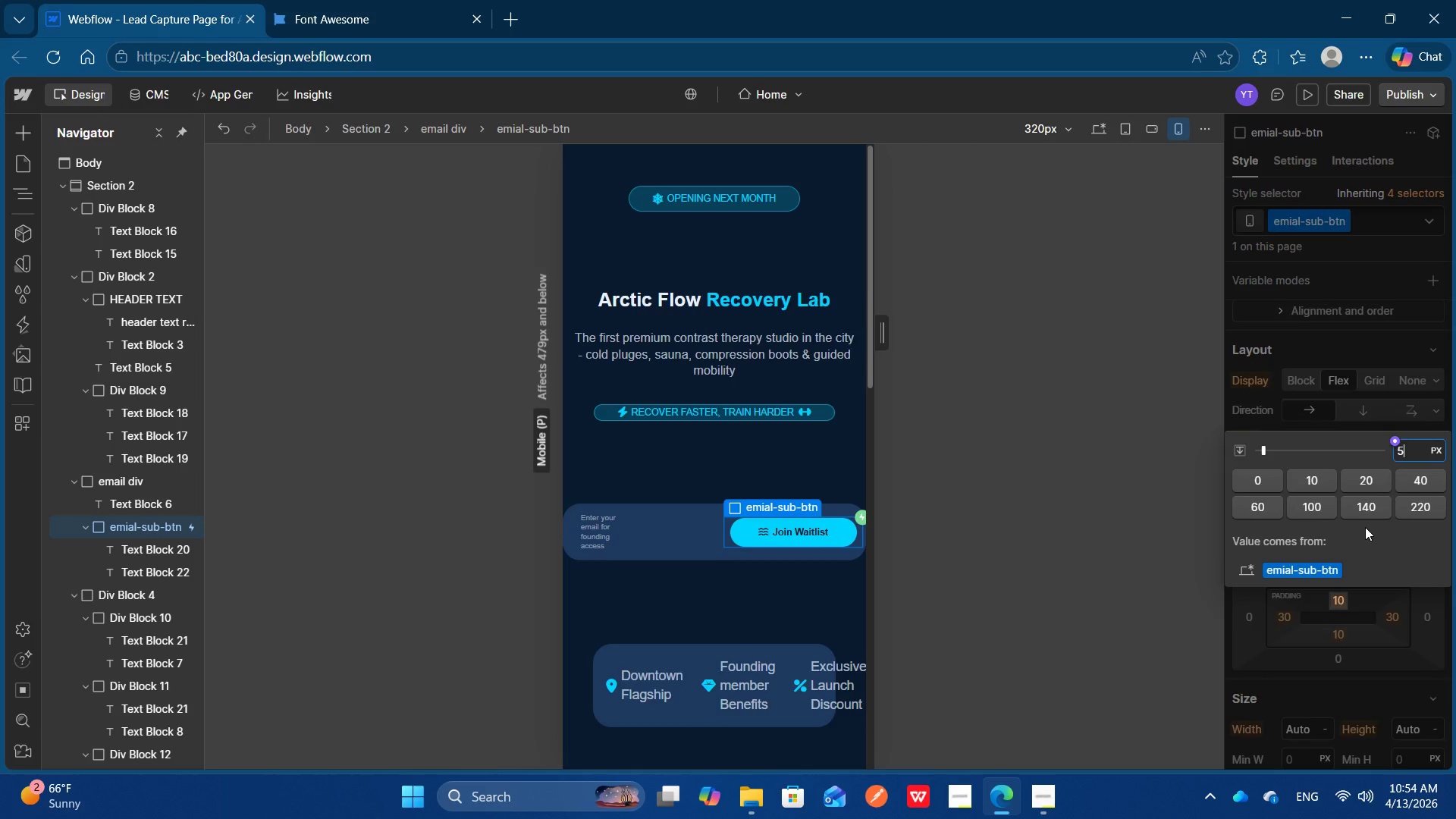 
key(Enter)
 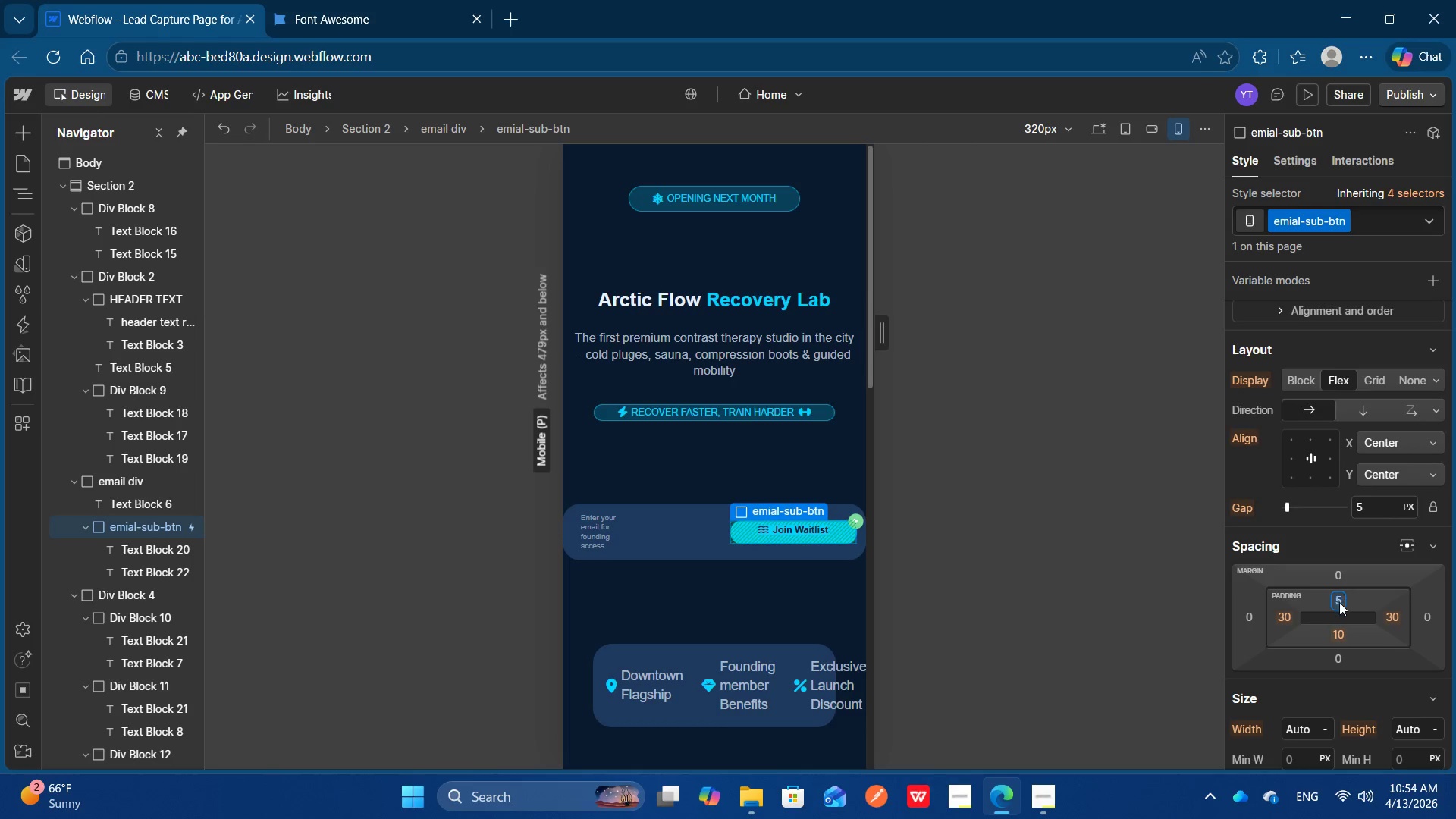 
left_click([1339, 632])
 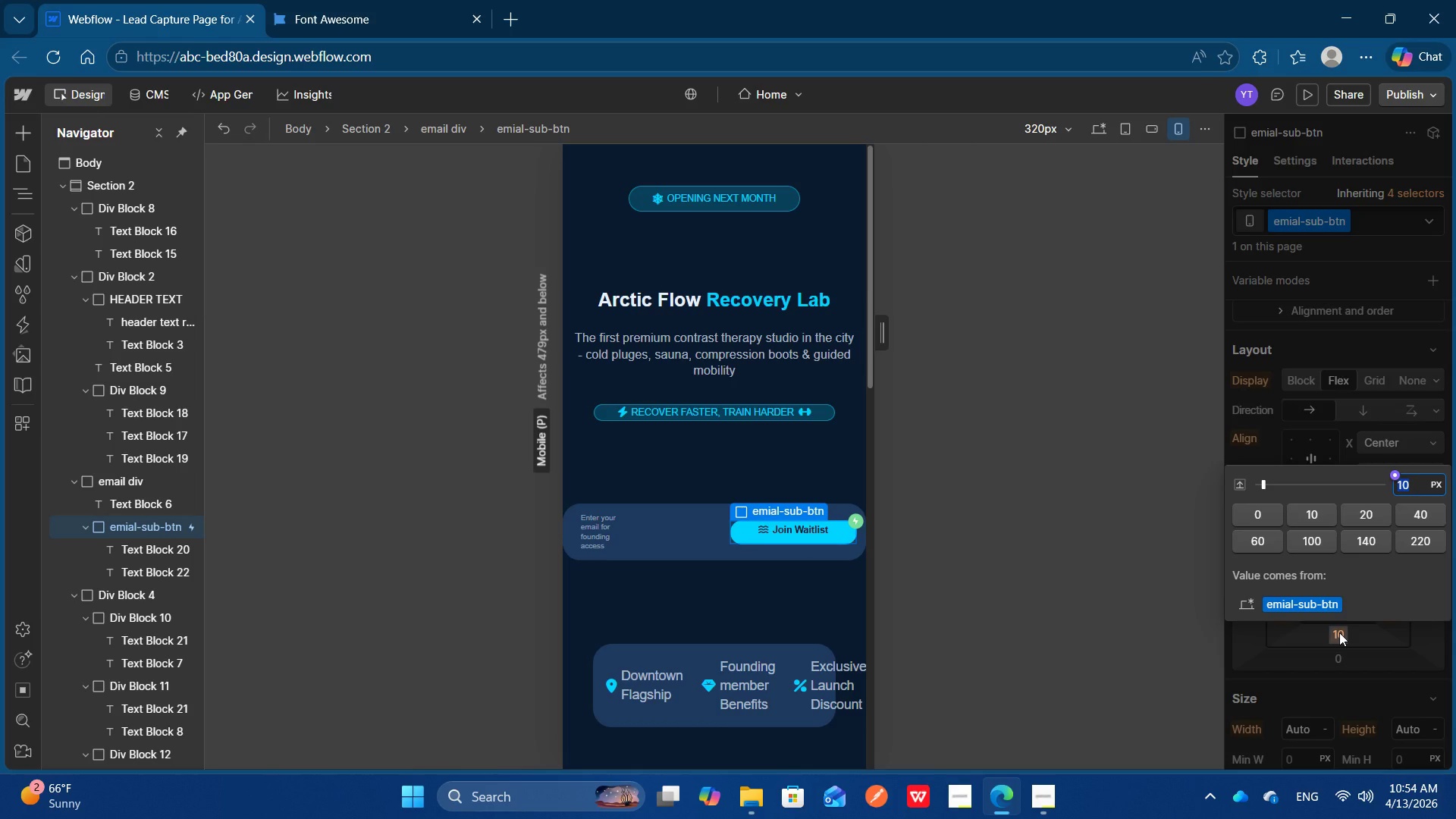 
key(5)
 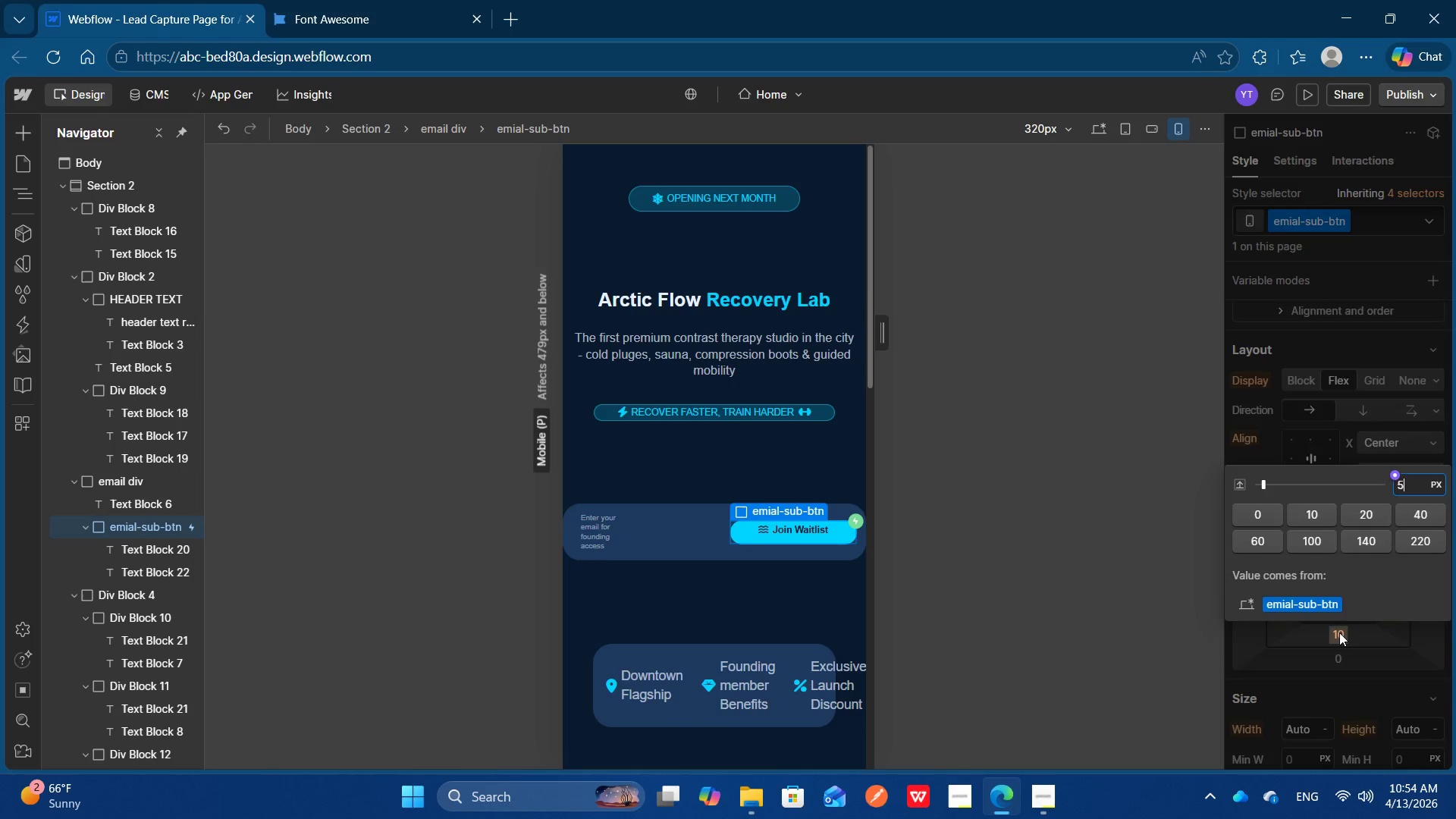 
key(Enter)
 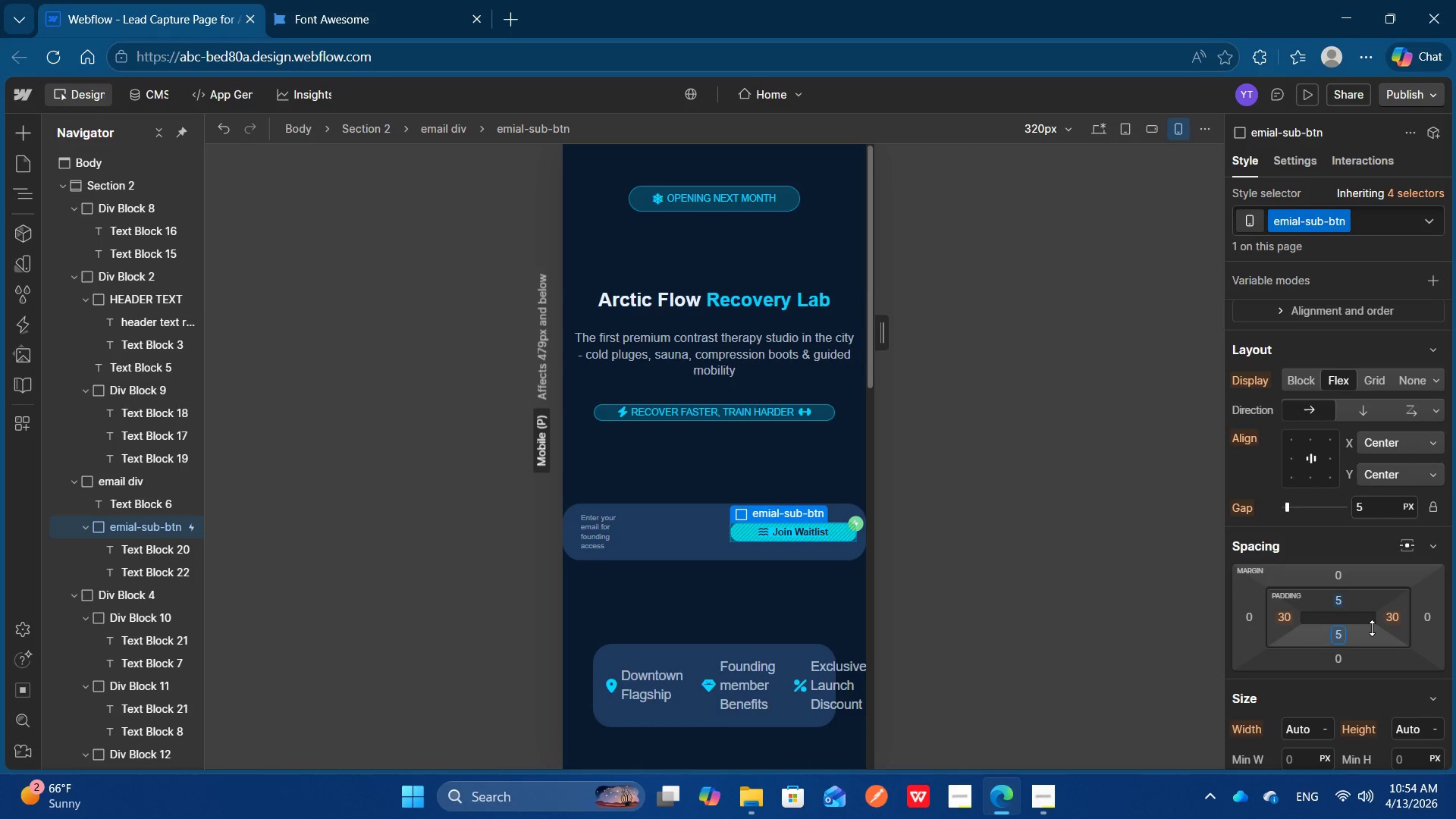 
left_click([1392, 622])
 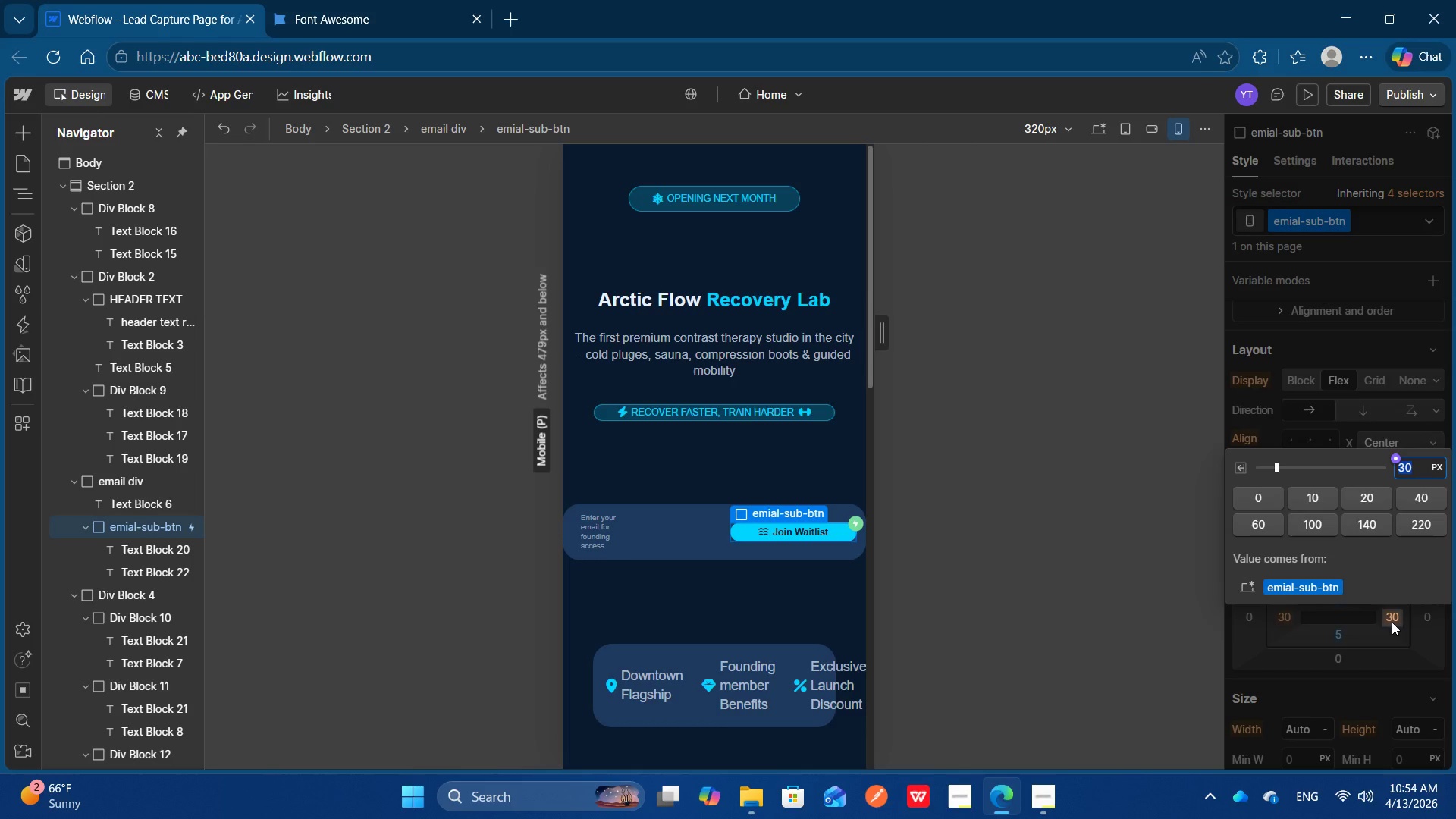 
type(20)
 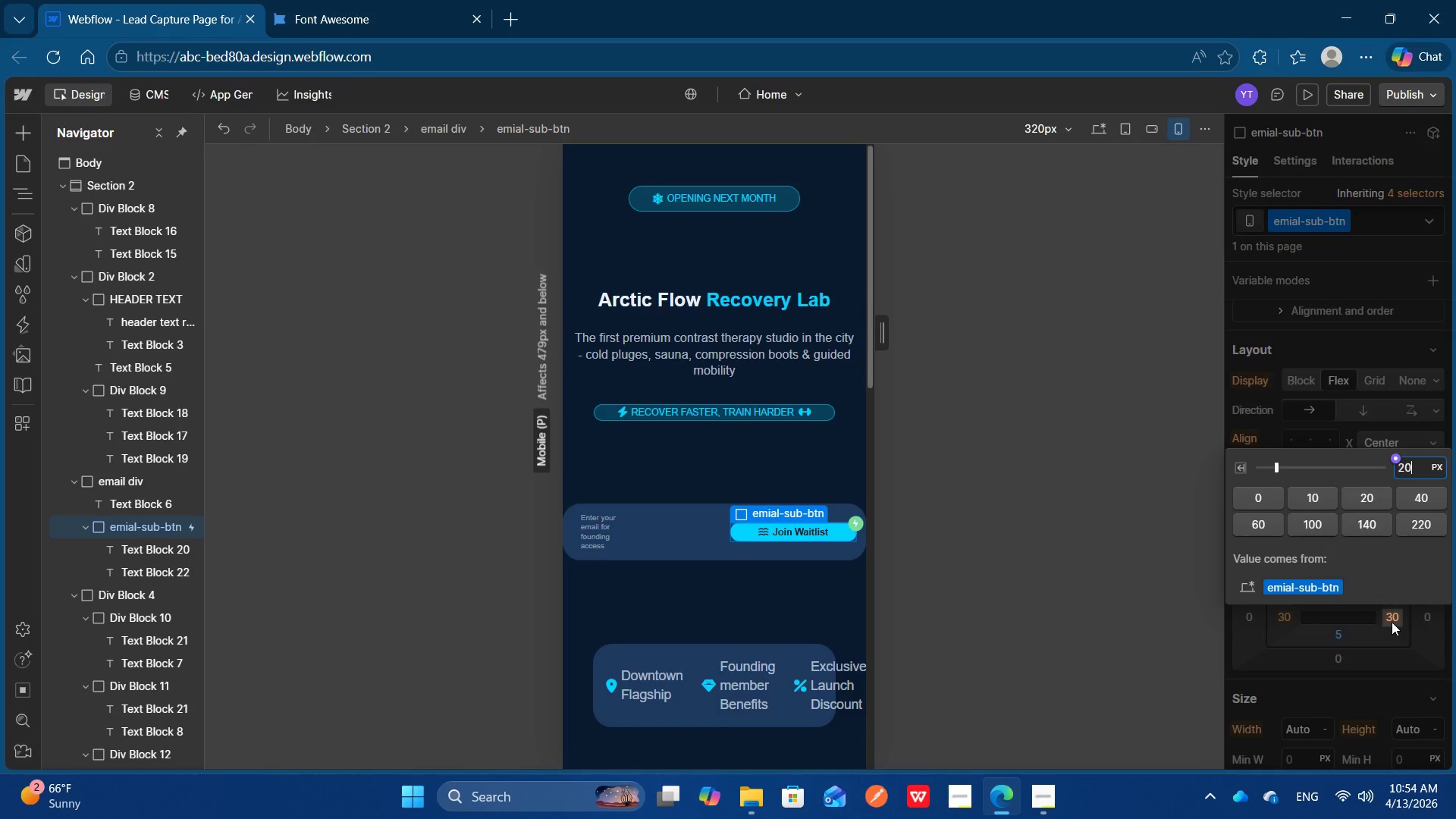 
key(Enter)
 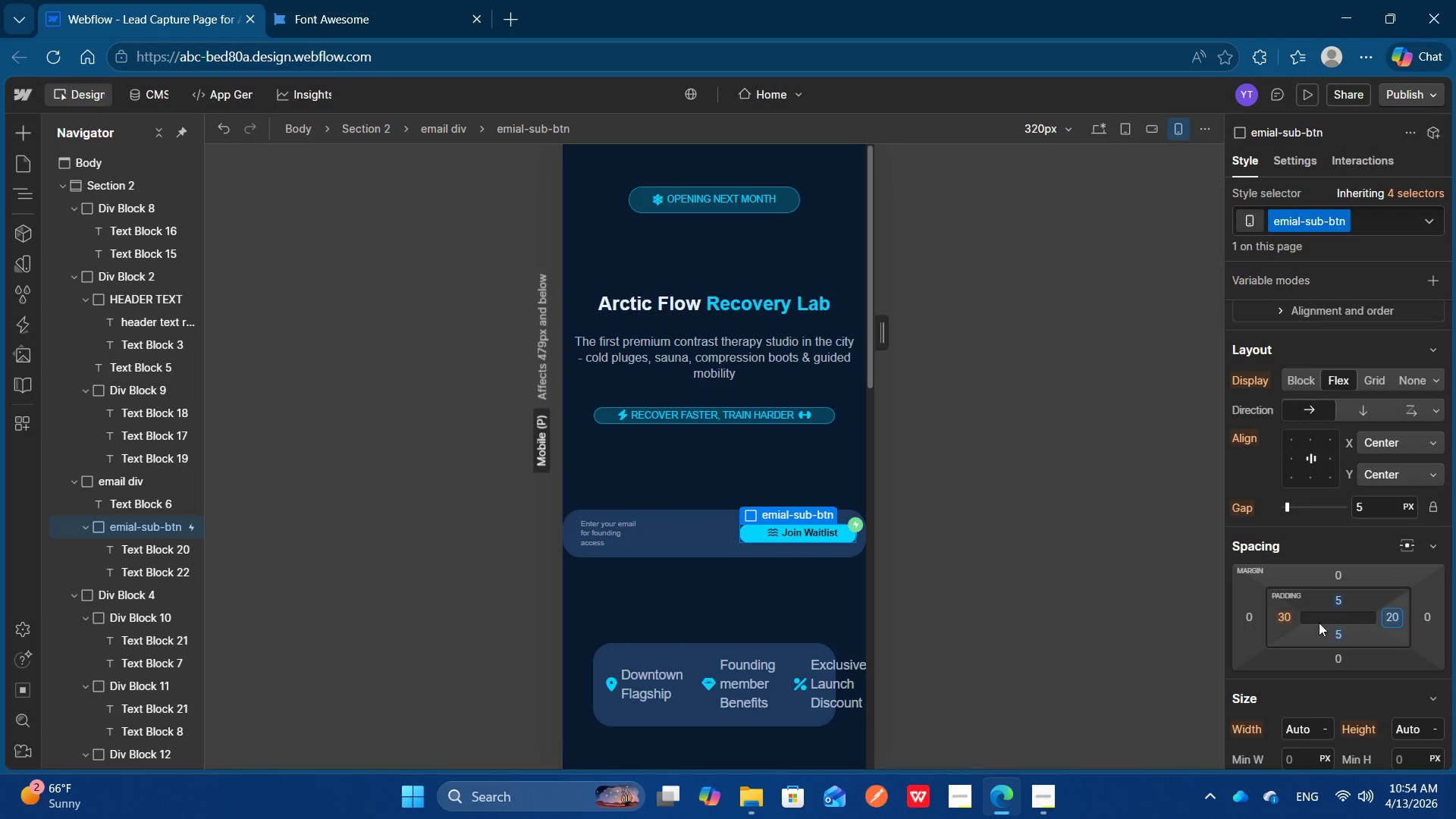 
left_click([1276, 622])
 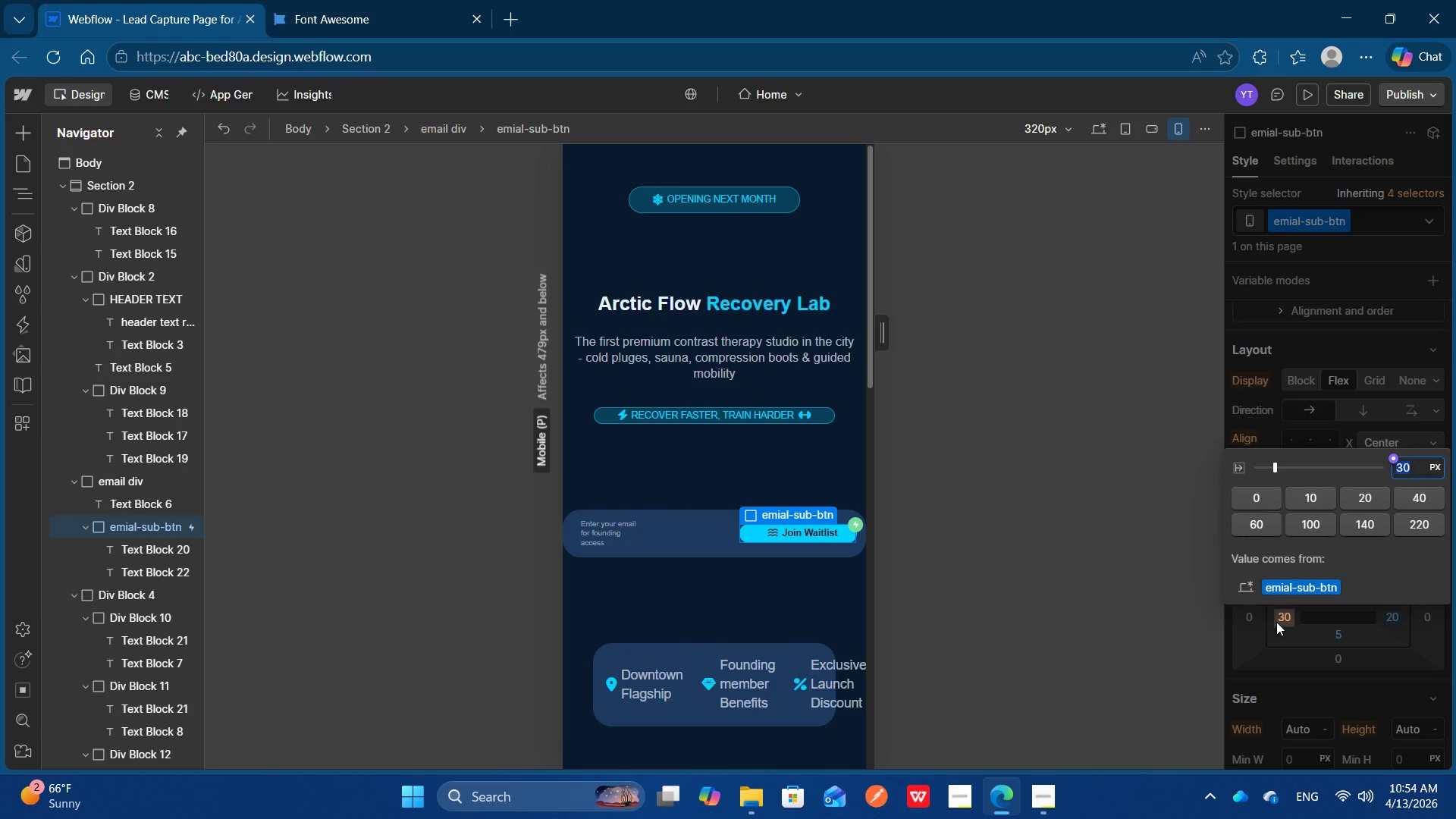 
type(20)
 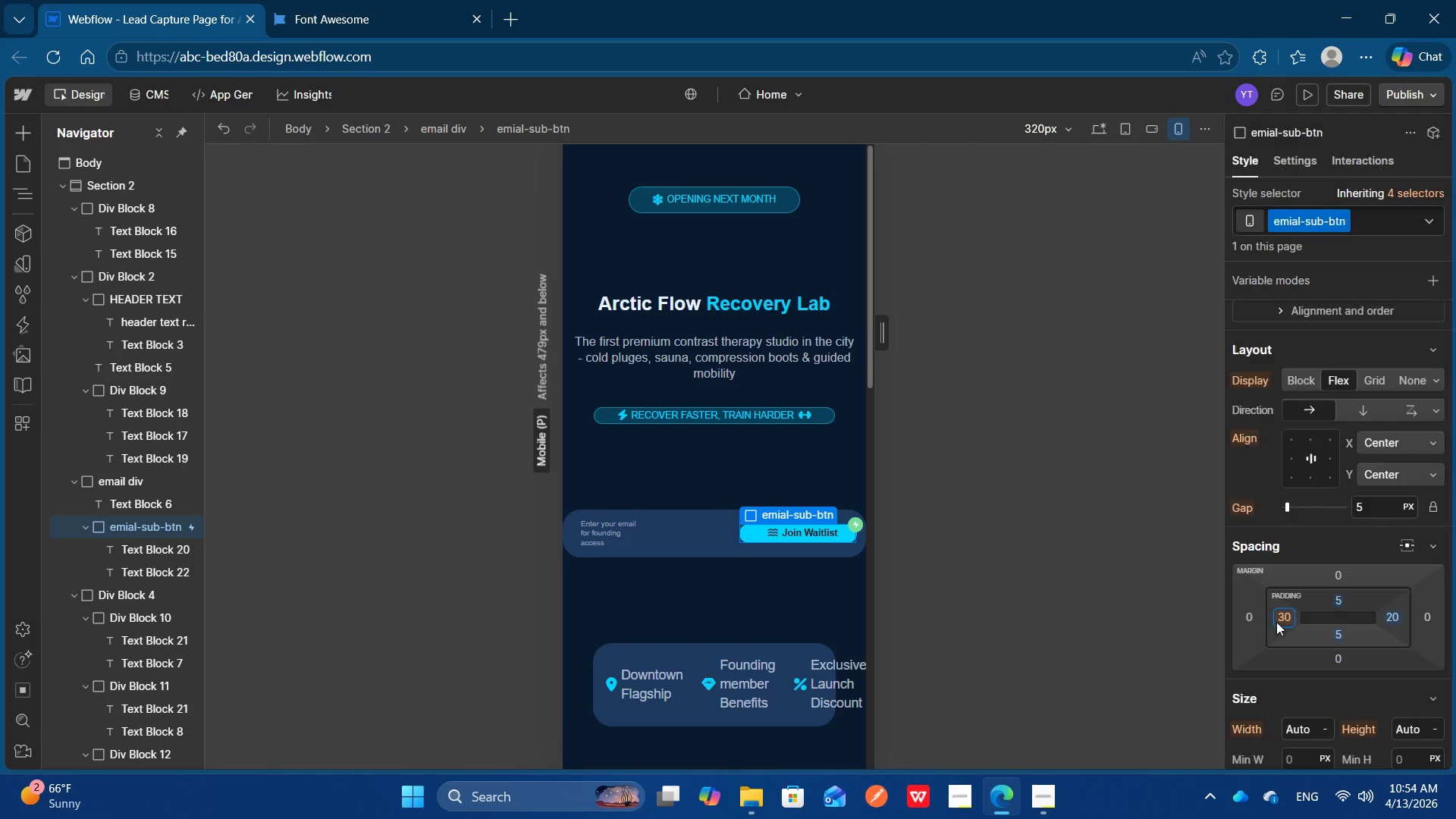 
key(Enter)
 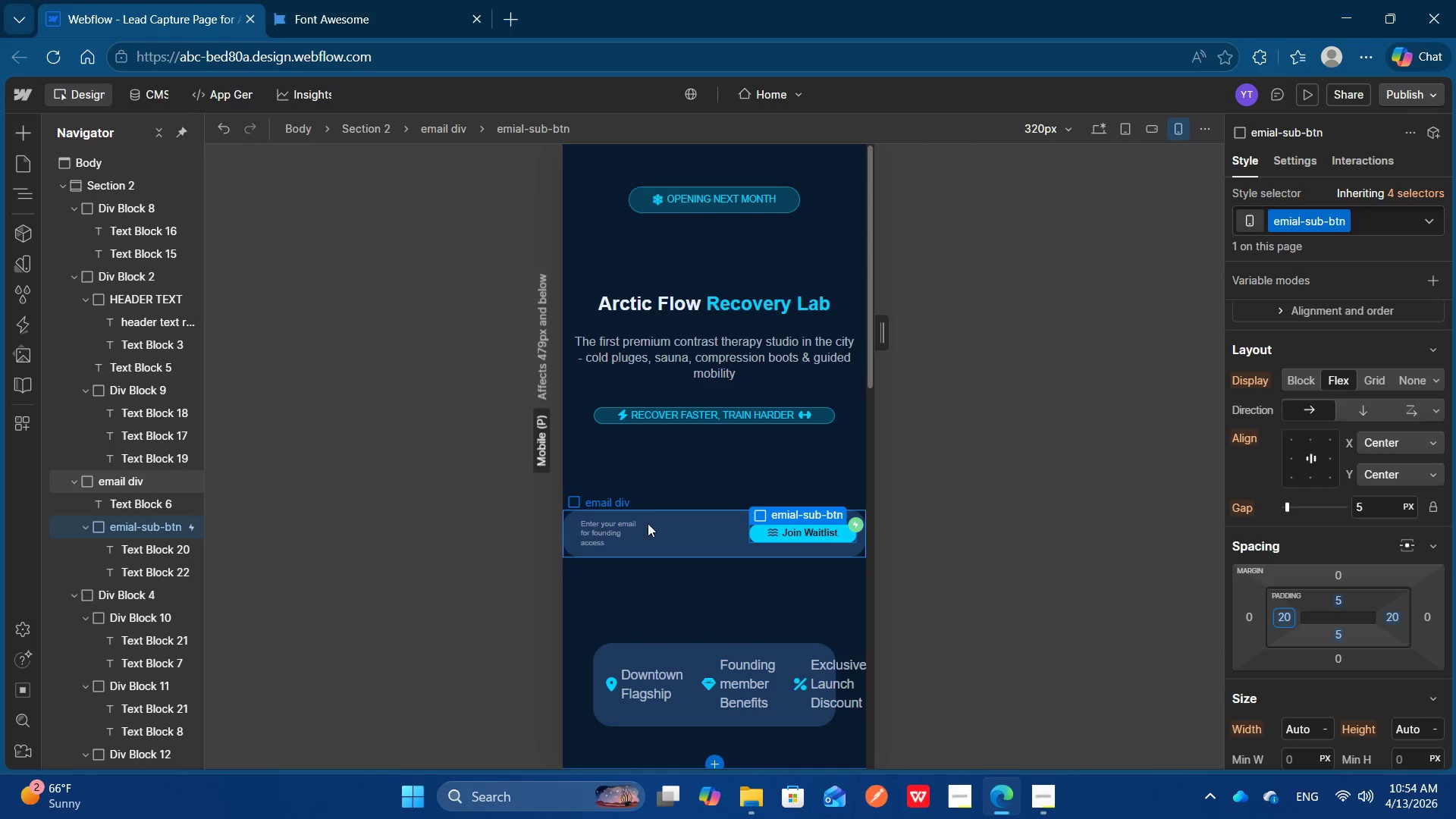 
left_click([620, 523])
 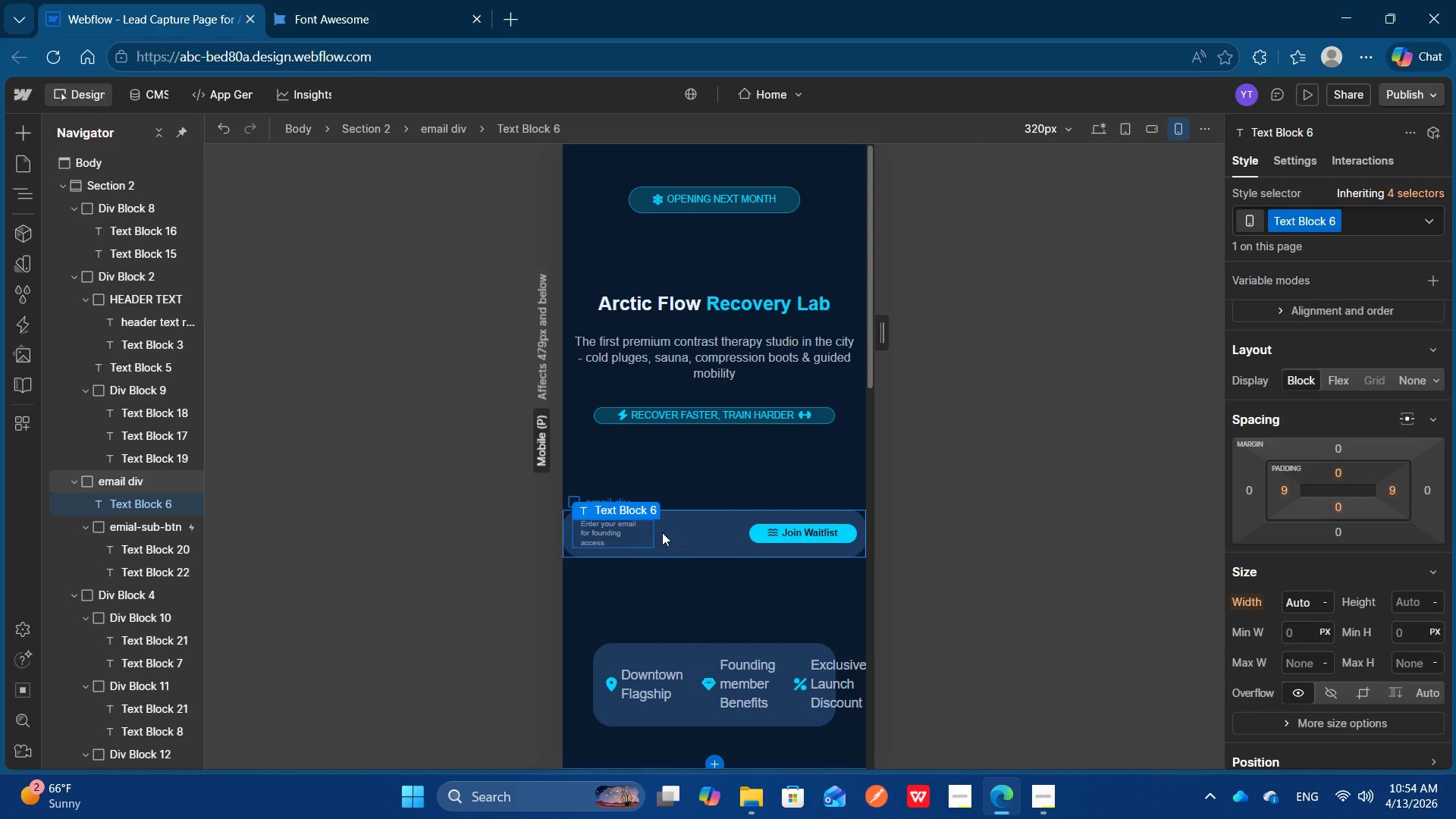 
left_click([644, 532])
 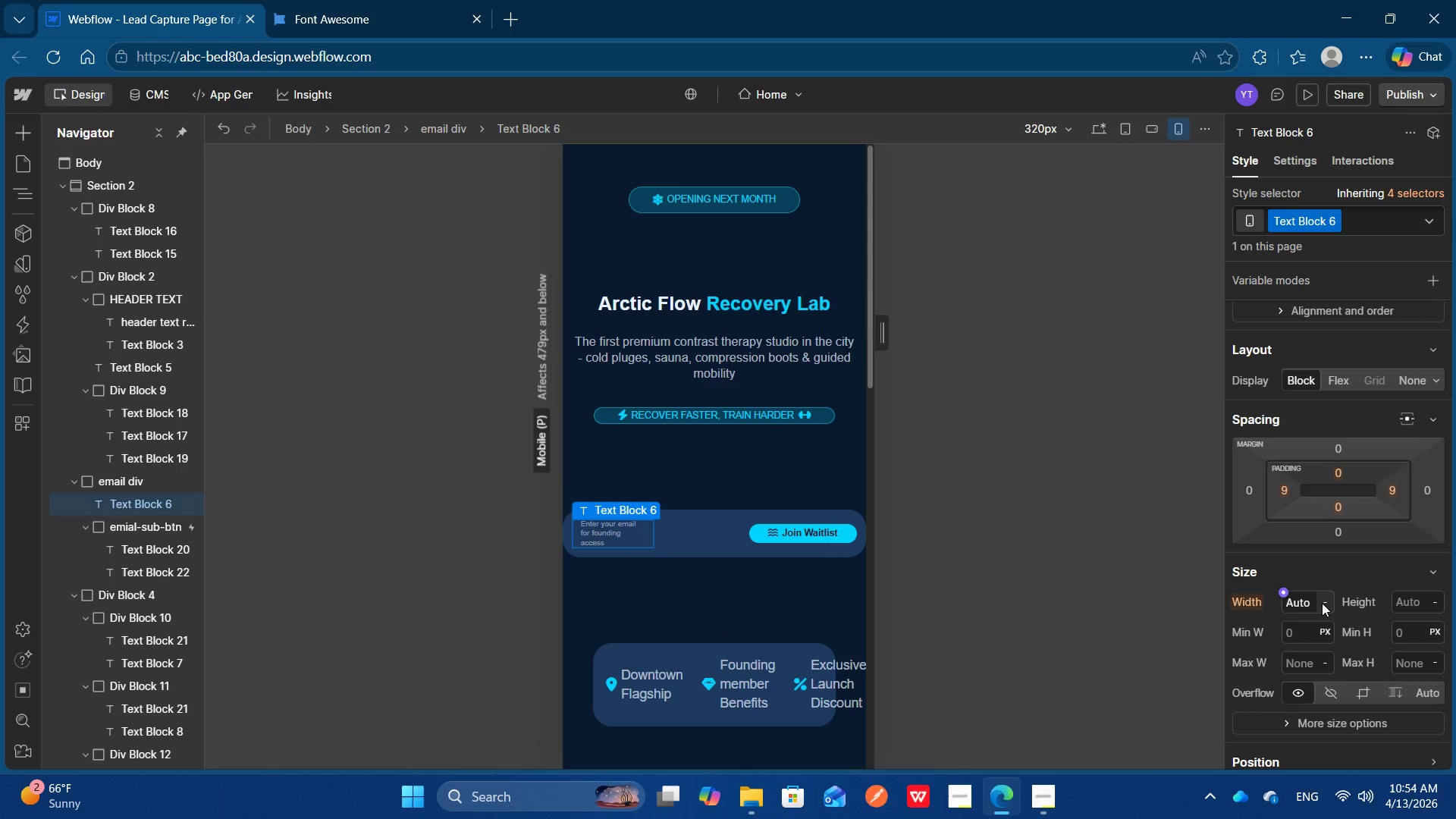 
scroll: coordinate [1322, 603], scroll_direction: none, amount: 0.0
 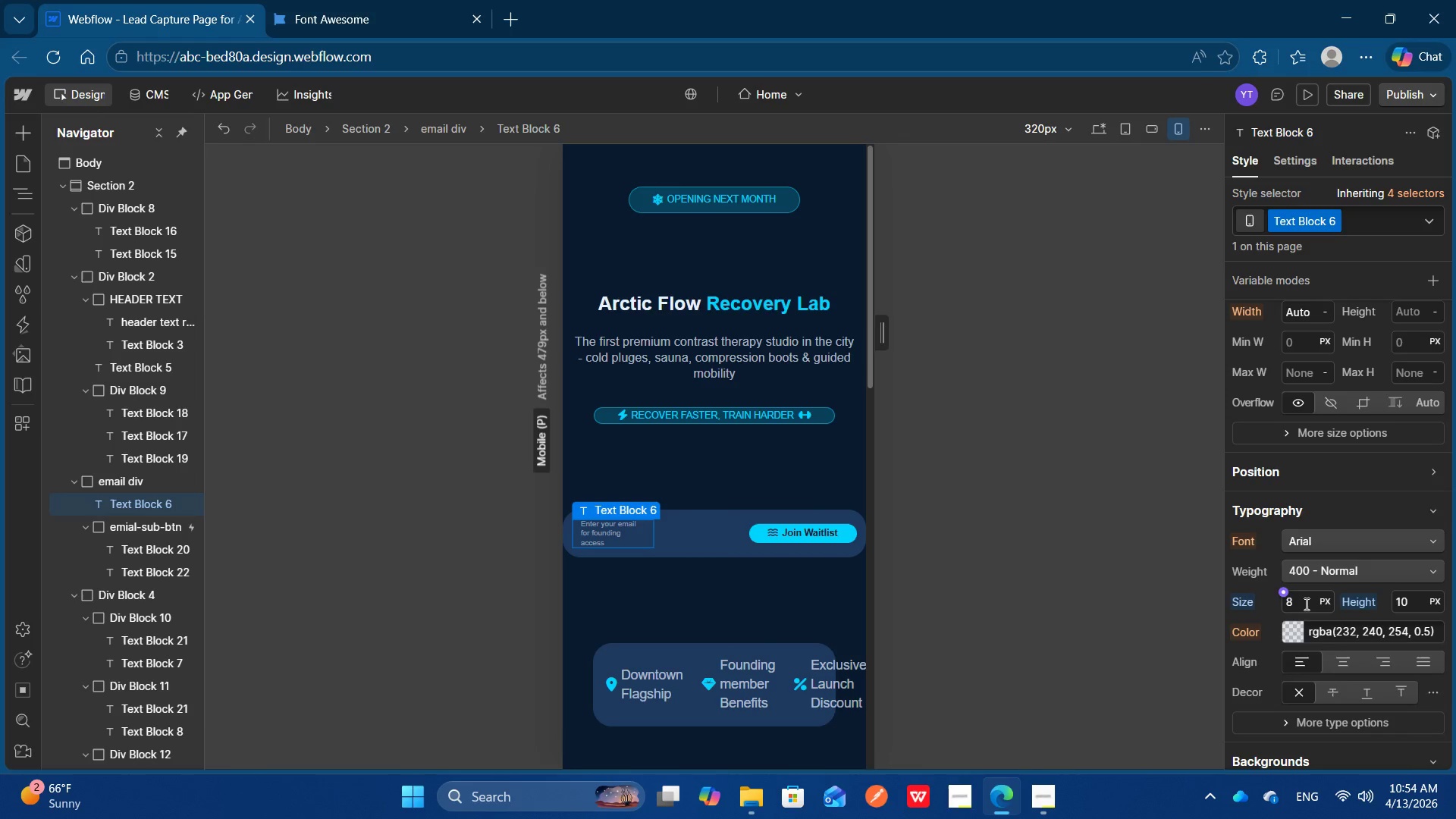 
left_click([1301, 602])
 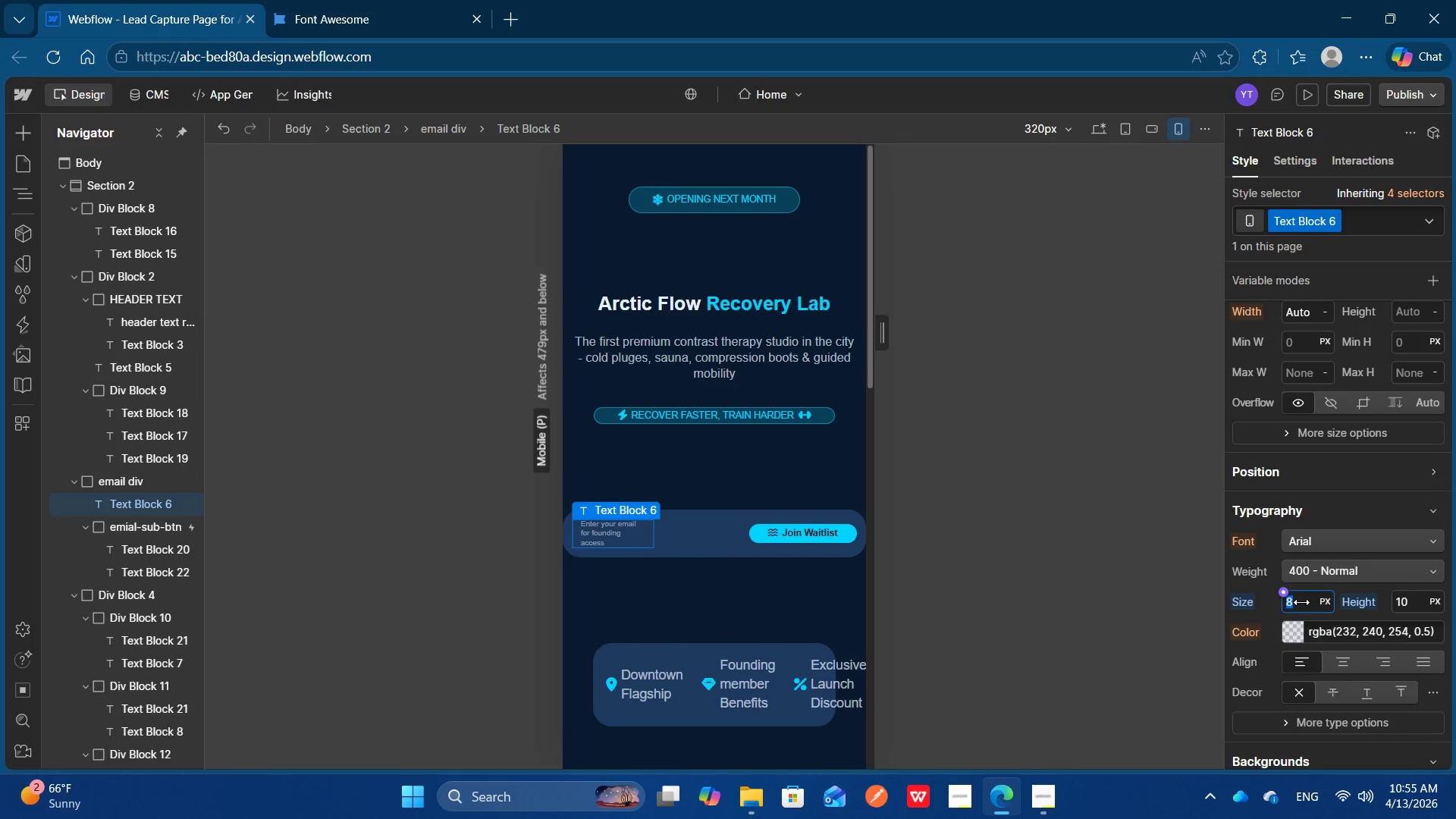 
key(ArrowUp)
 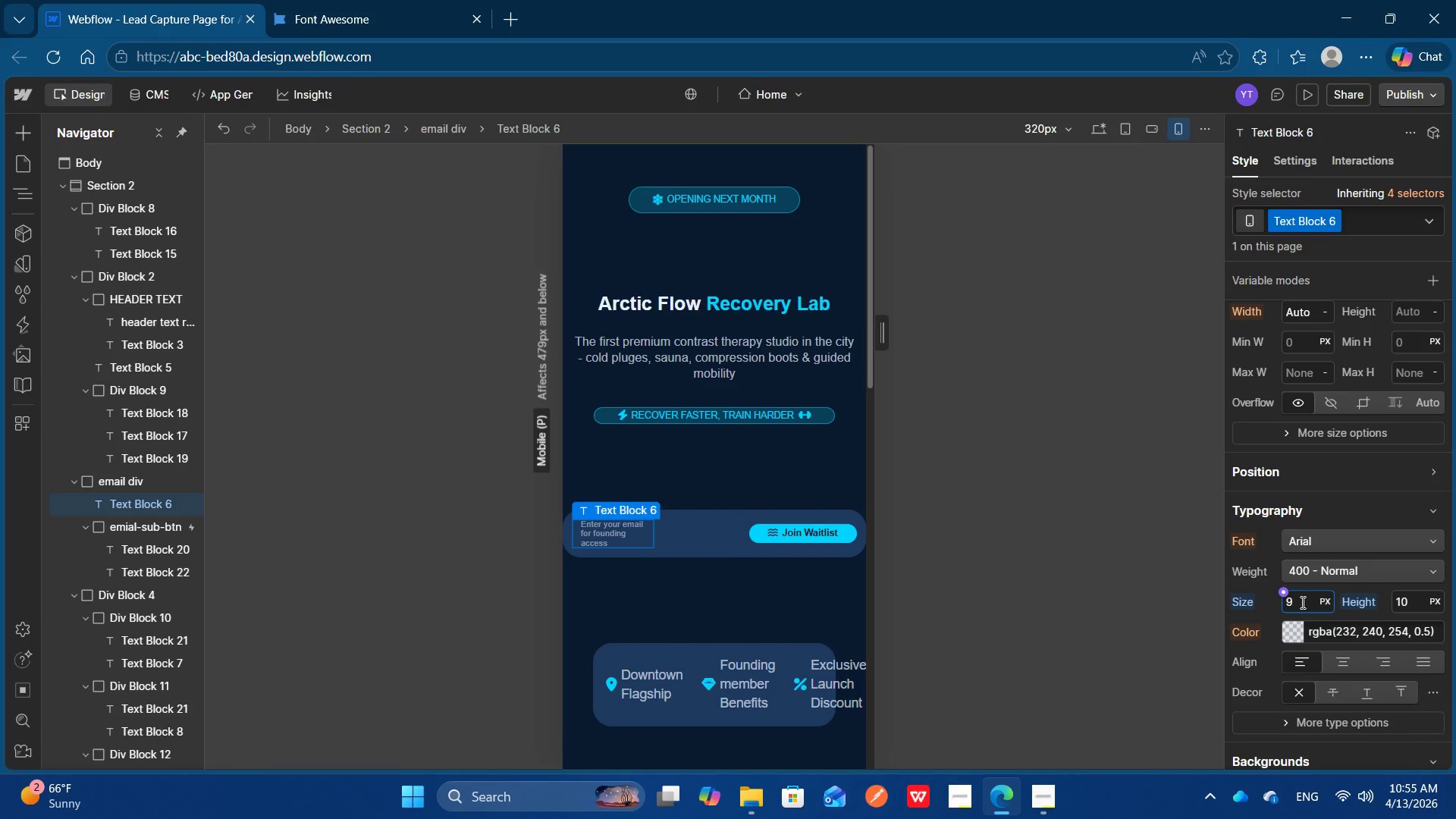 
key(ArrowUp)
 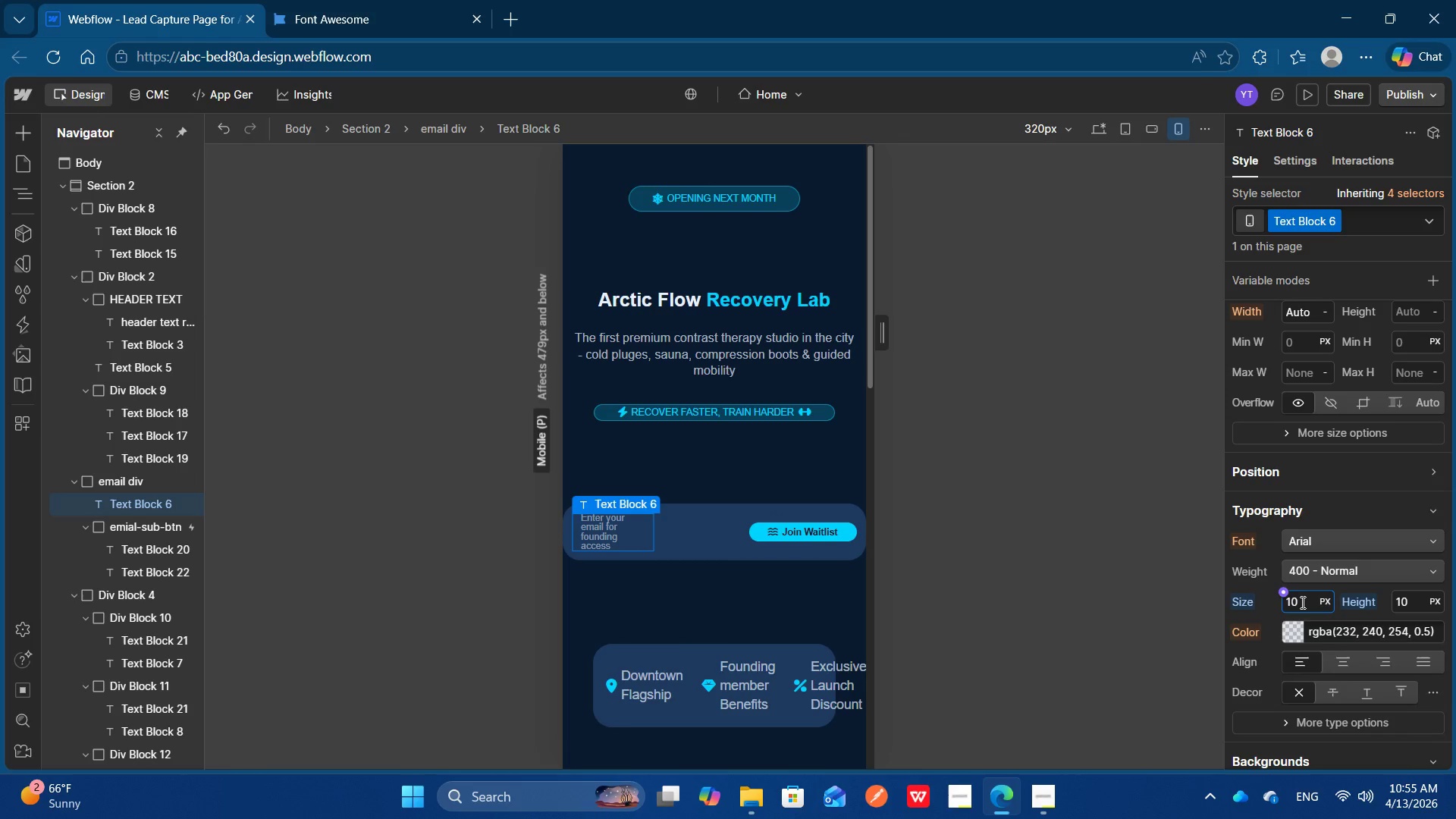 
scroll: coordinate [1301, 602], scroll_direction: none, amount: 0.0
 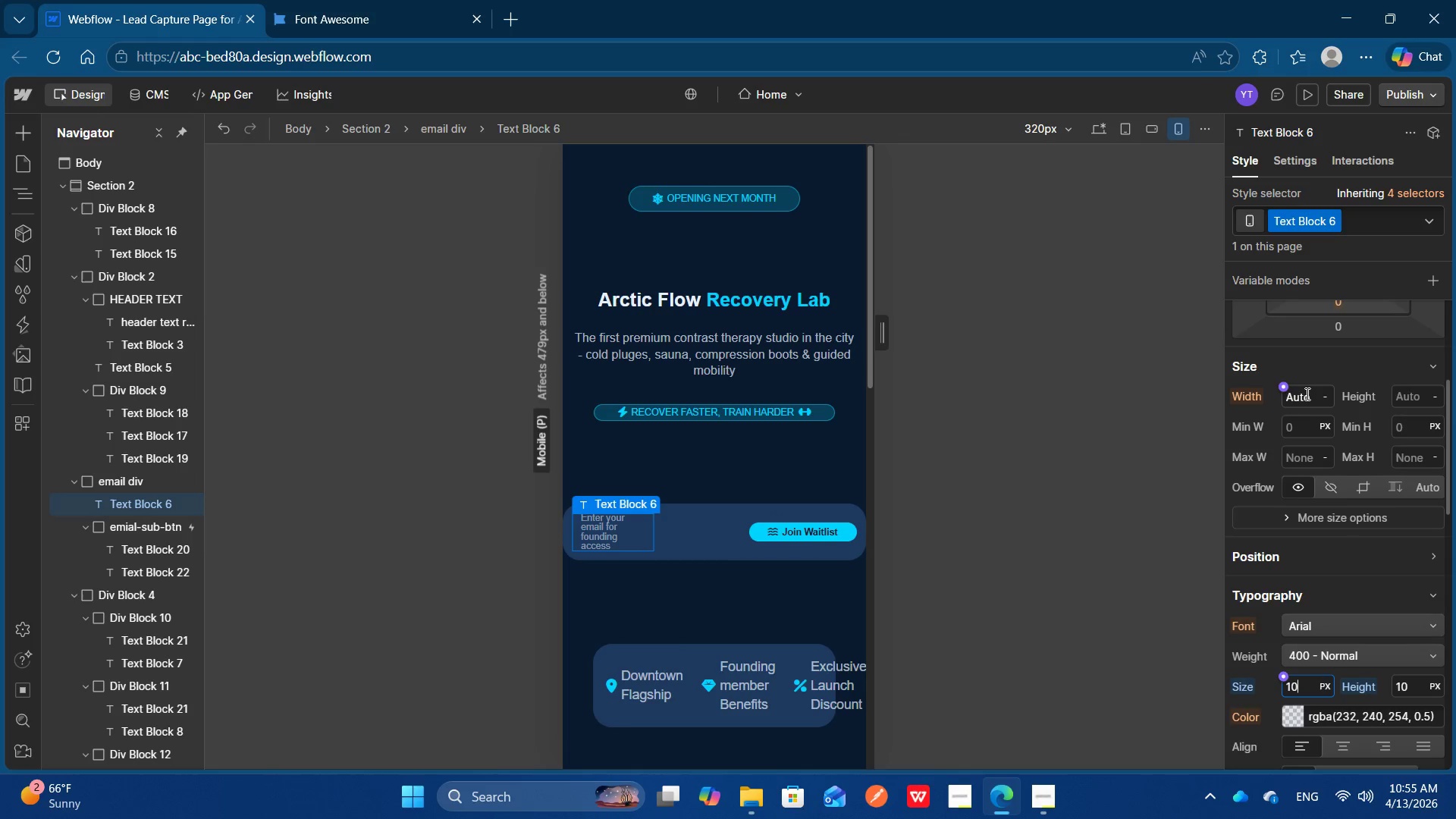 
left_click([1306, 394])
 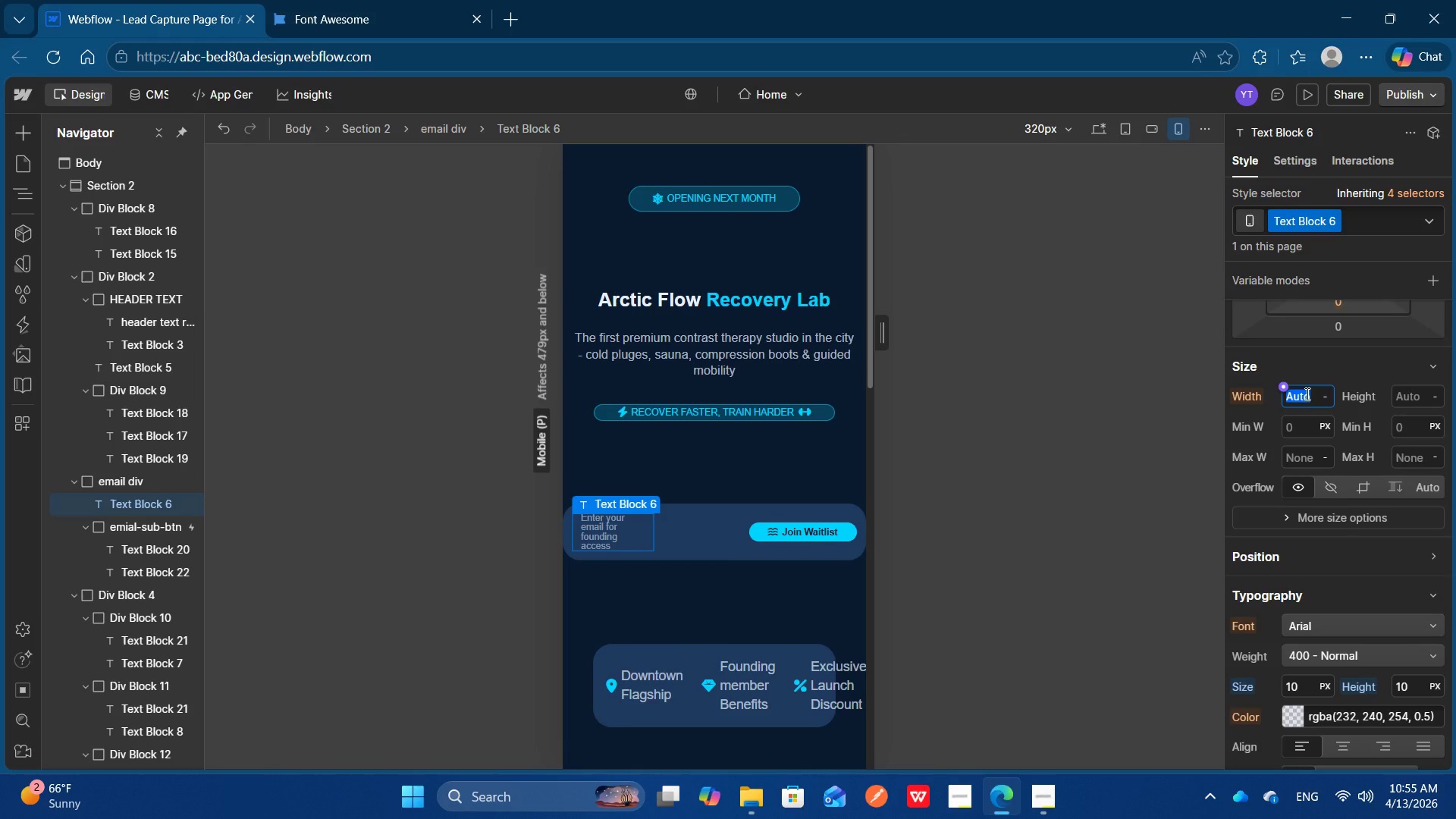 
type(100%)
 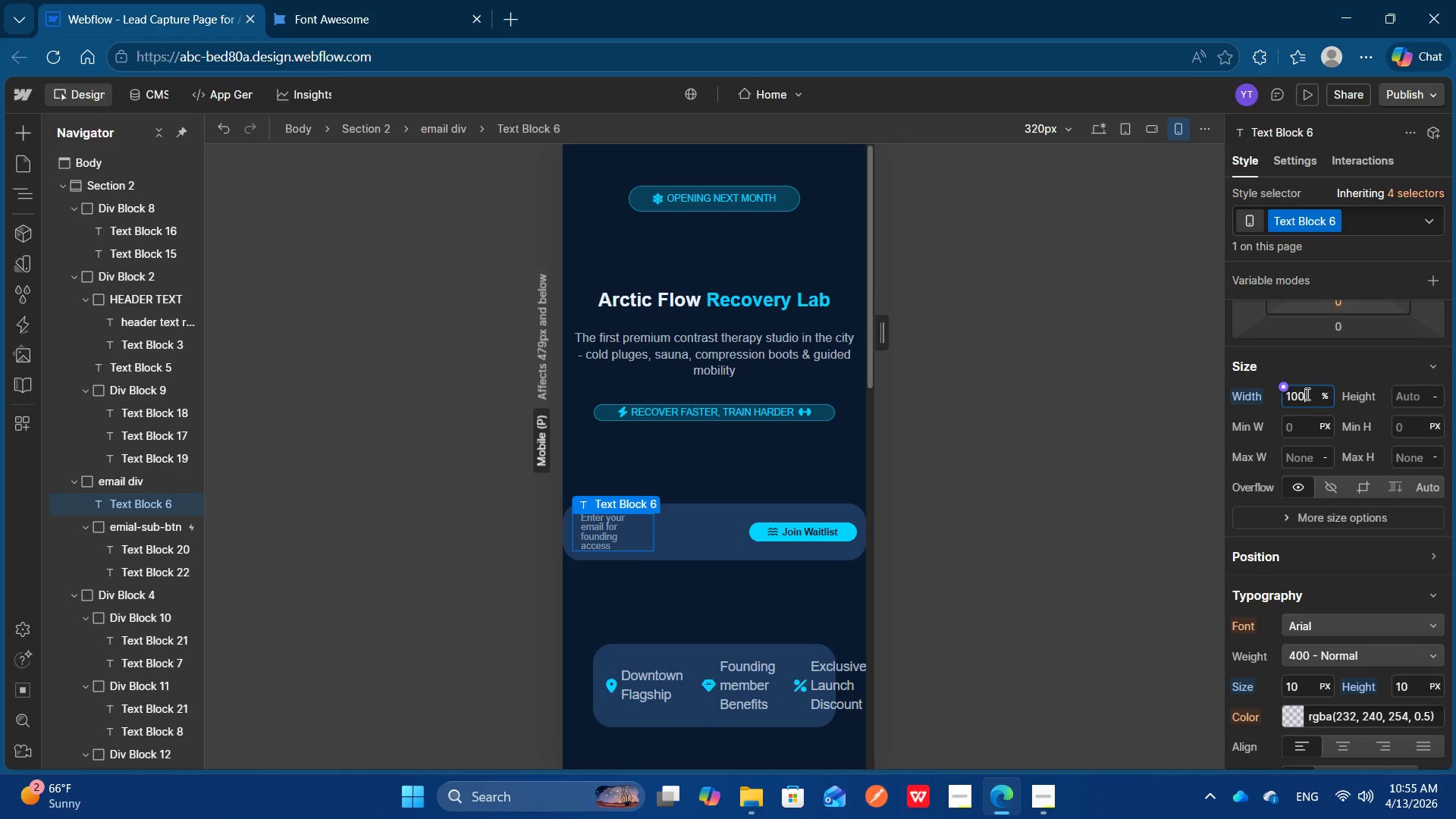 
 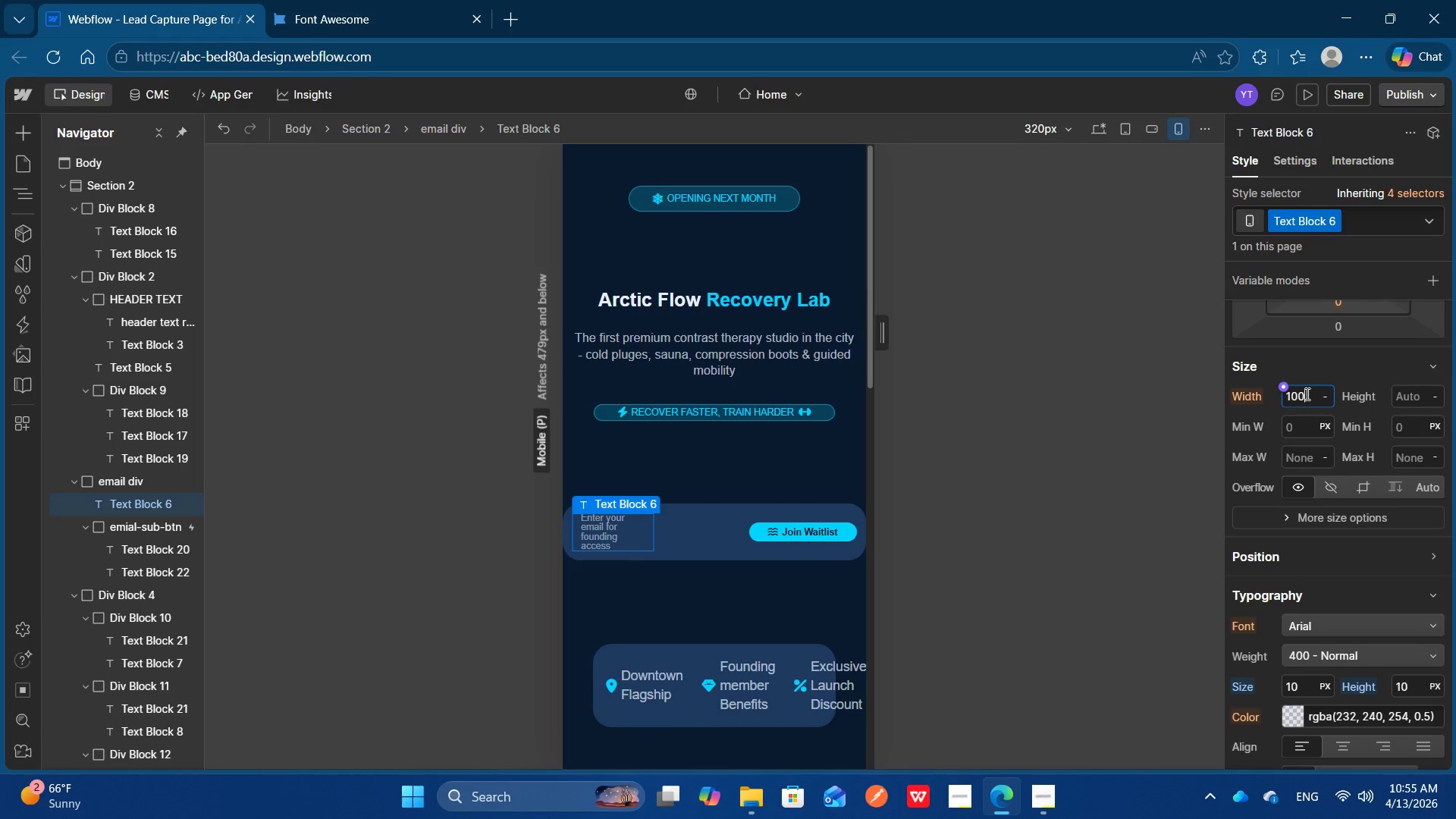 
key(Enter)
 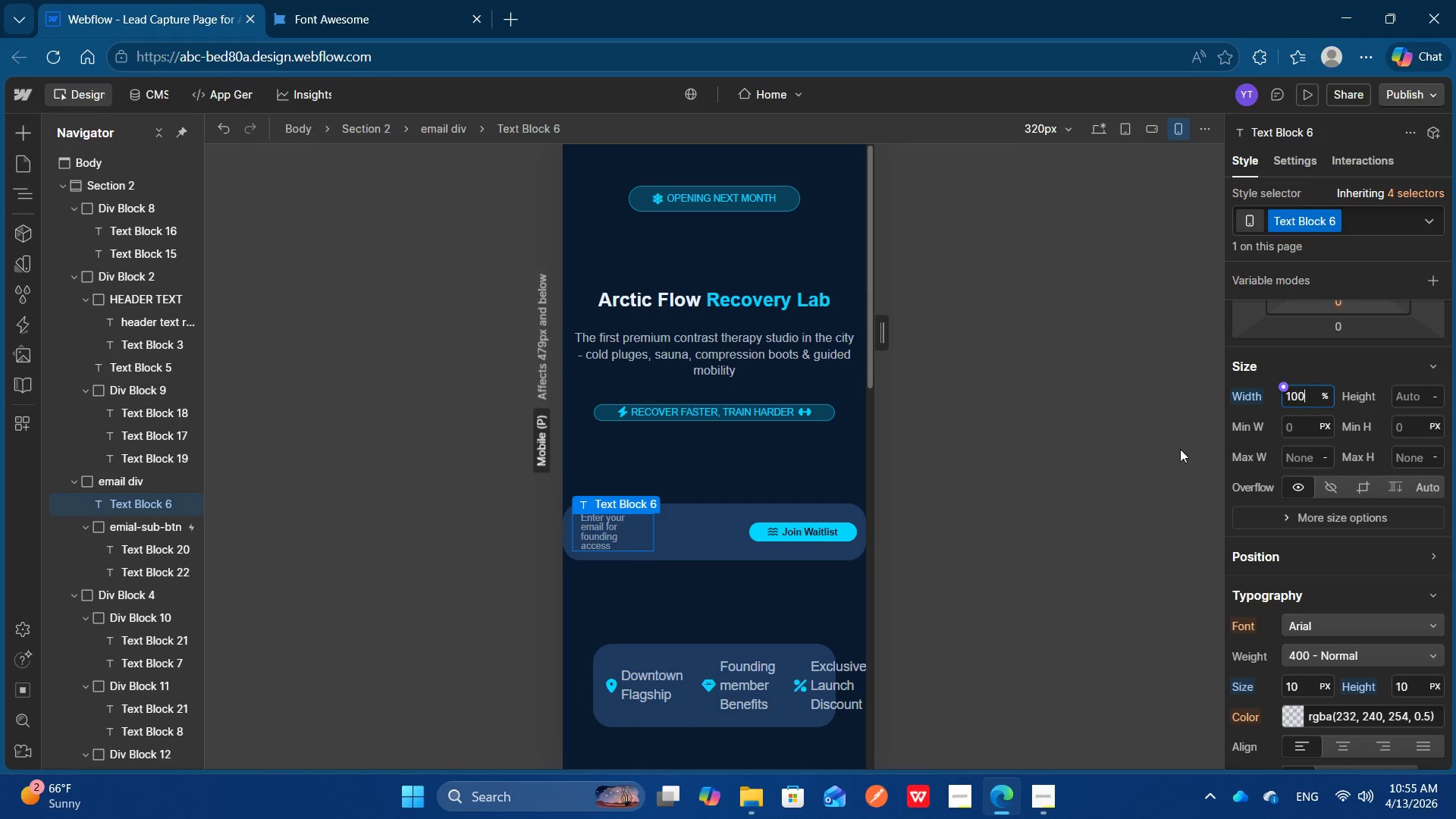 
left_click([1171, 456])
 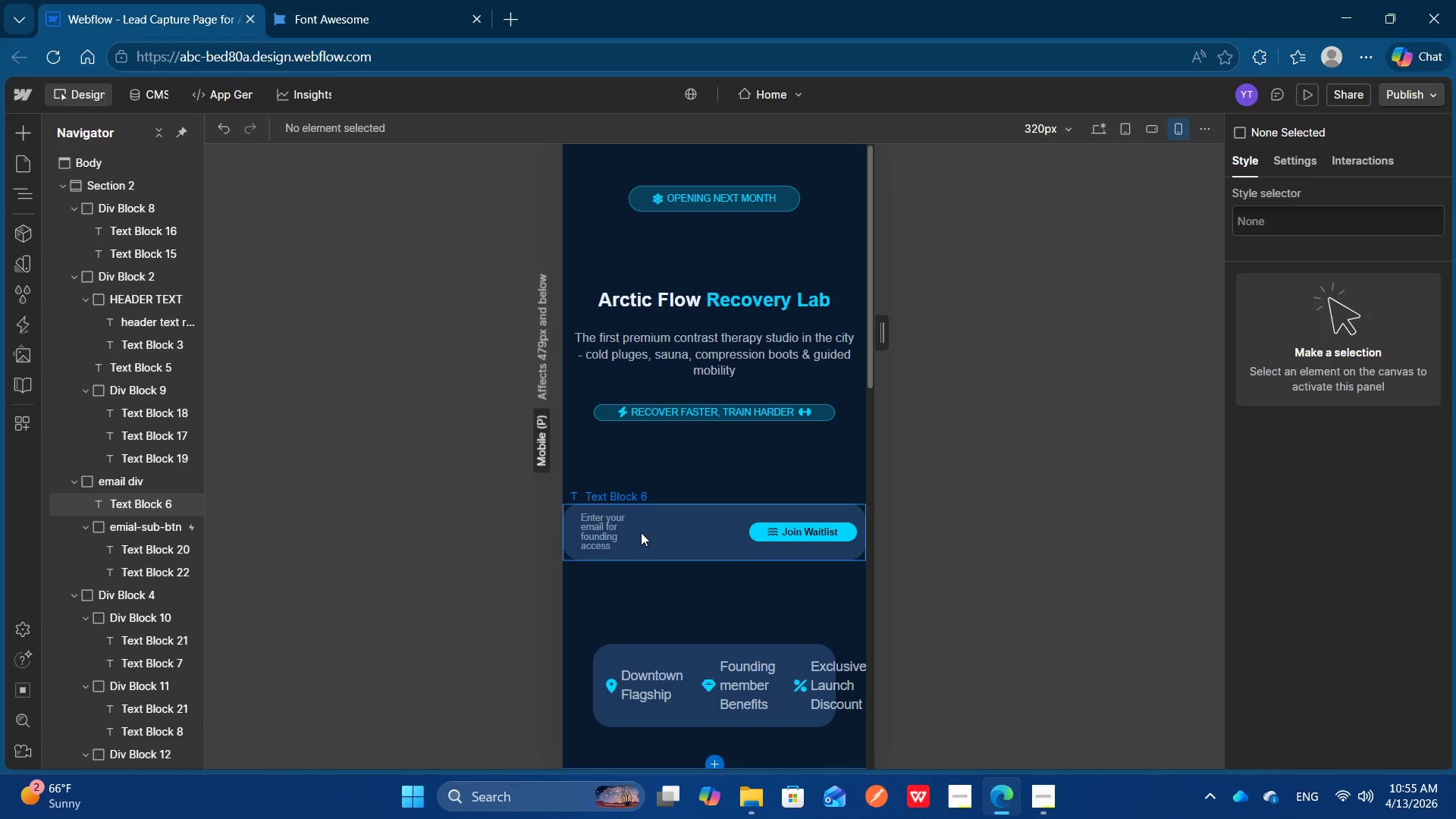 
left_click([625, 531])
 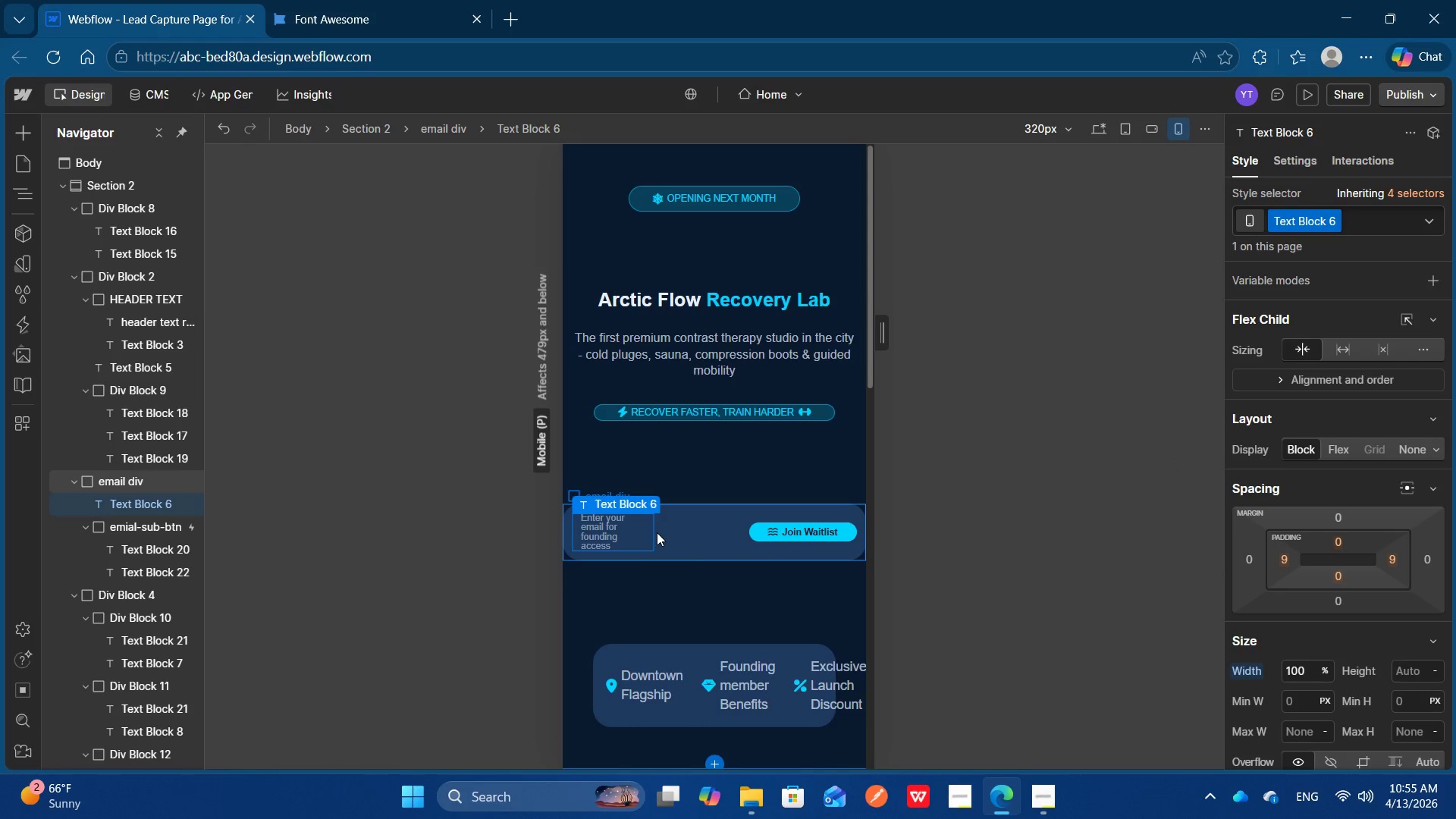 
double_click([651, 533])
 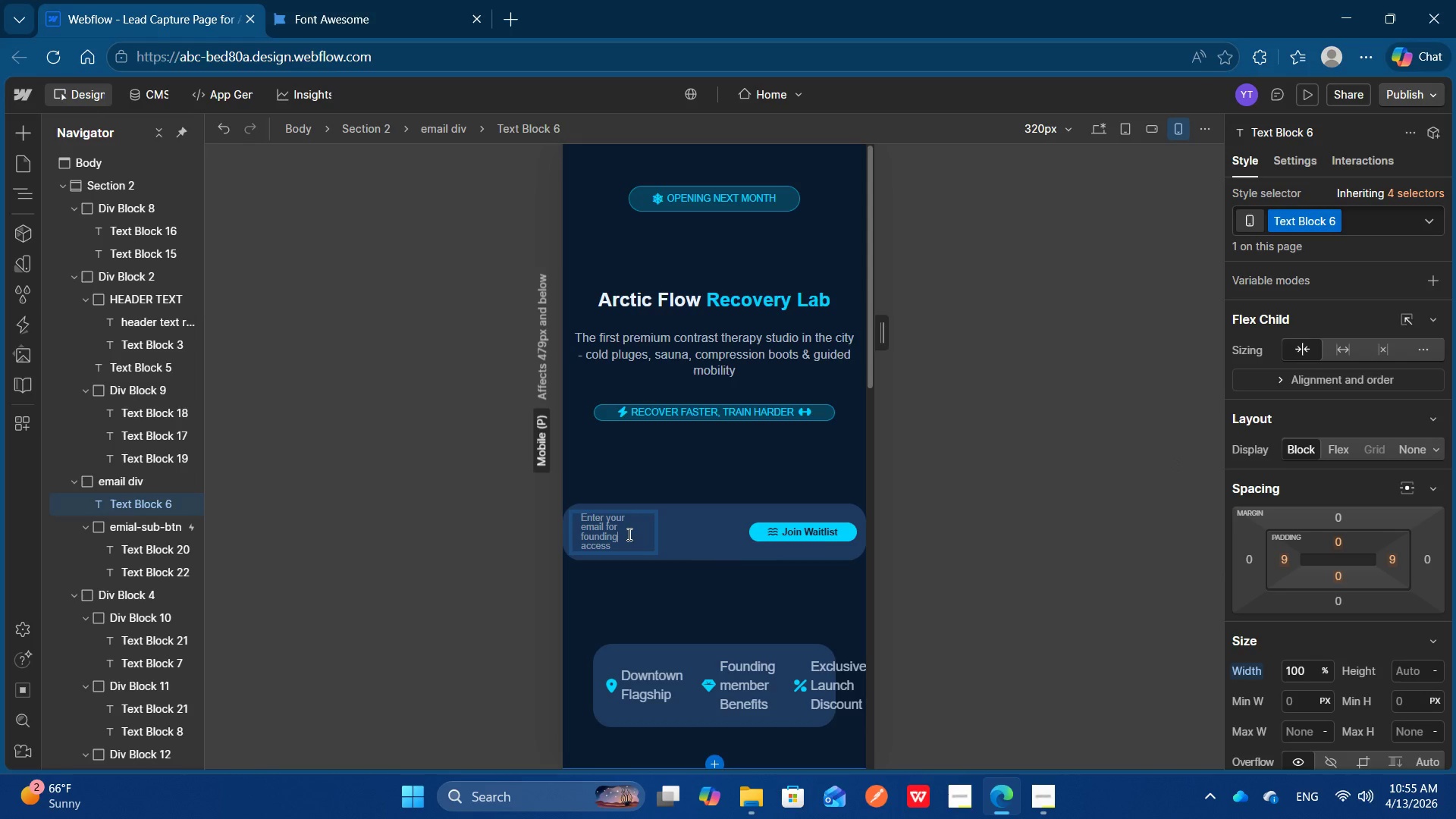 
double_click([714, 526])
 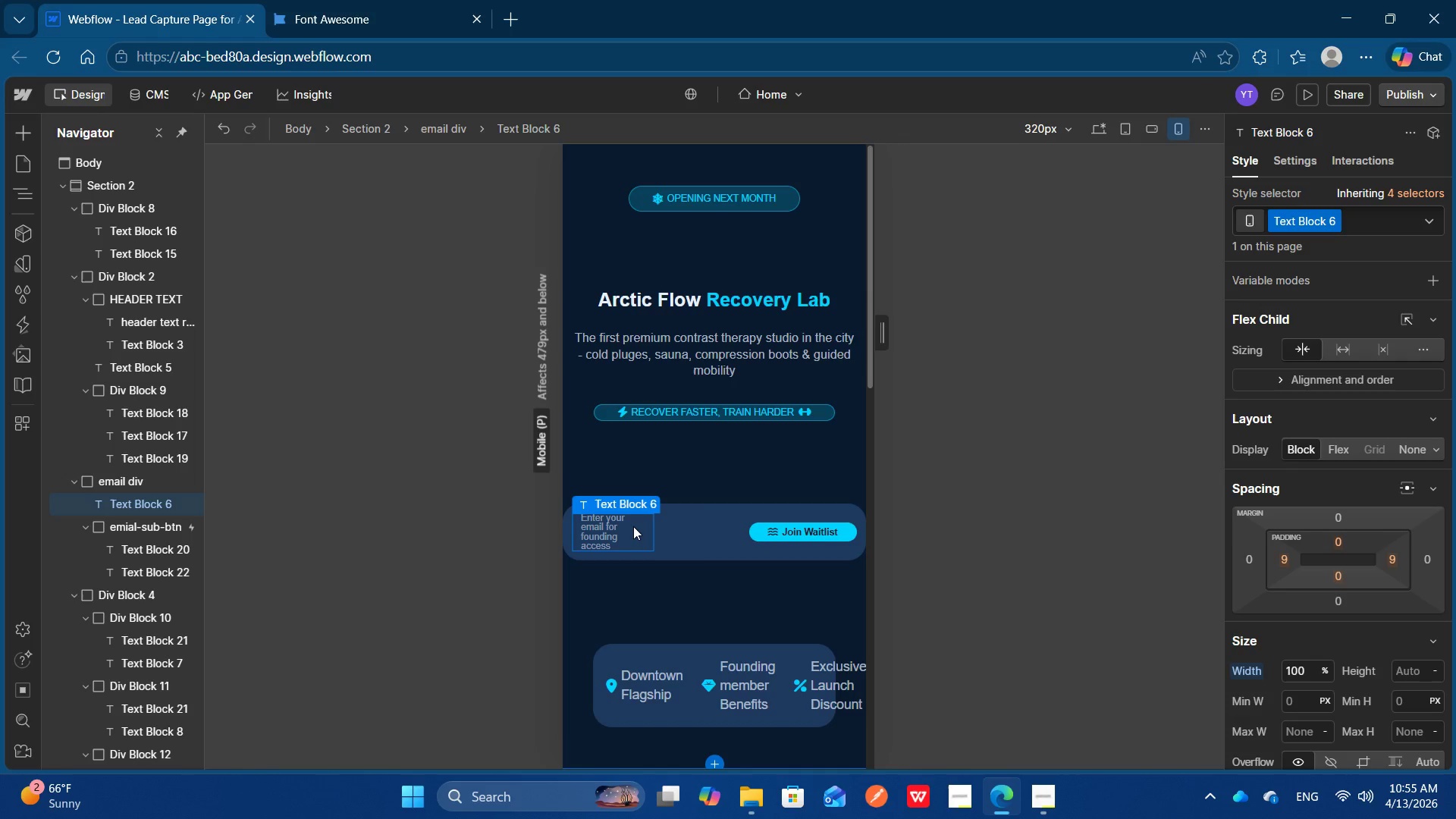 
left_click([633, 526])
 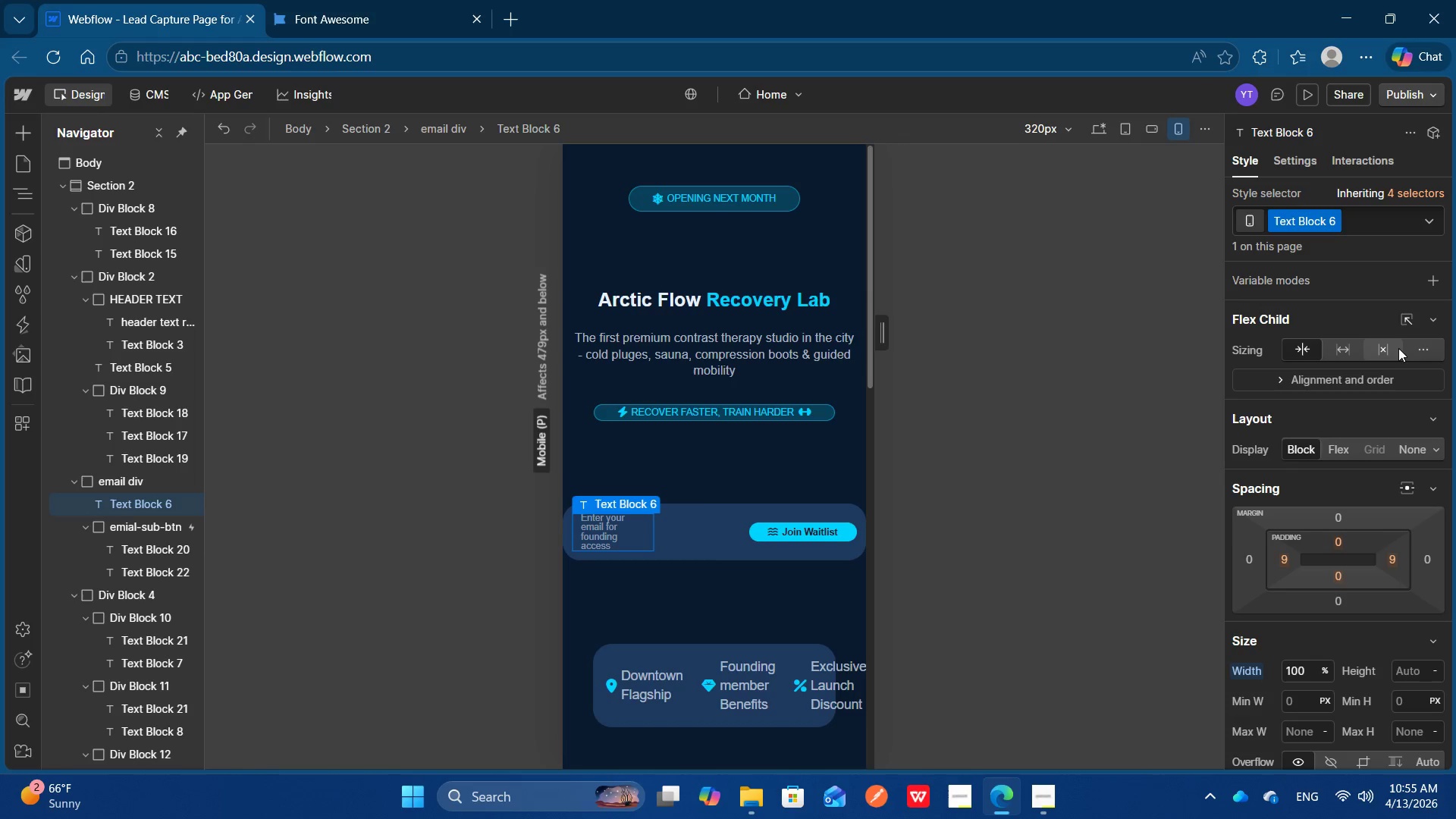 
left_click([1392, 348])
 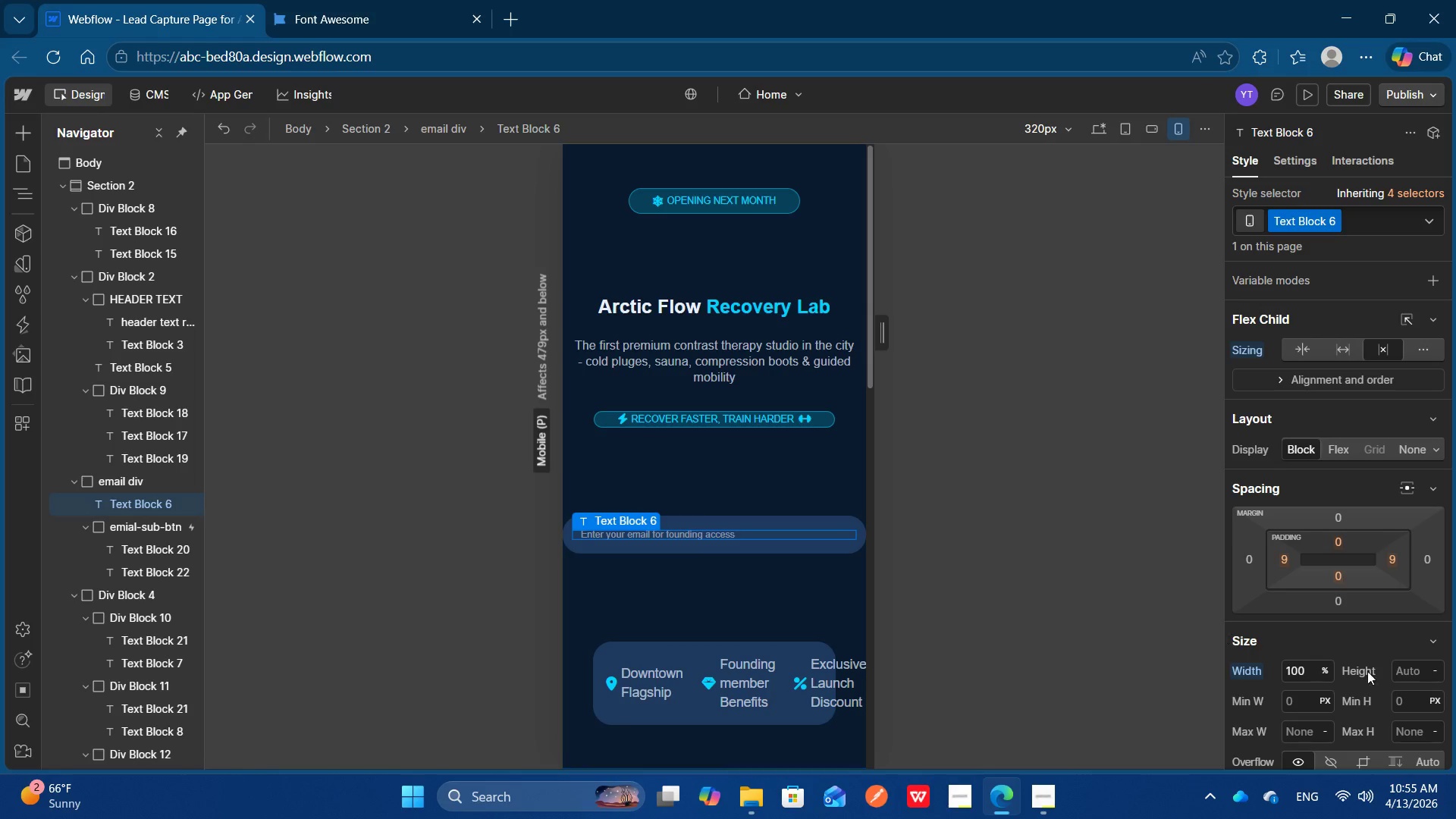 
left_click([1304, 676])
 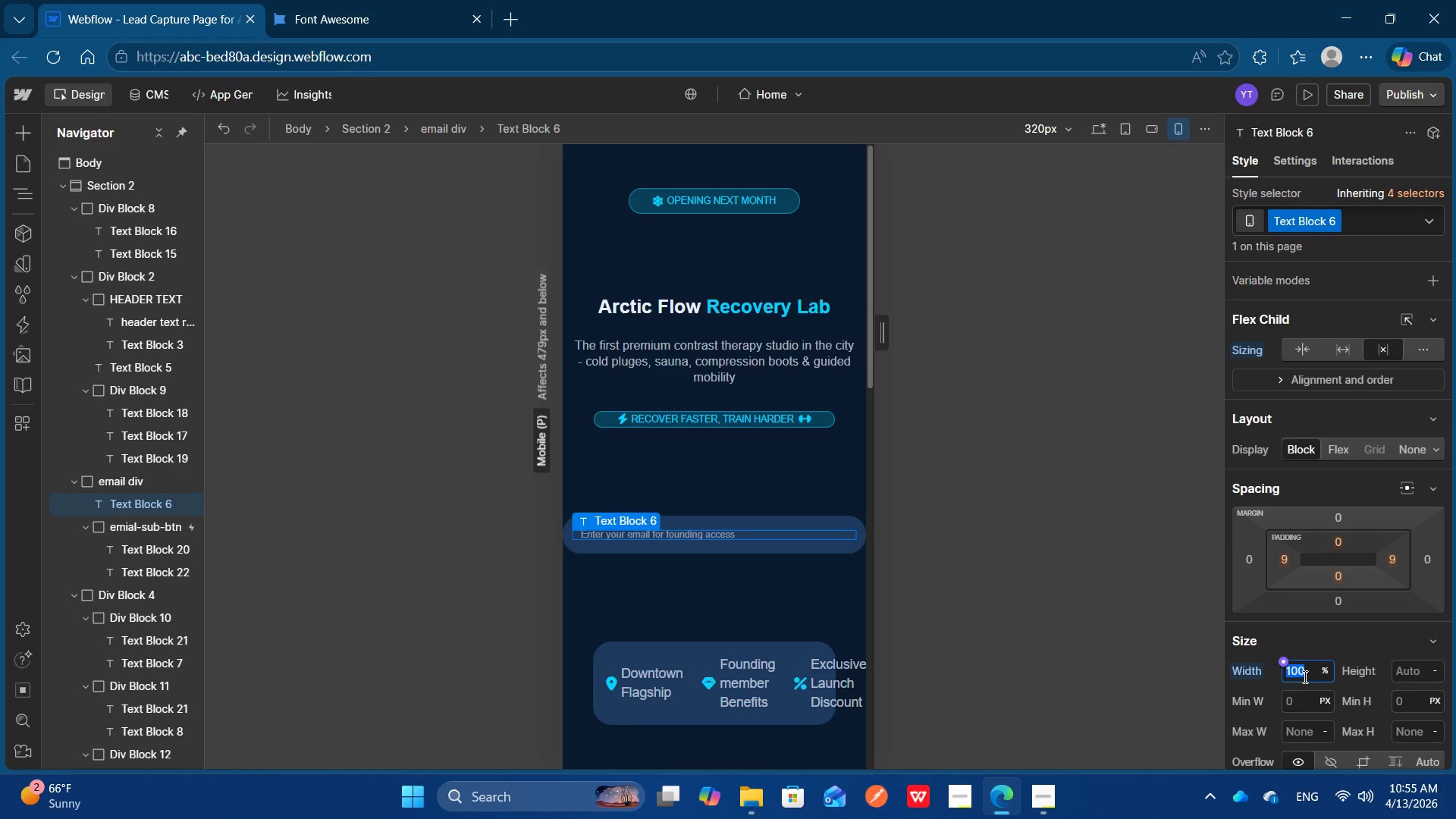 
type(auto)
 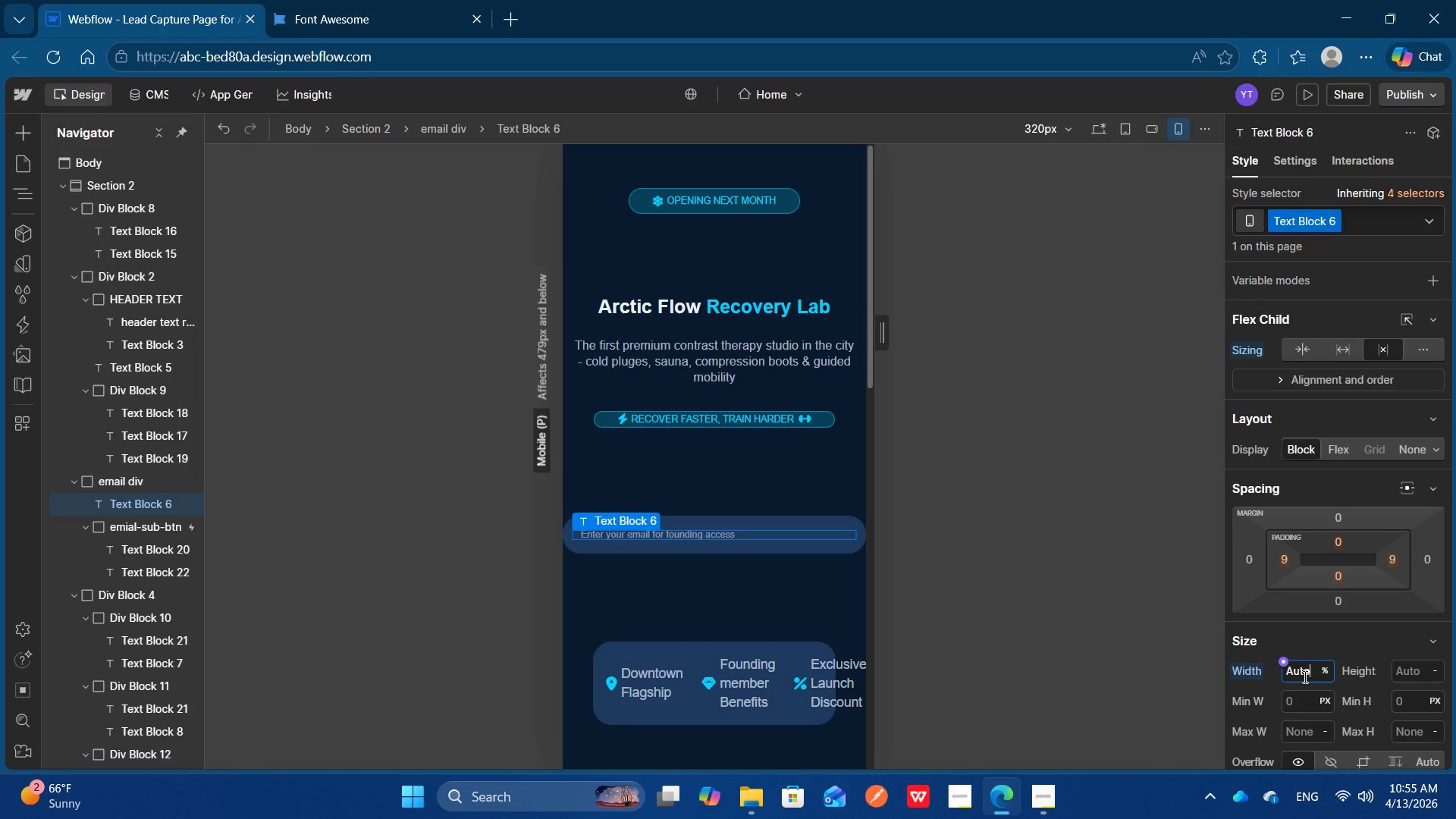 
key(Enter)
 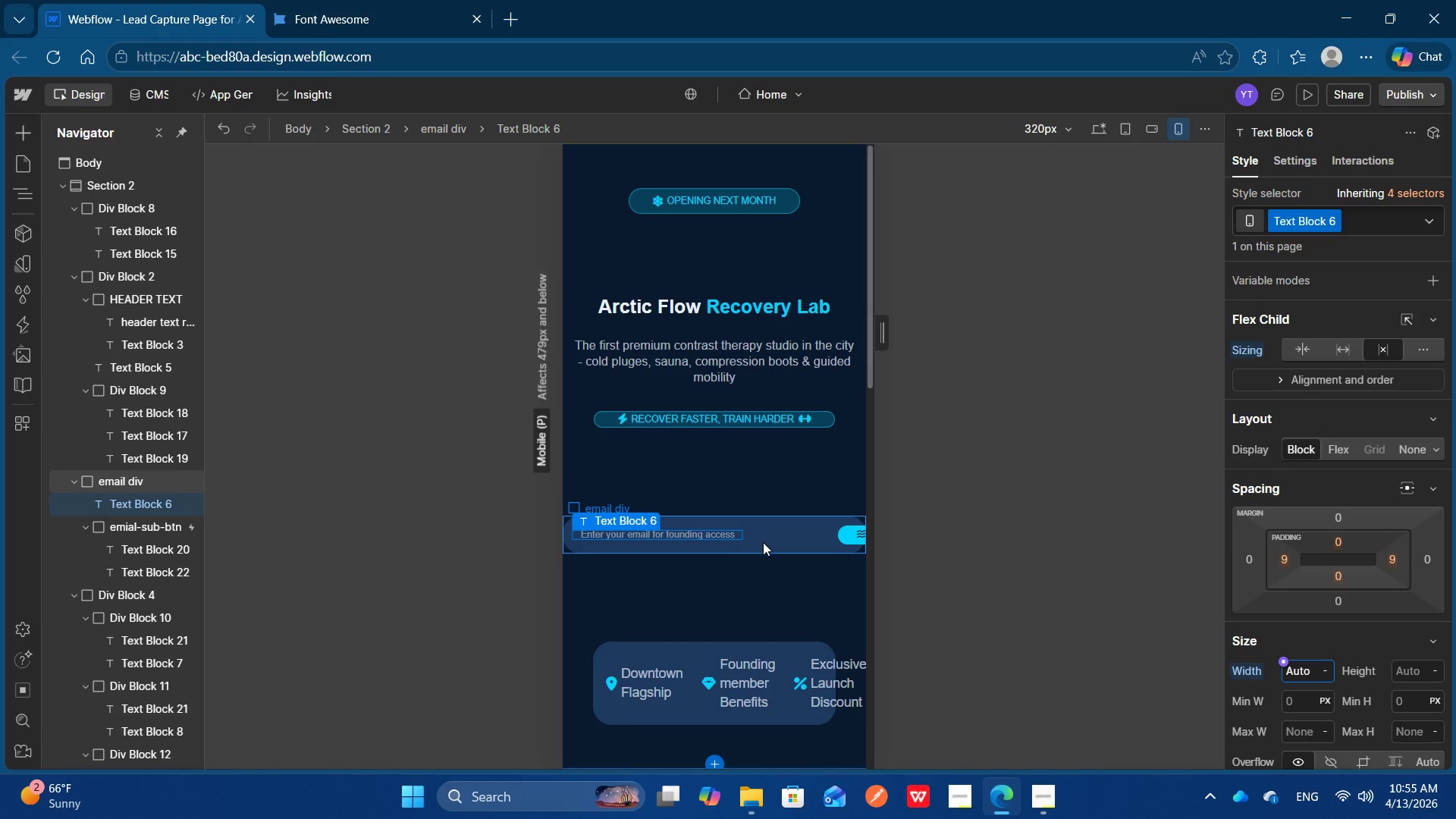 
left_click([770, 536])
 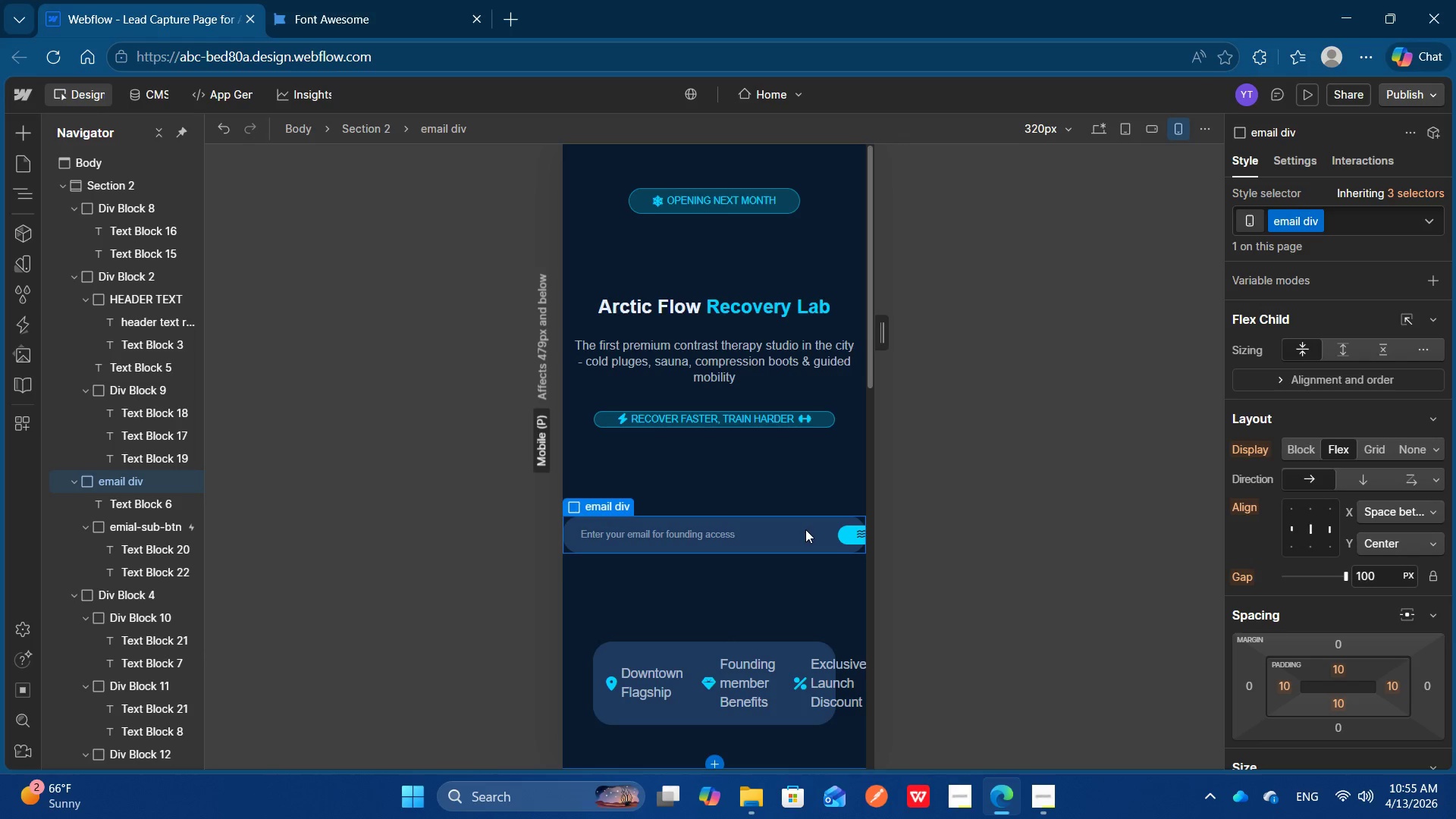 
wait(5.88)
 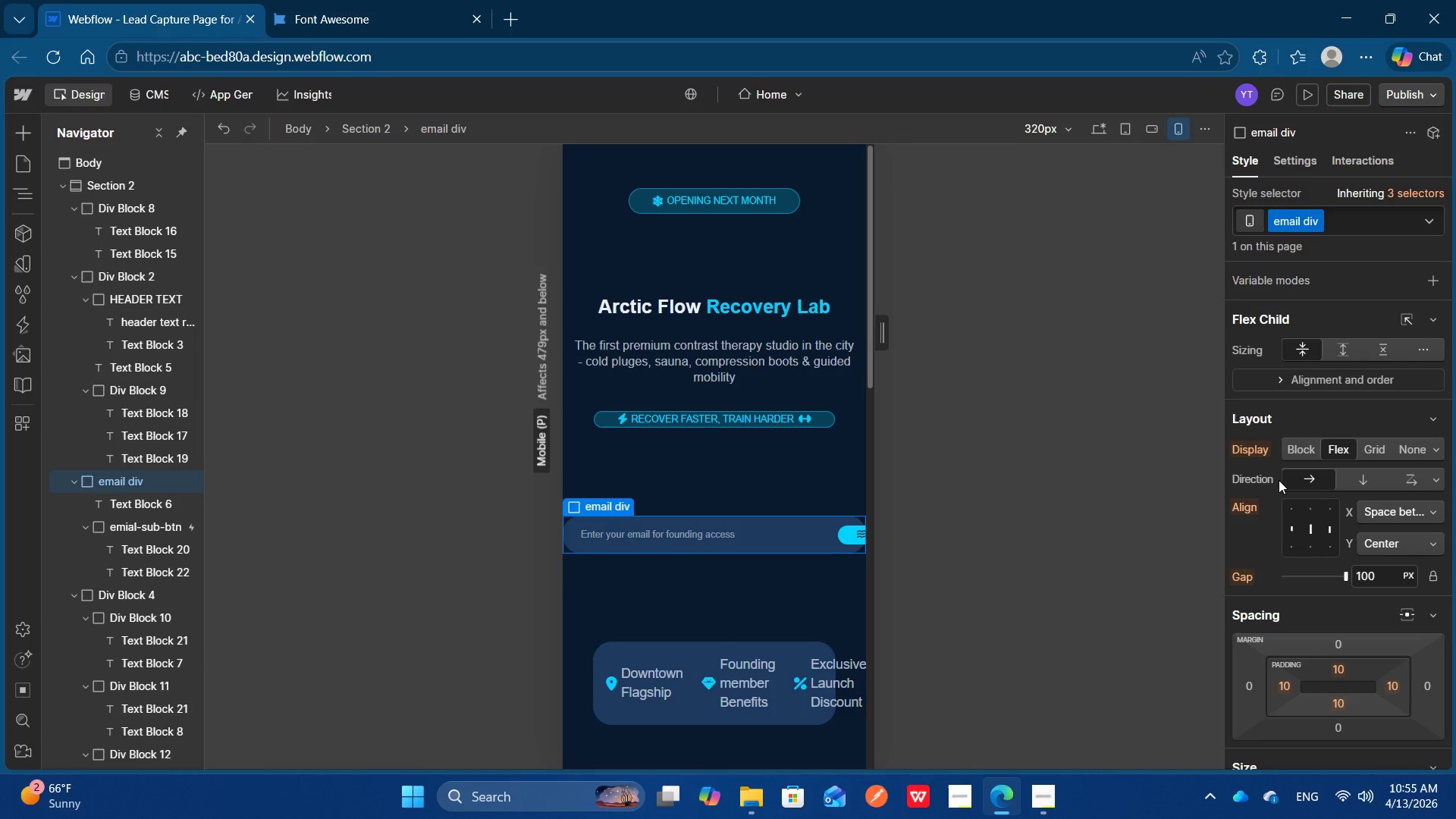 
left_click([1383, 581])
 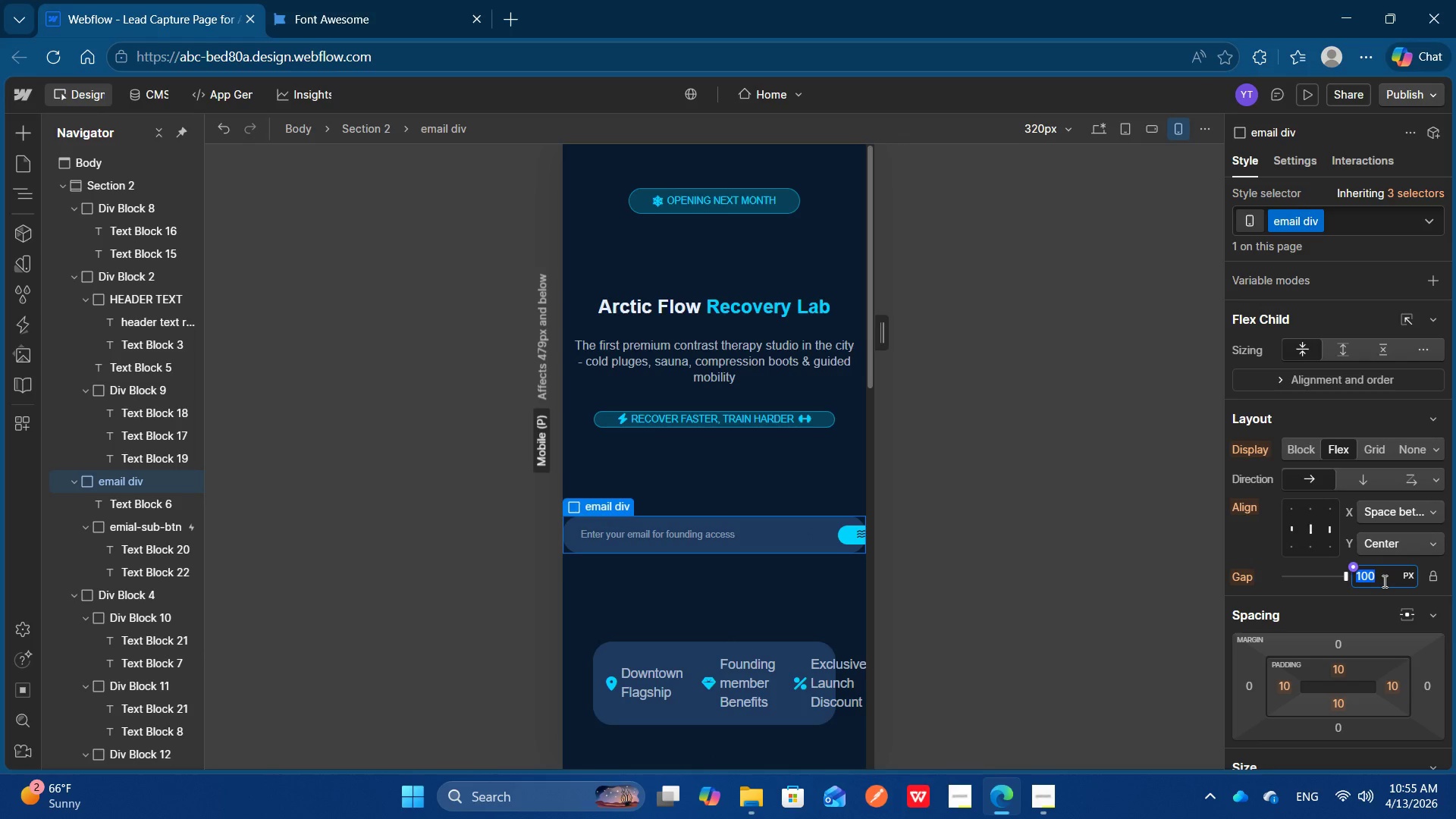 
hold_key(key=ArrowDown, duration=1.09)
 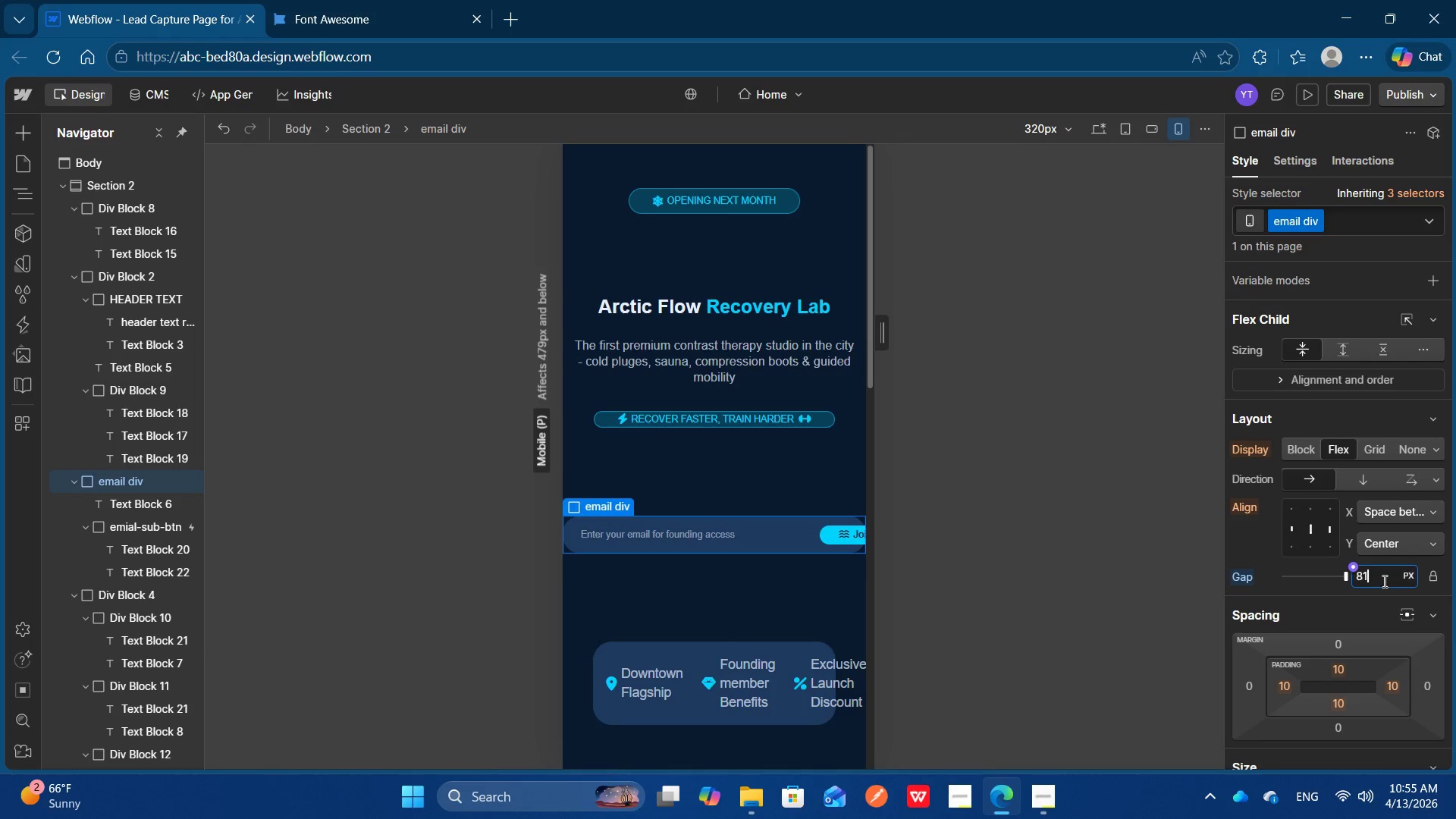 
key(ArrowDown)
 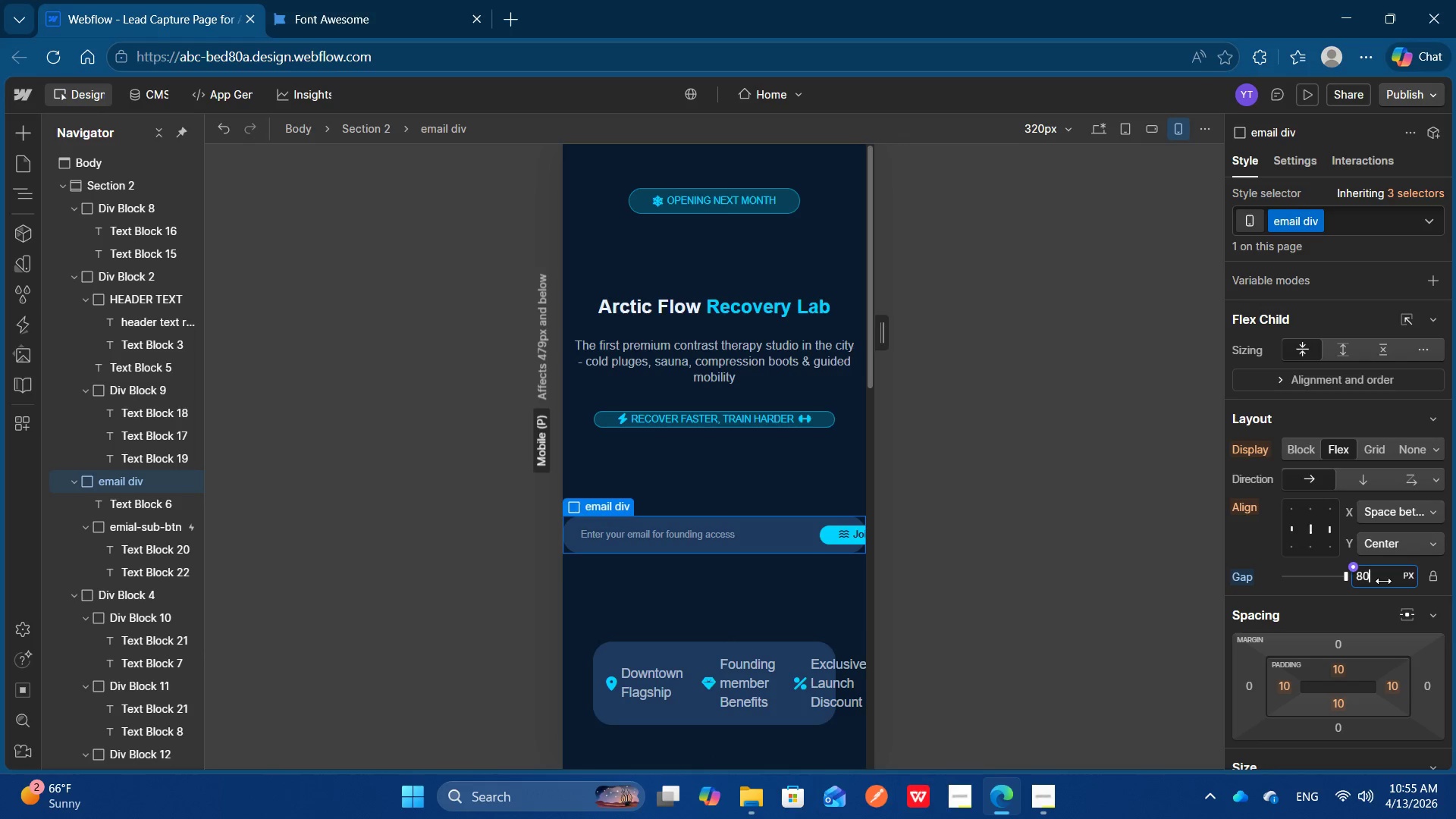 
key(ArrowDown)
 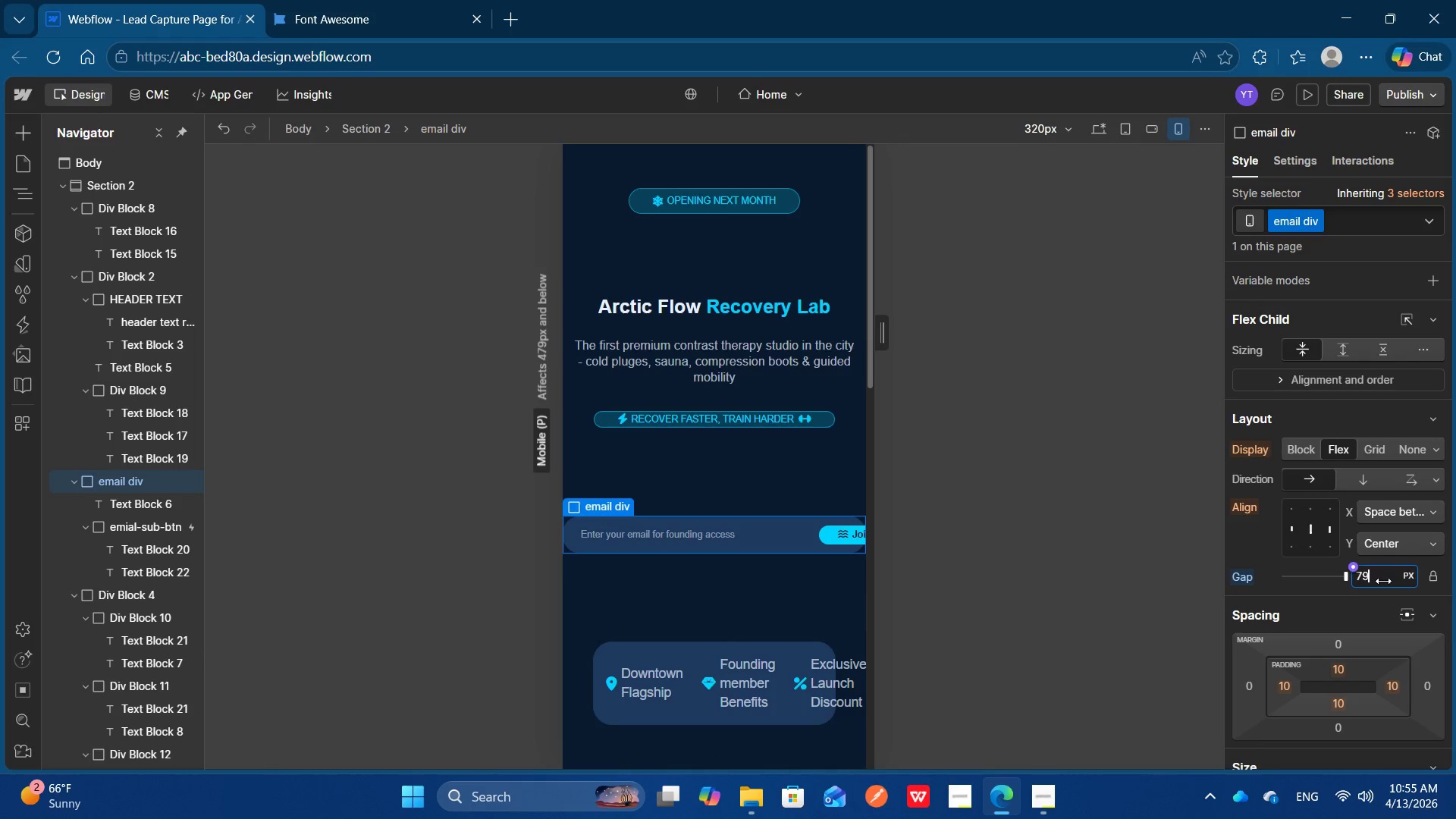 
key(ArrowDown)
 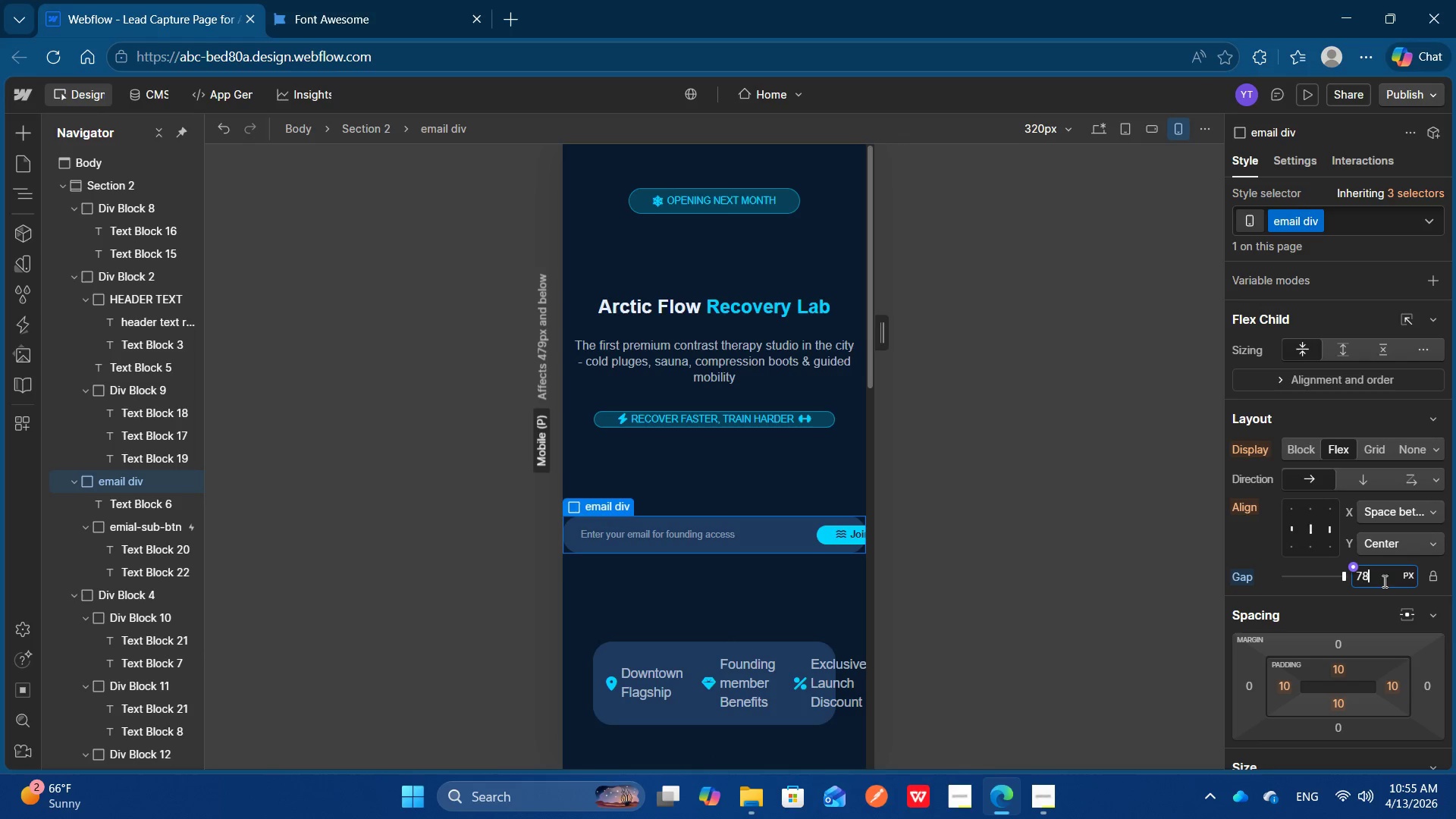 
key(ArrowDown)
 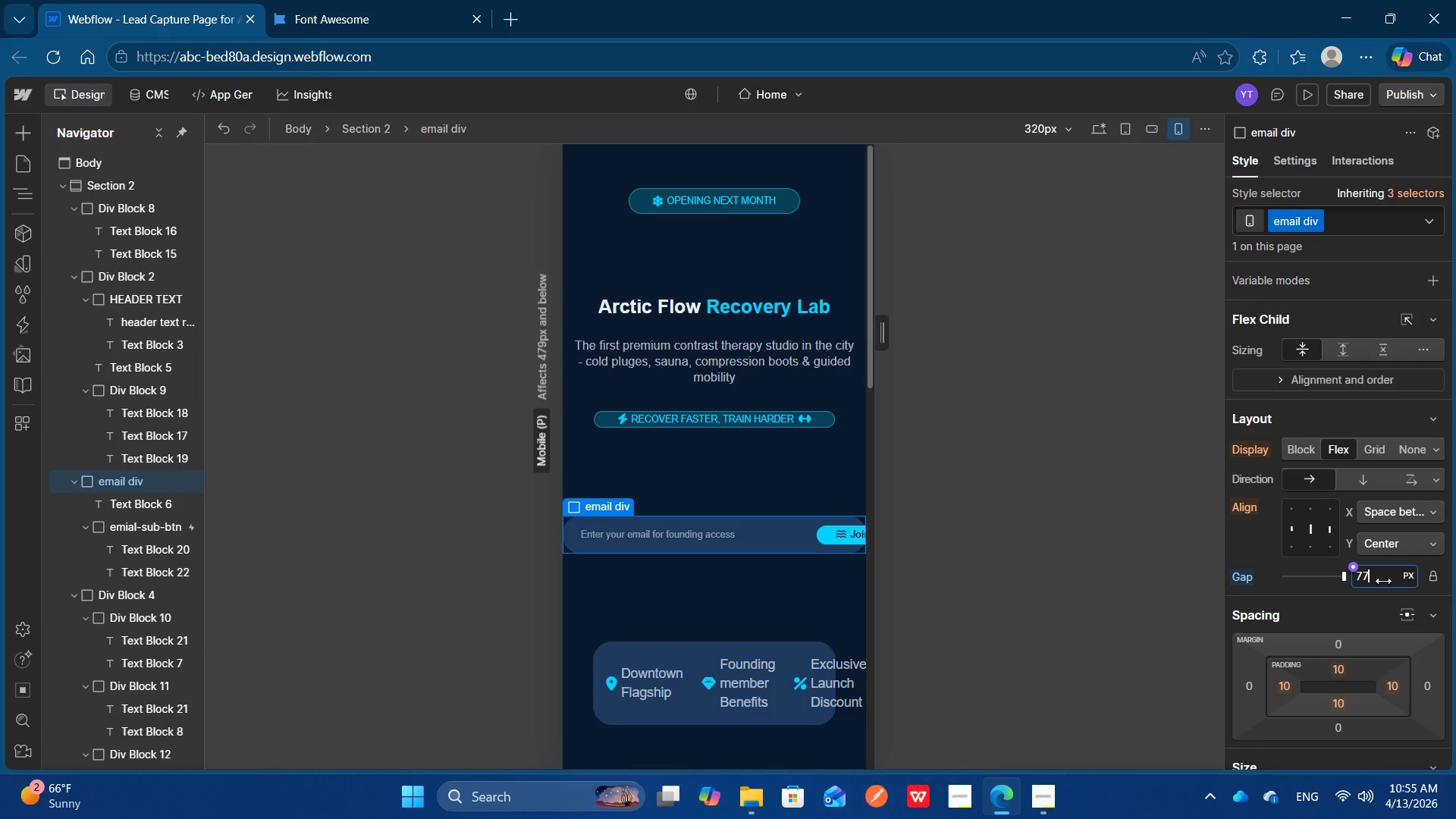 
hold_key(key=ArrowDown, duration=0.78)
 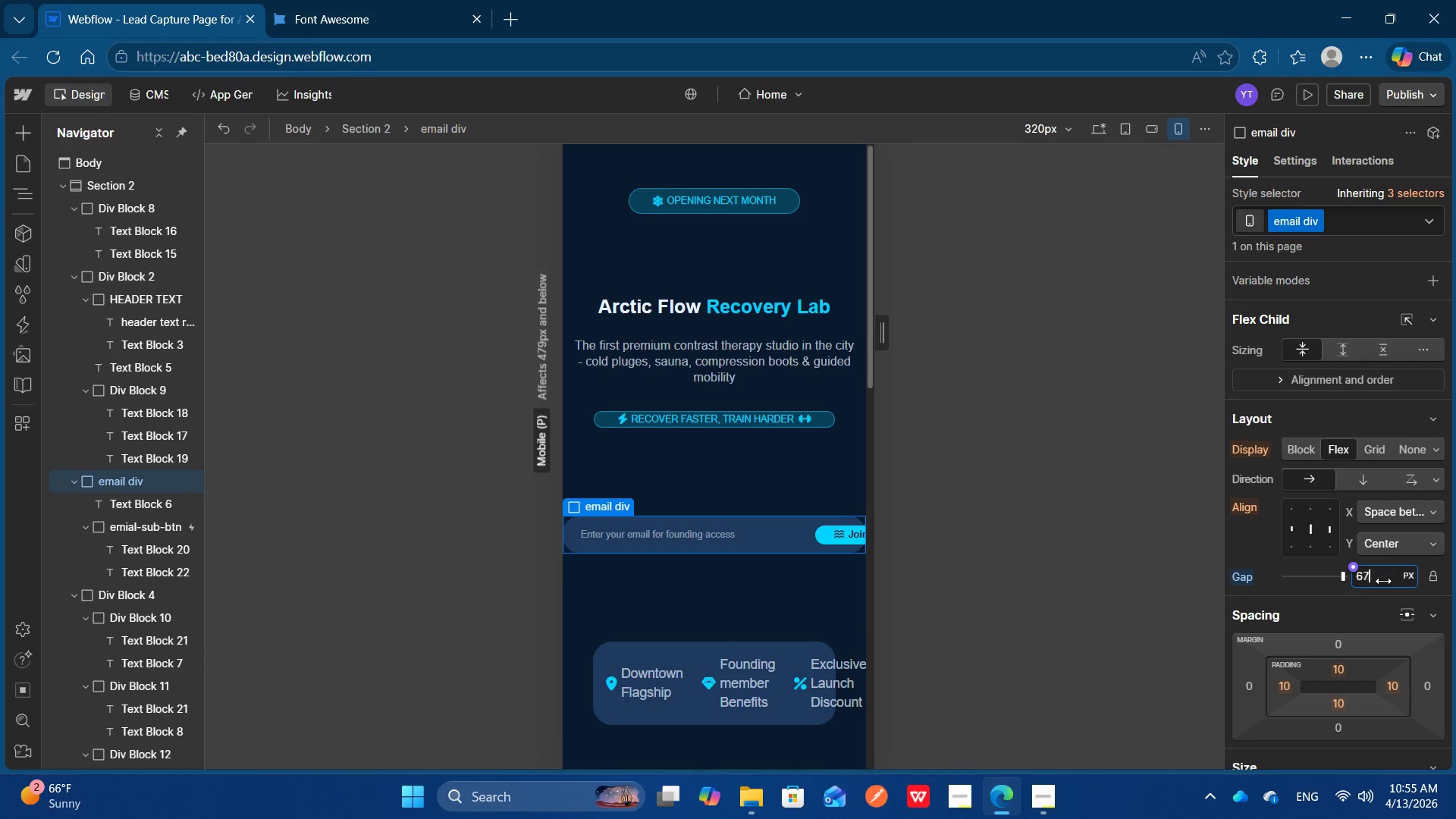 
hold_key(key=ArrowDown, duration=1.44)
 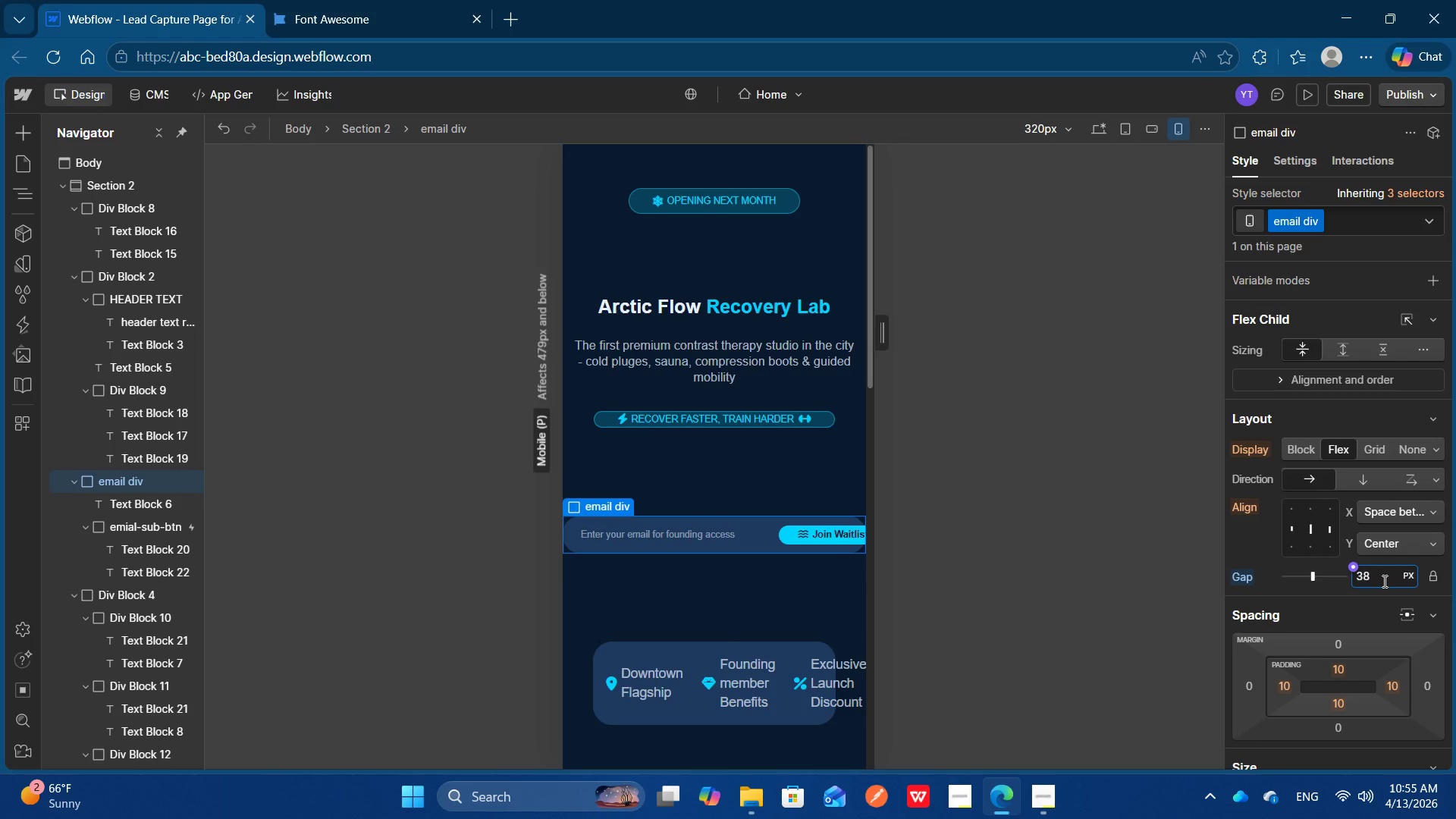 
key(Backspace)
 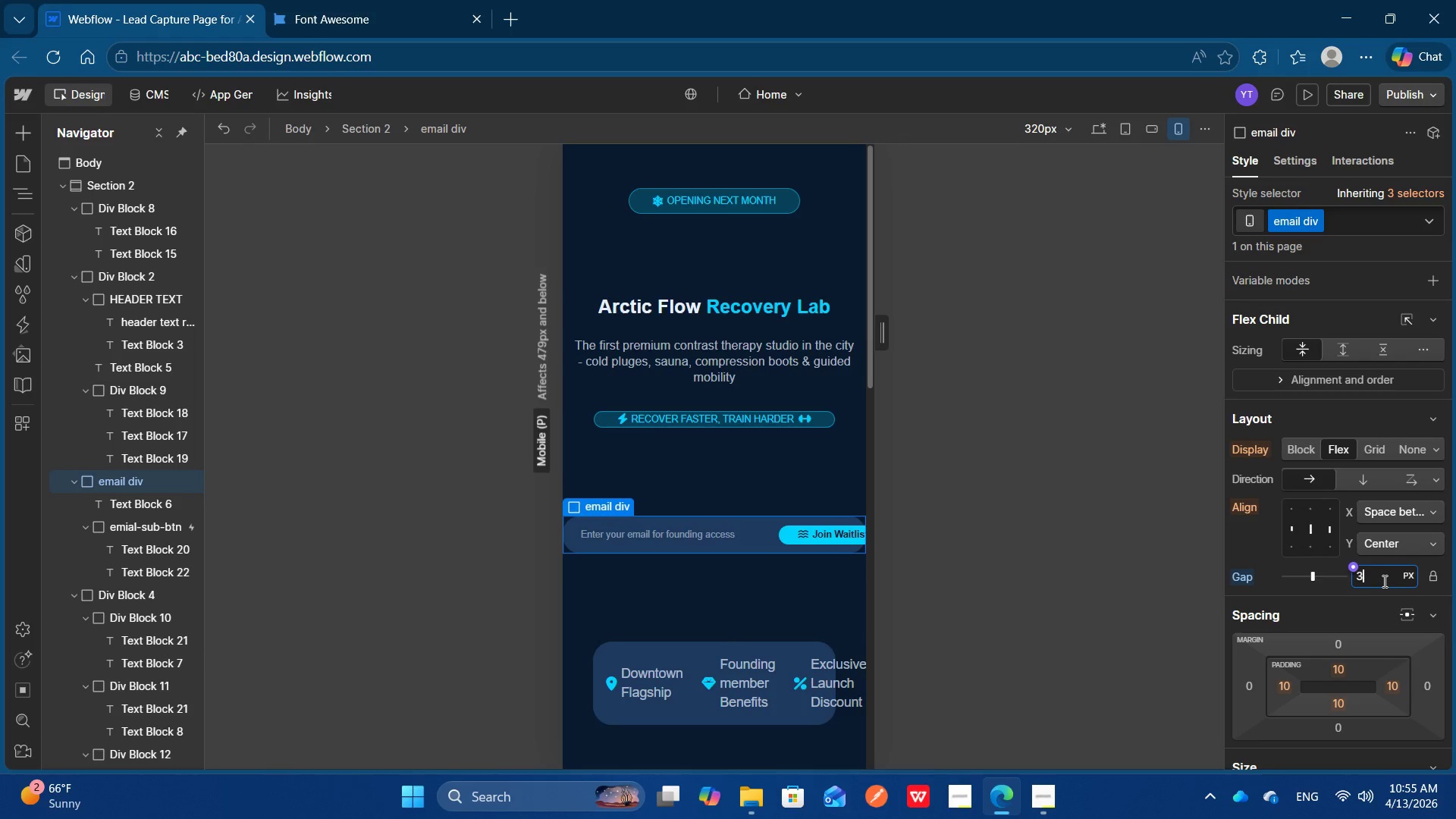 
key(Backspace)
 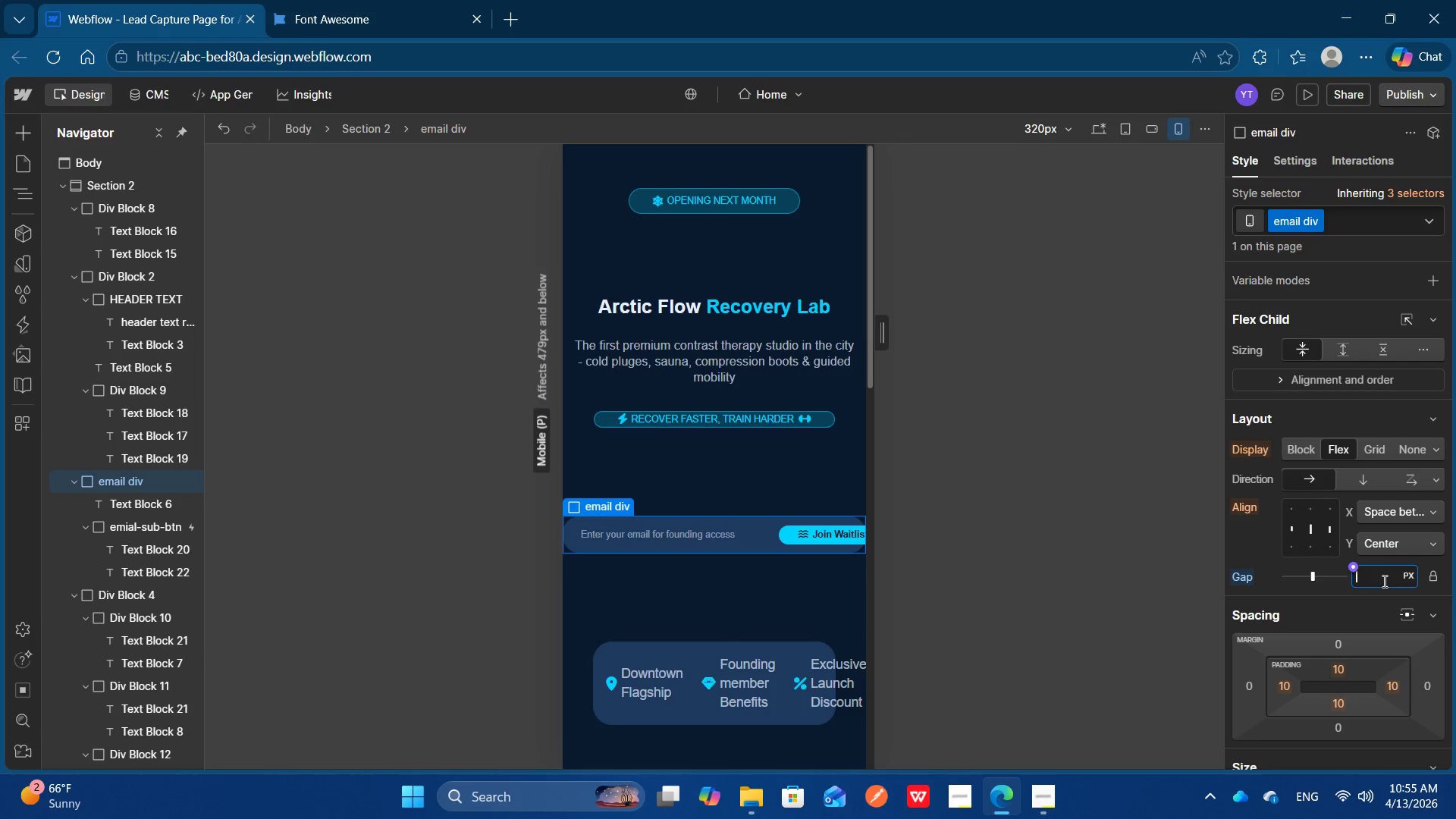 
key(Backspace)
 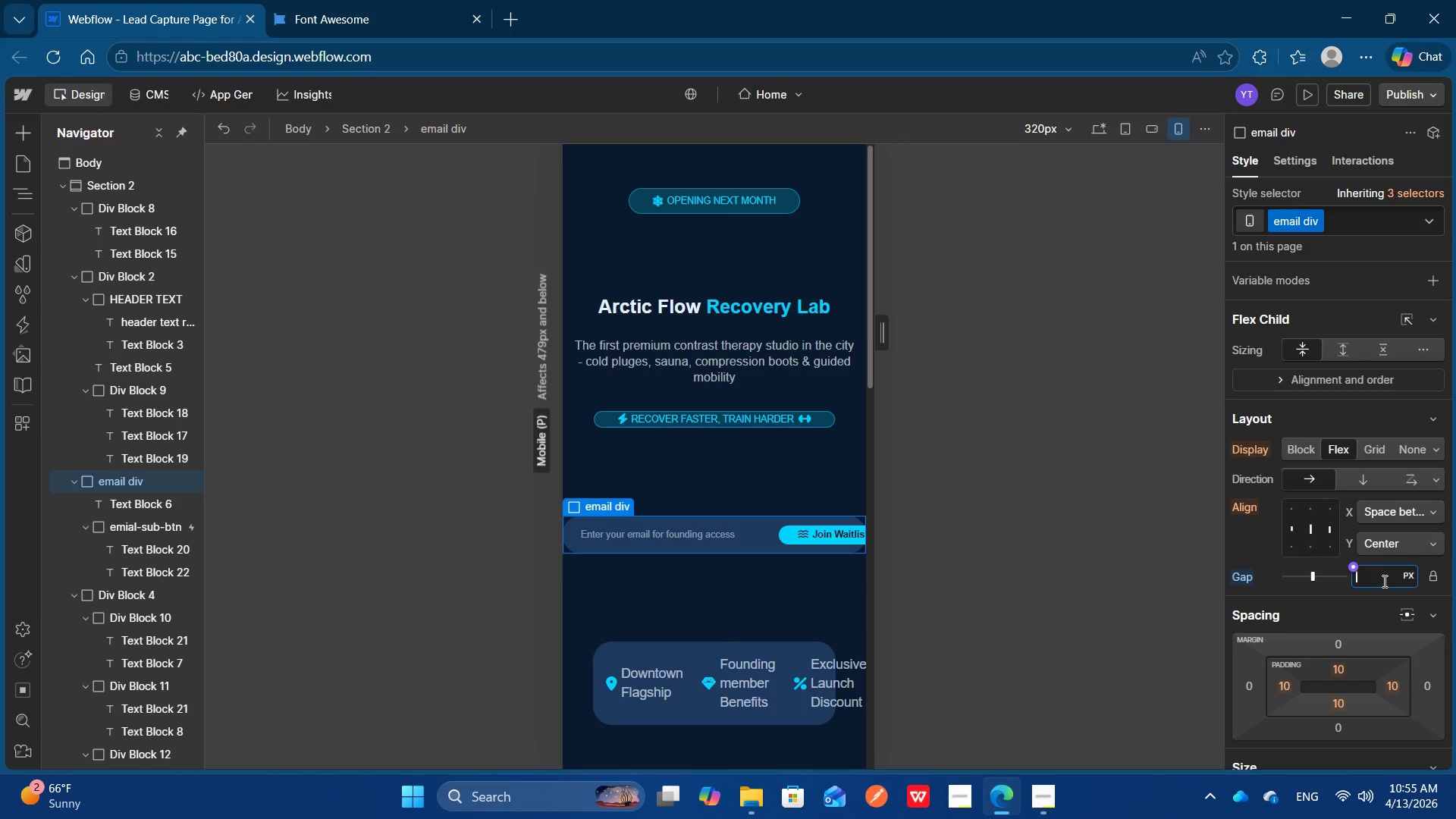 
key(Enter)
 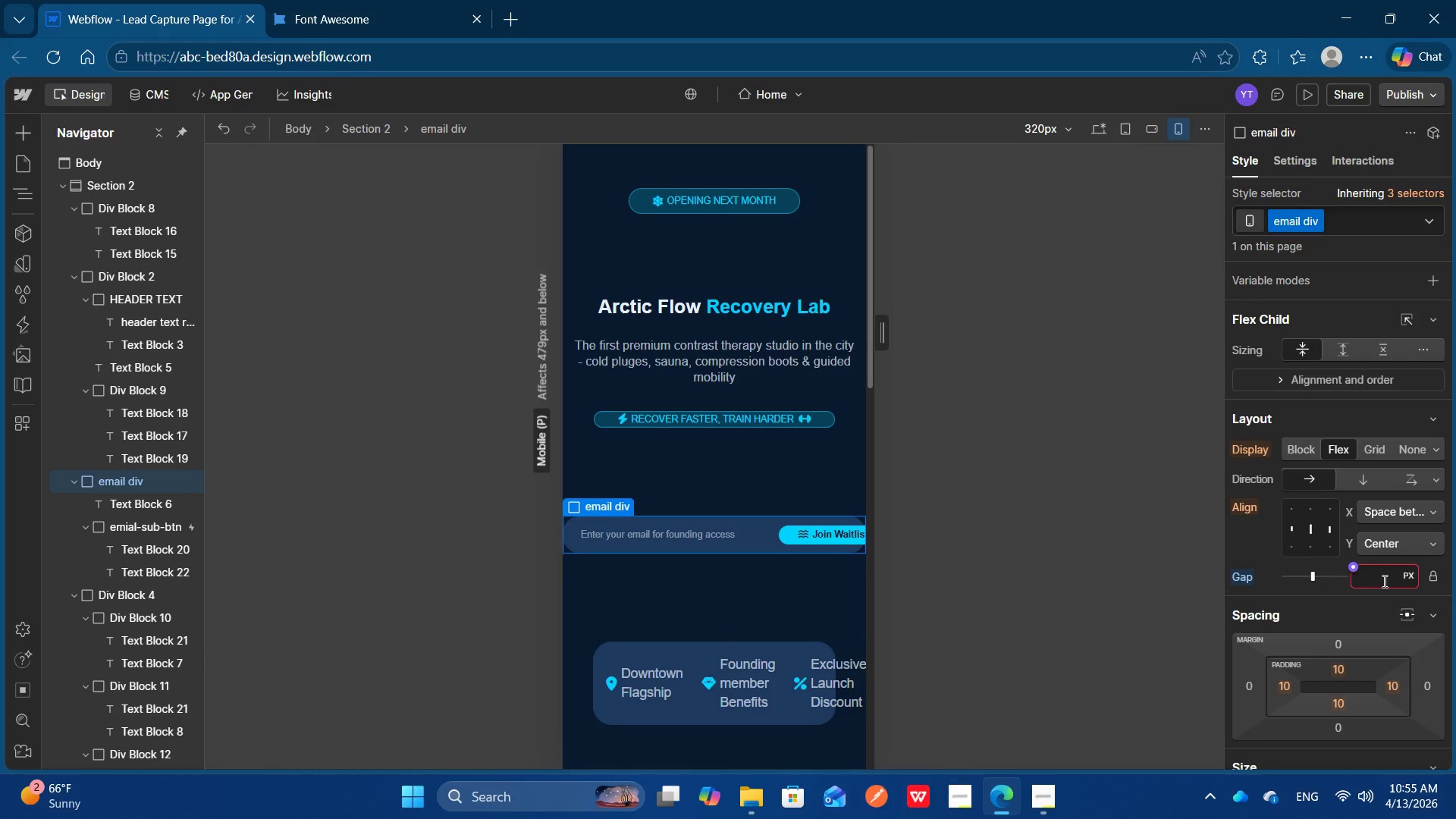 
key(0)
 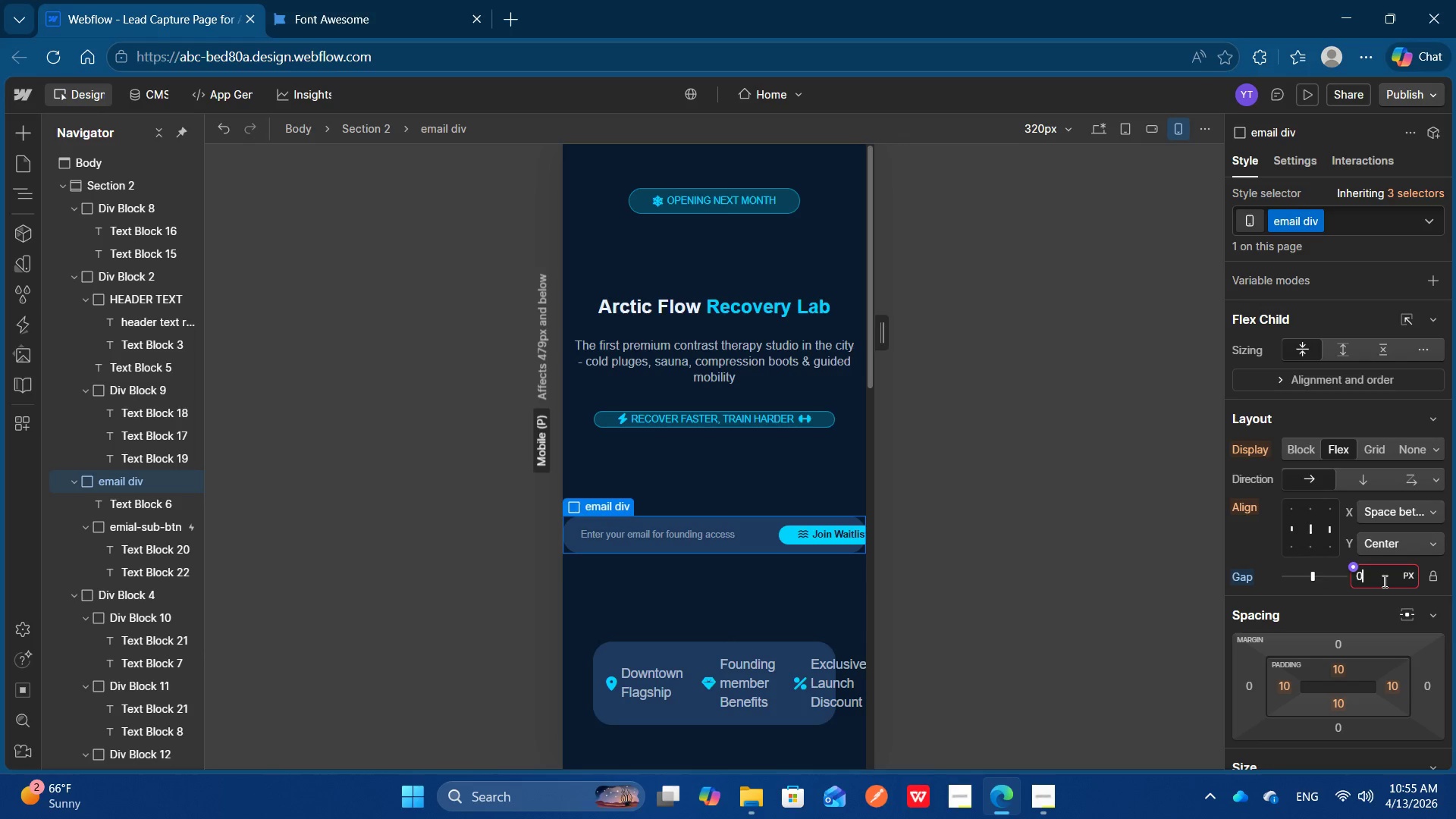 
key(Enter)
 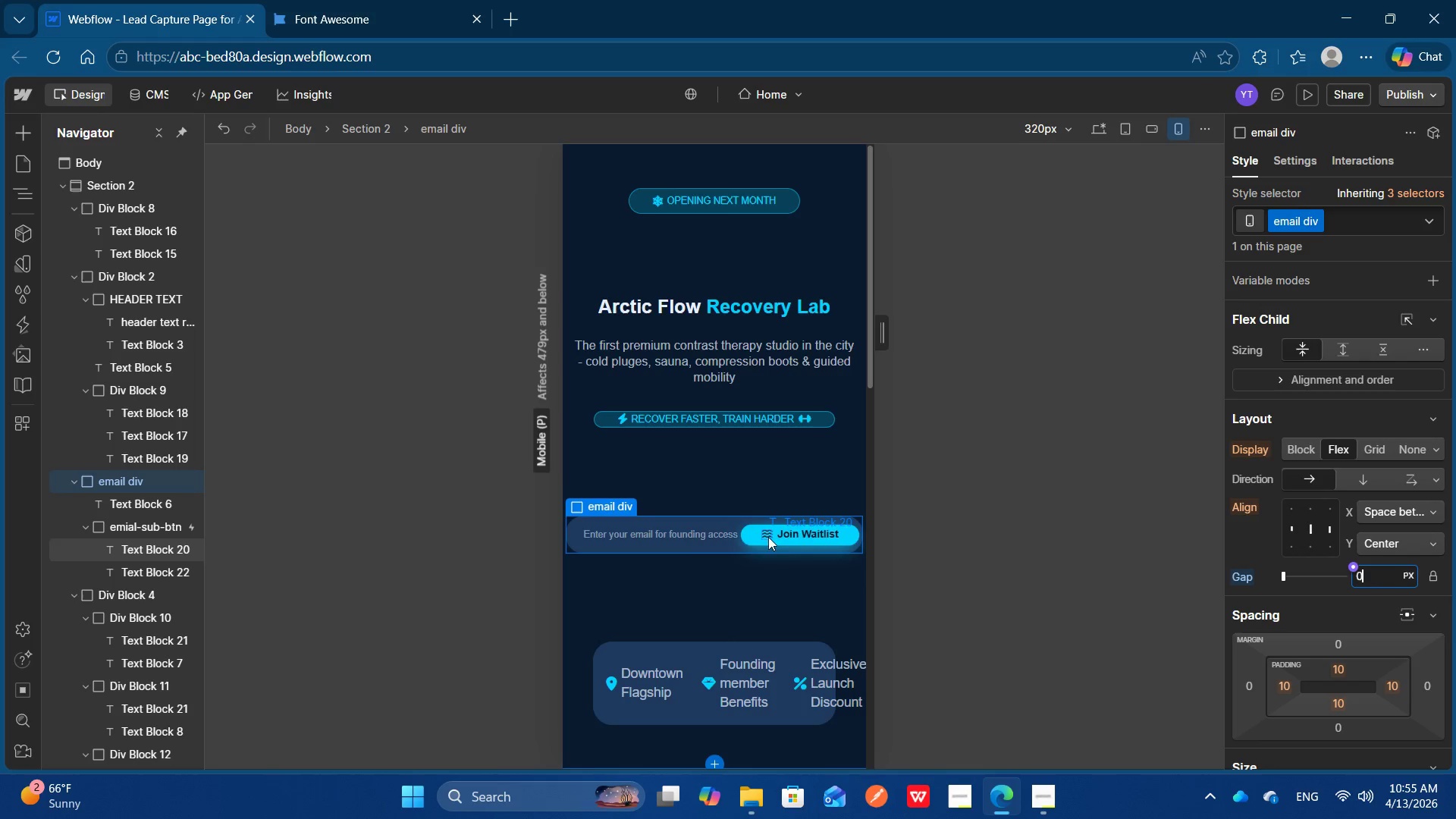 
wait(5.64)
 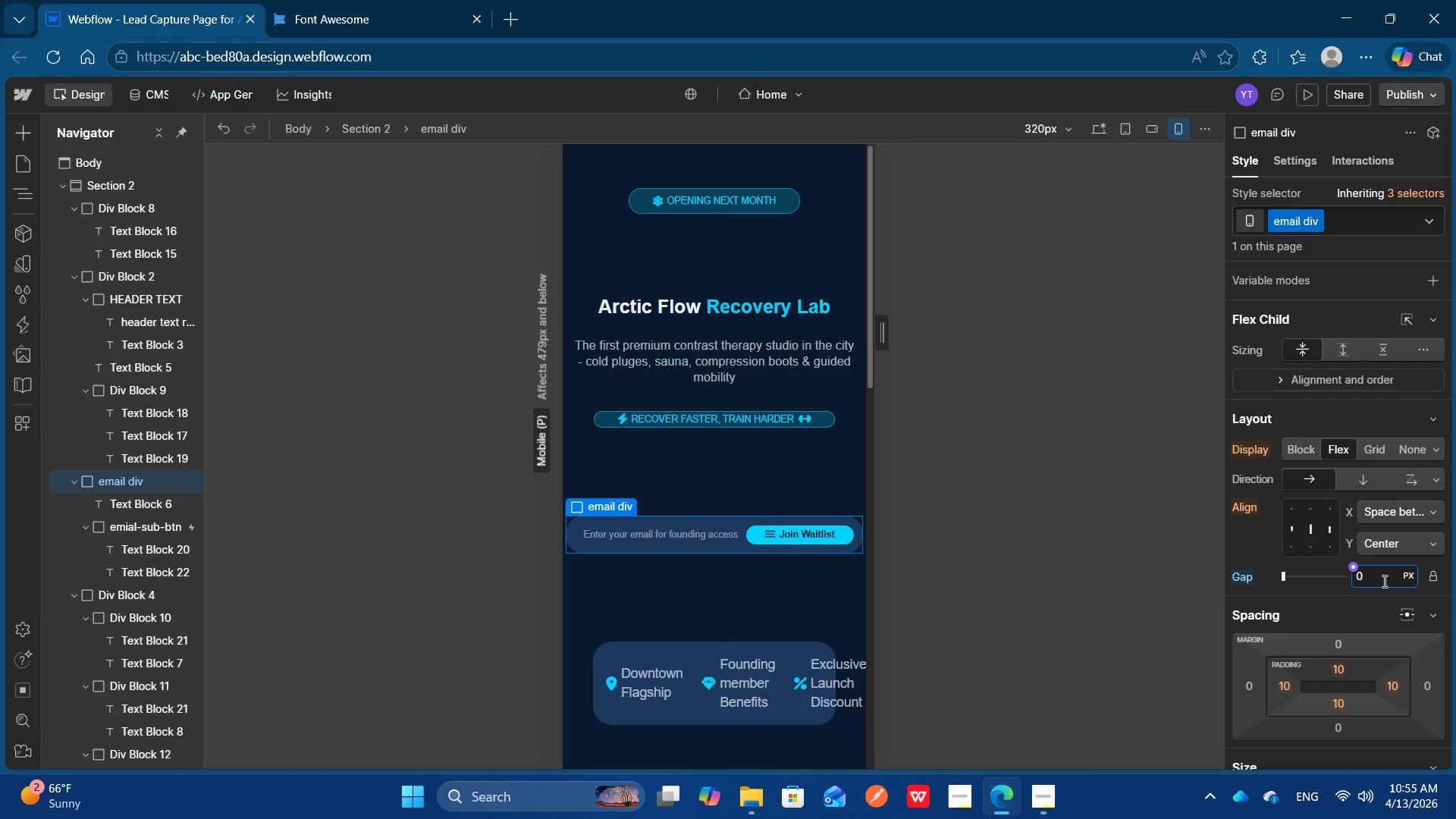 
scroll: coordinate [1360, 661], scroll_direction: none, amount: 0.0
 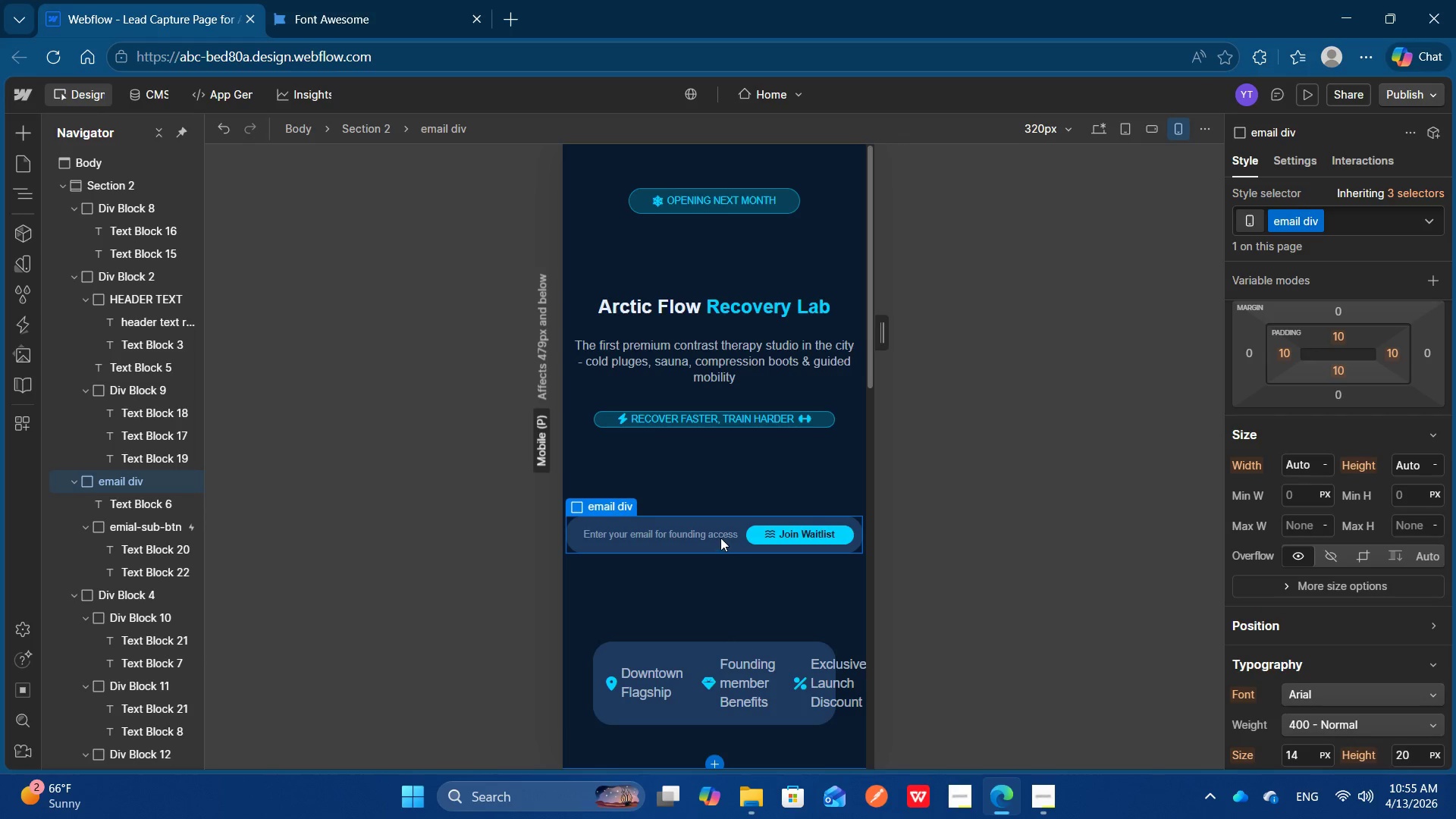 
left_click([720, 536])
 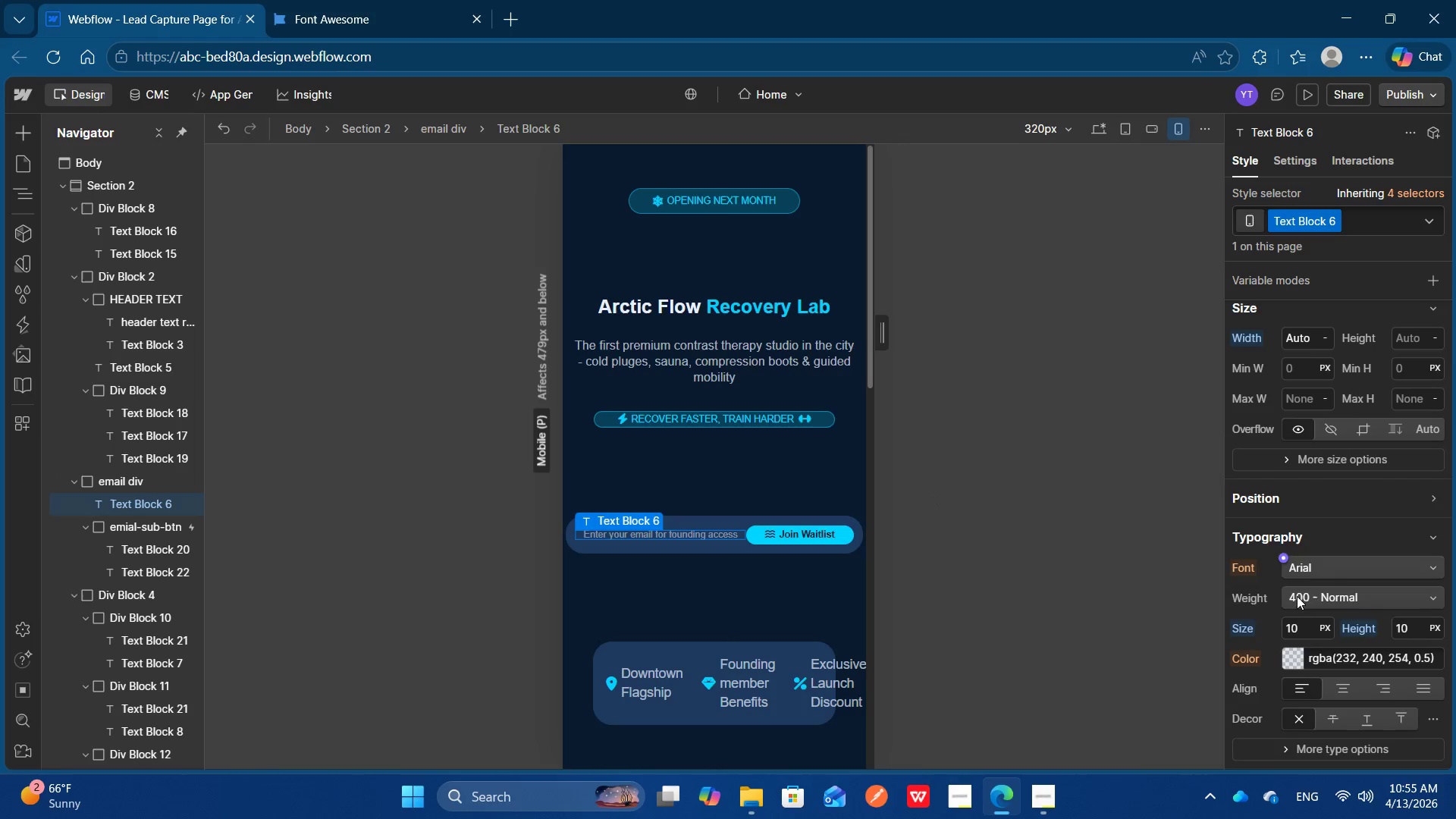 
scroll: coordinate [1326, 663], scroll_direction: down, amount: 2.0
 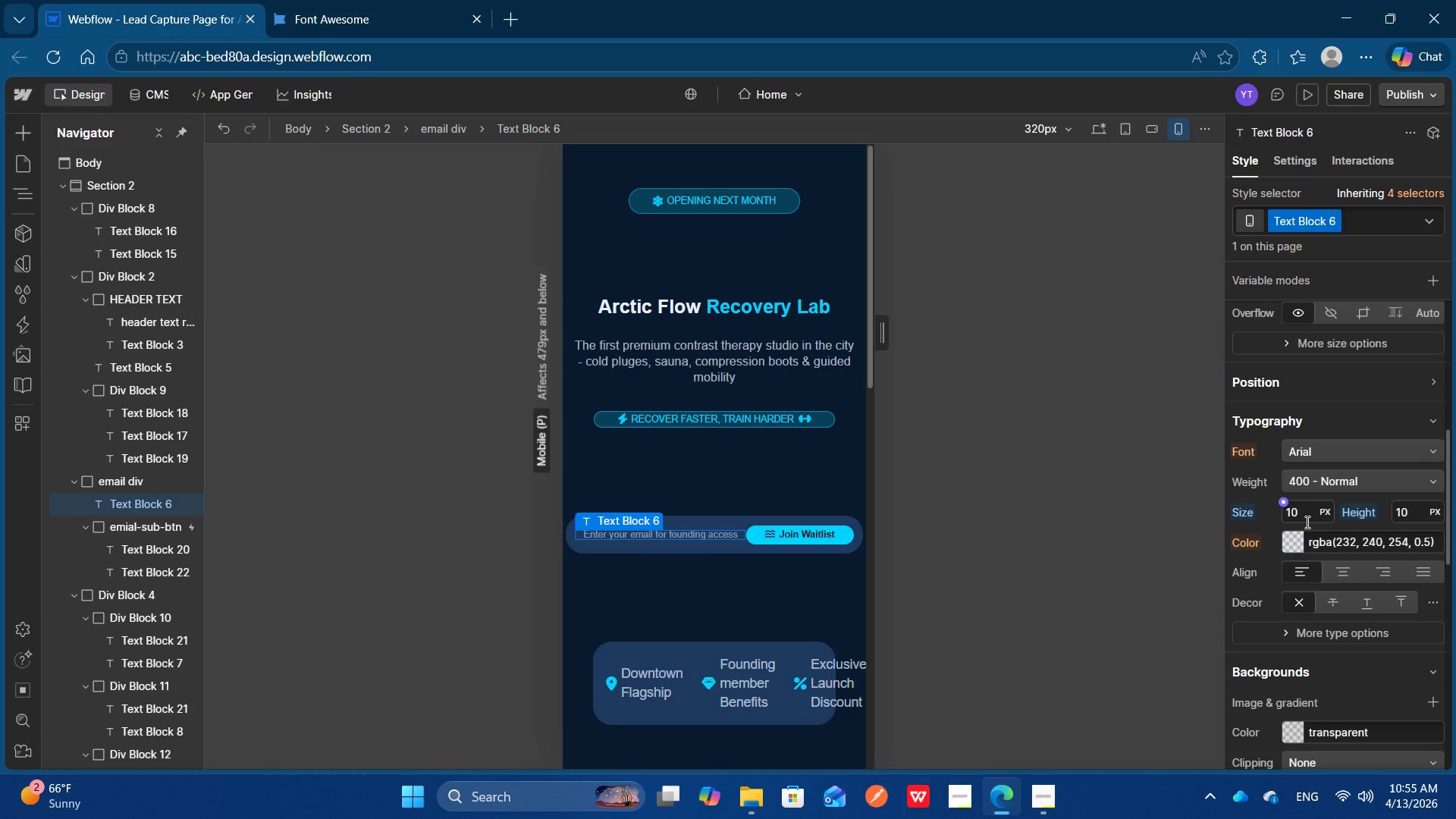 
scroll: coordinate [1313, 431], scroll_direction: up, amount: 2.0
 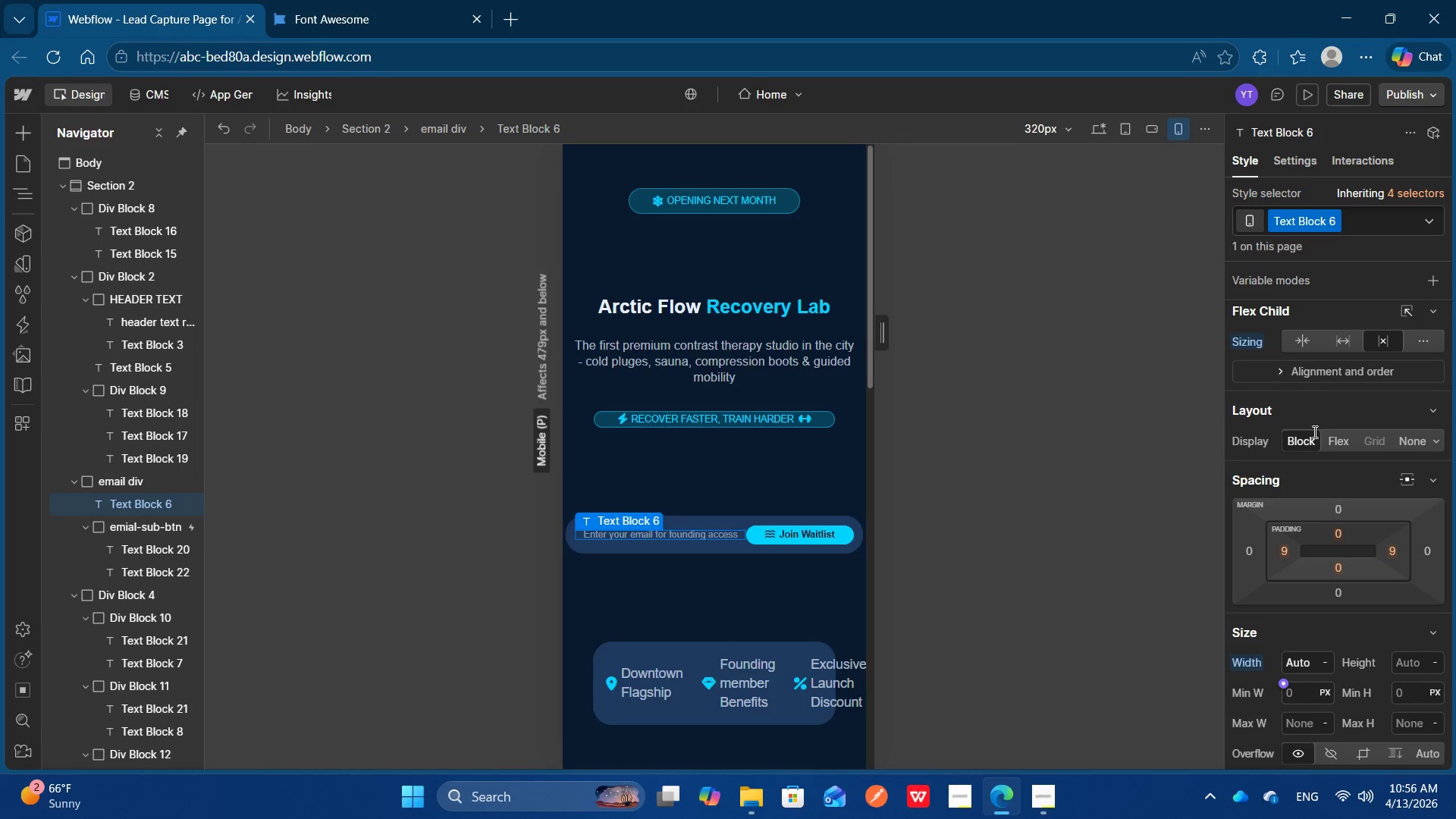 
scroll: coordinate [1313, 431], scroll_direction: none, amount: 0.0
 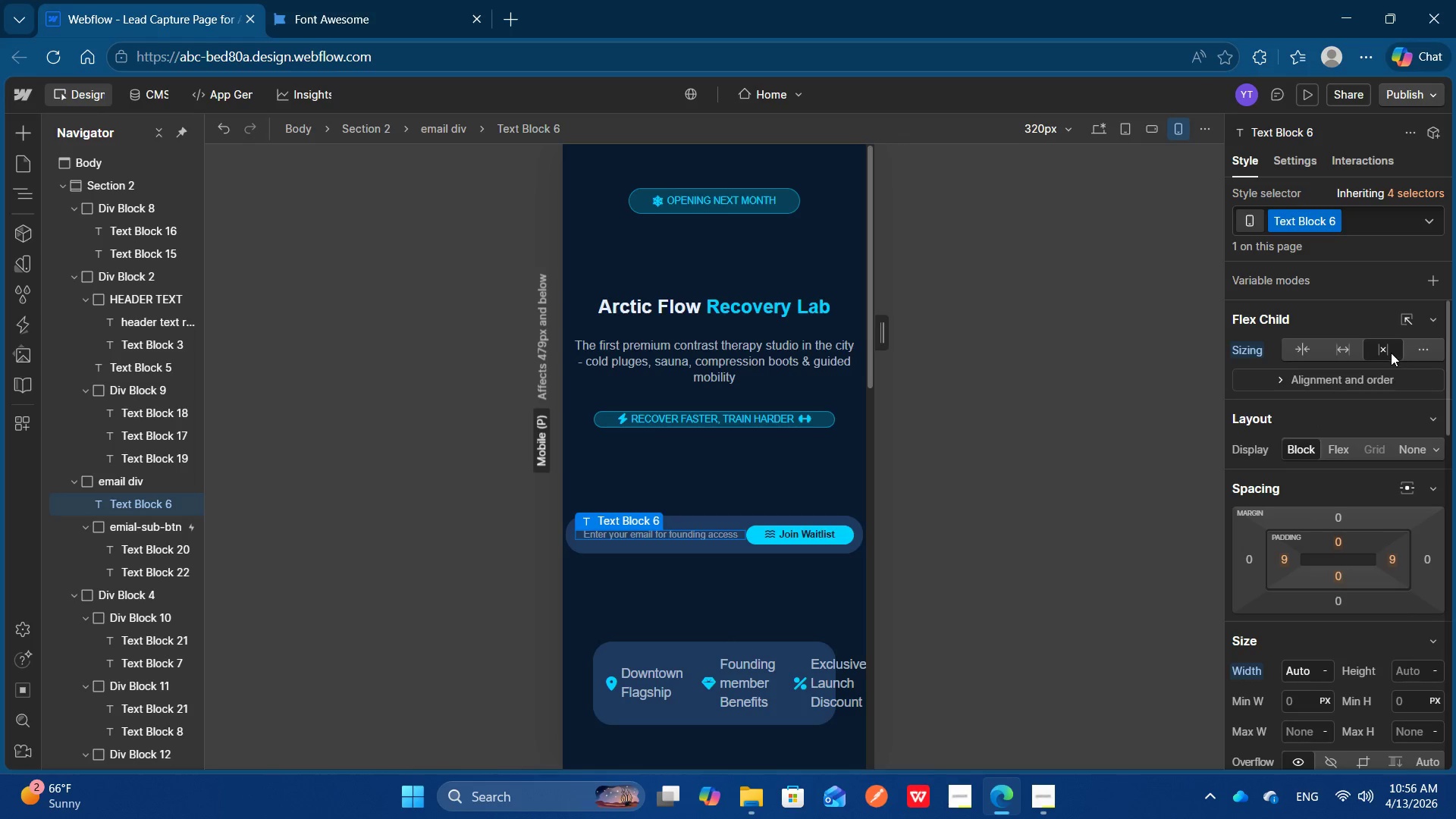 
left_click([1391, 353])
 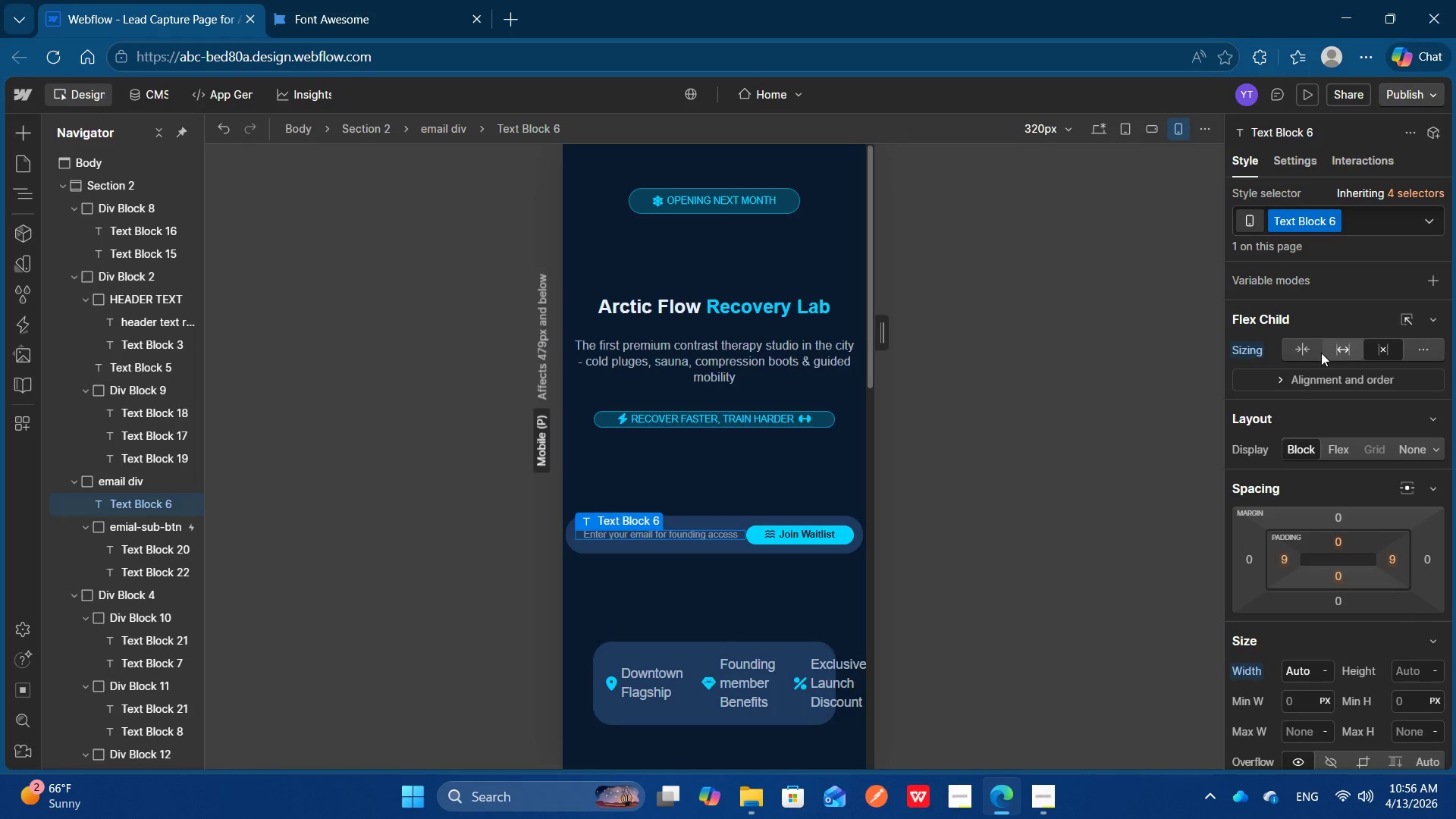 
left_click([1300, 350])
 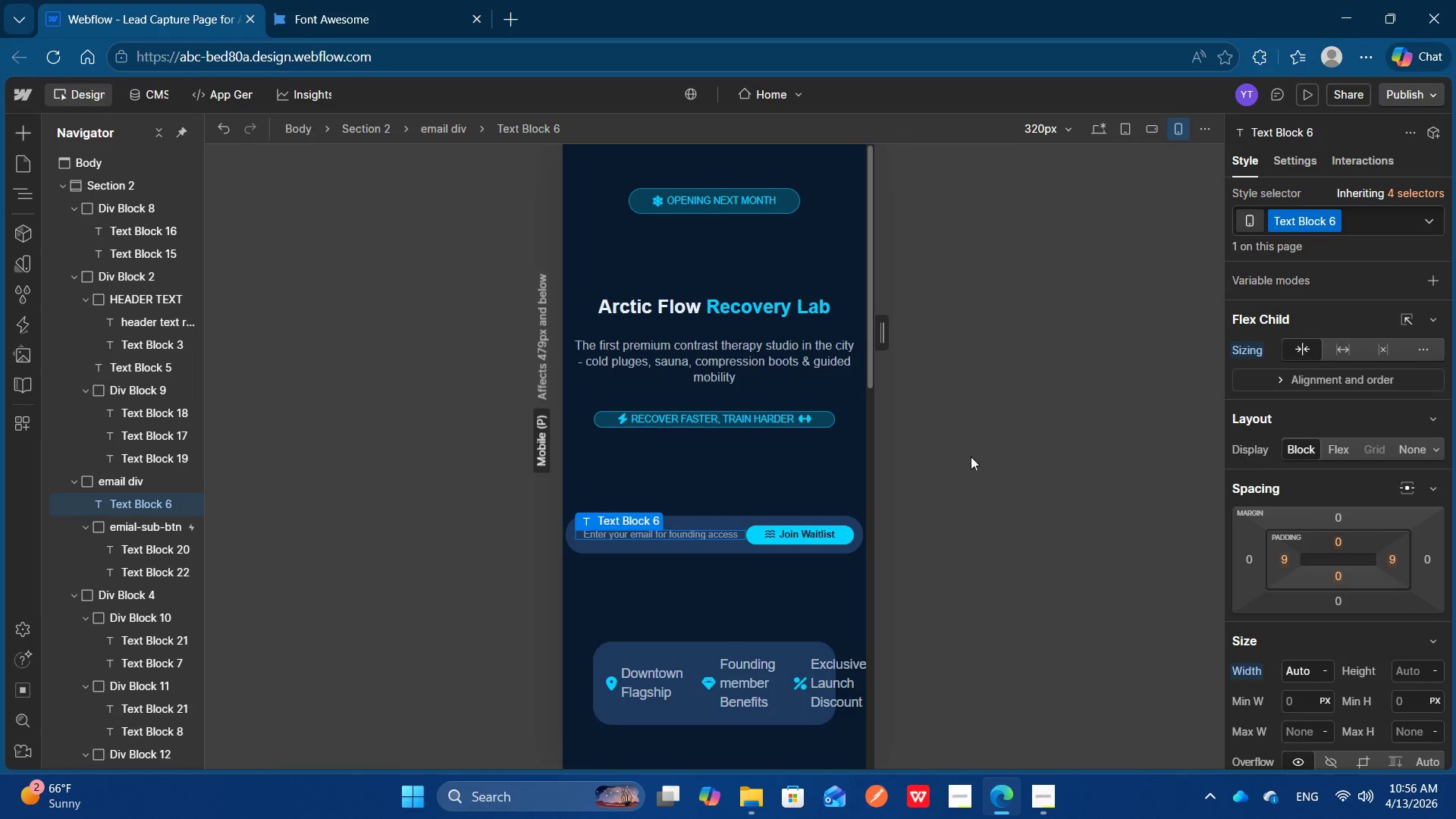 
left_click([954, 452])
 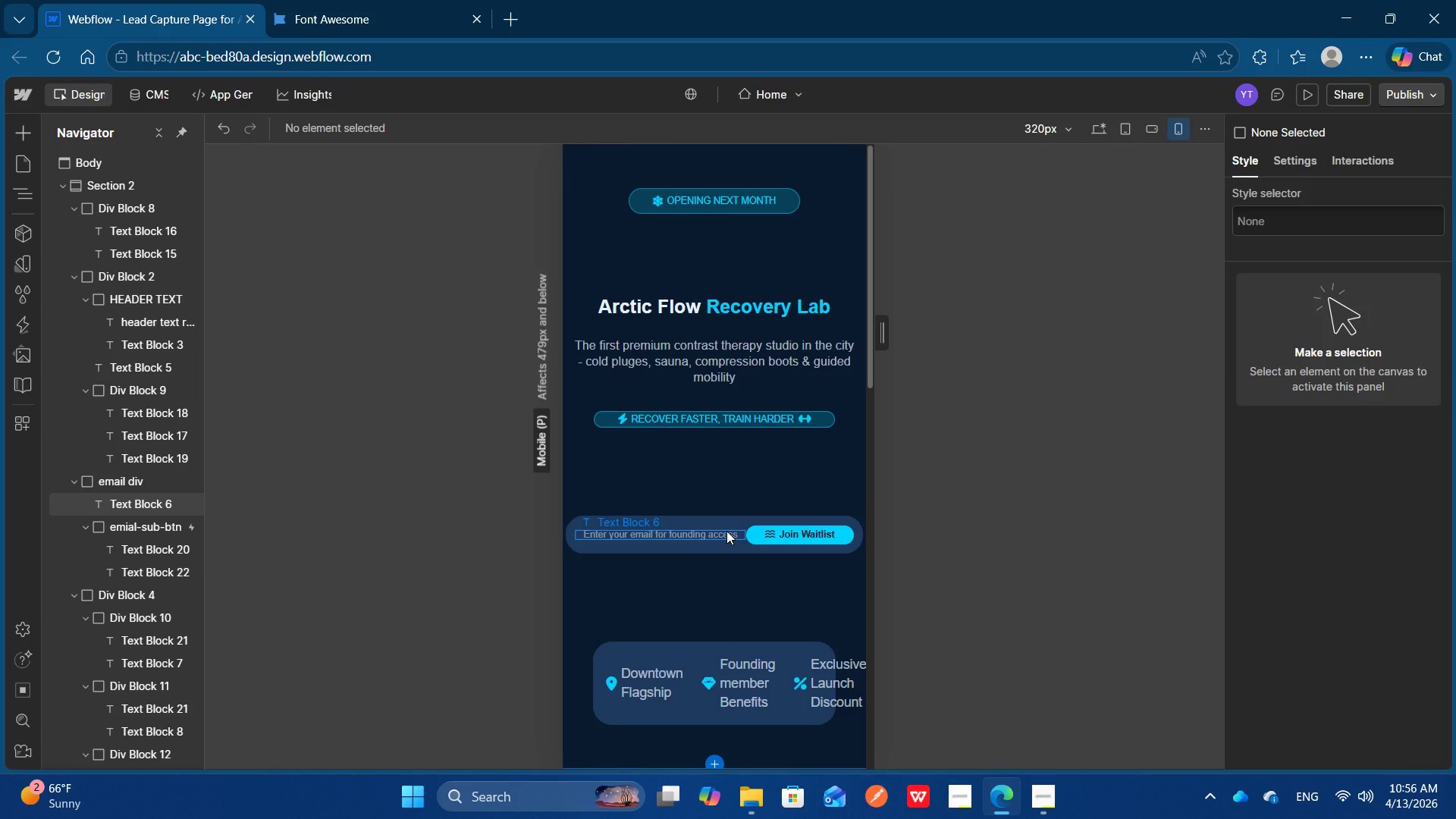 
left_click([726, 531])
 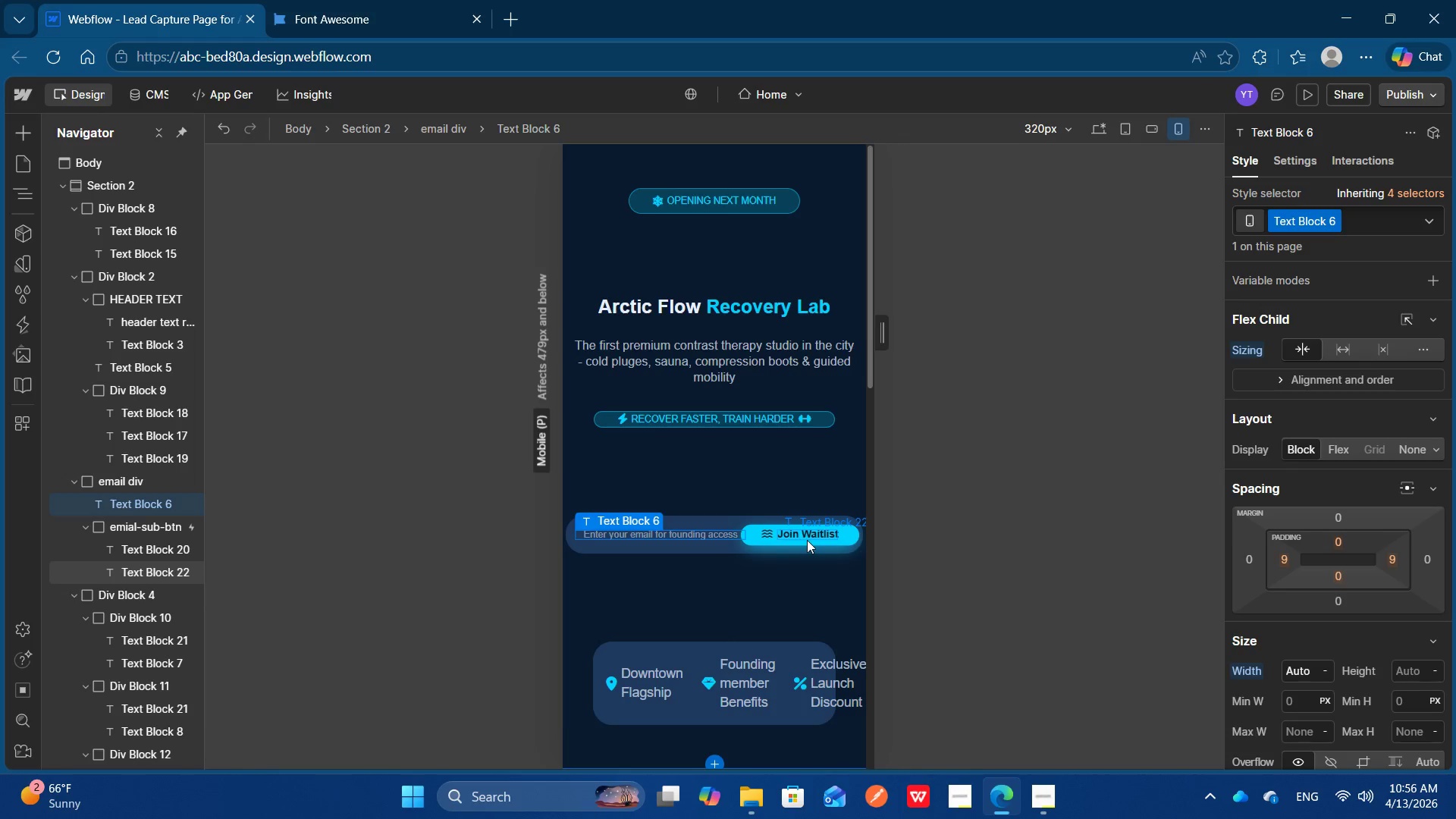 
left_click([799, 534])
 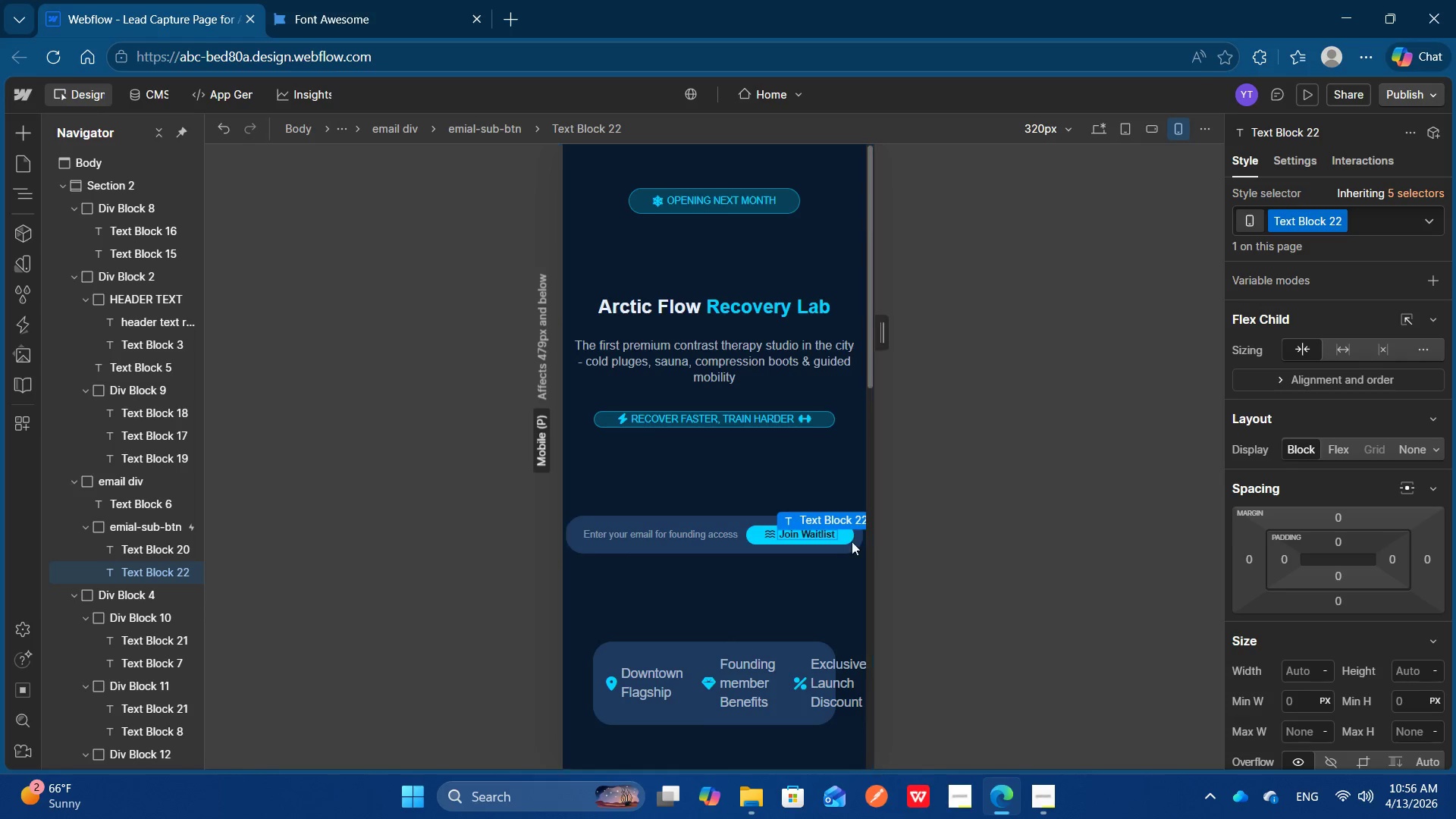 
left_click([846, 539])
 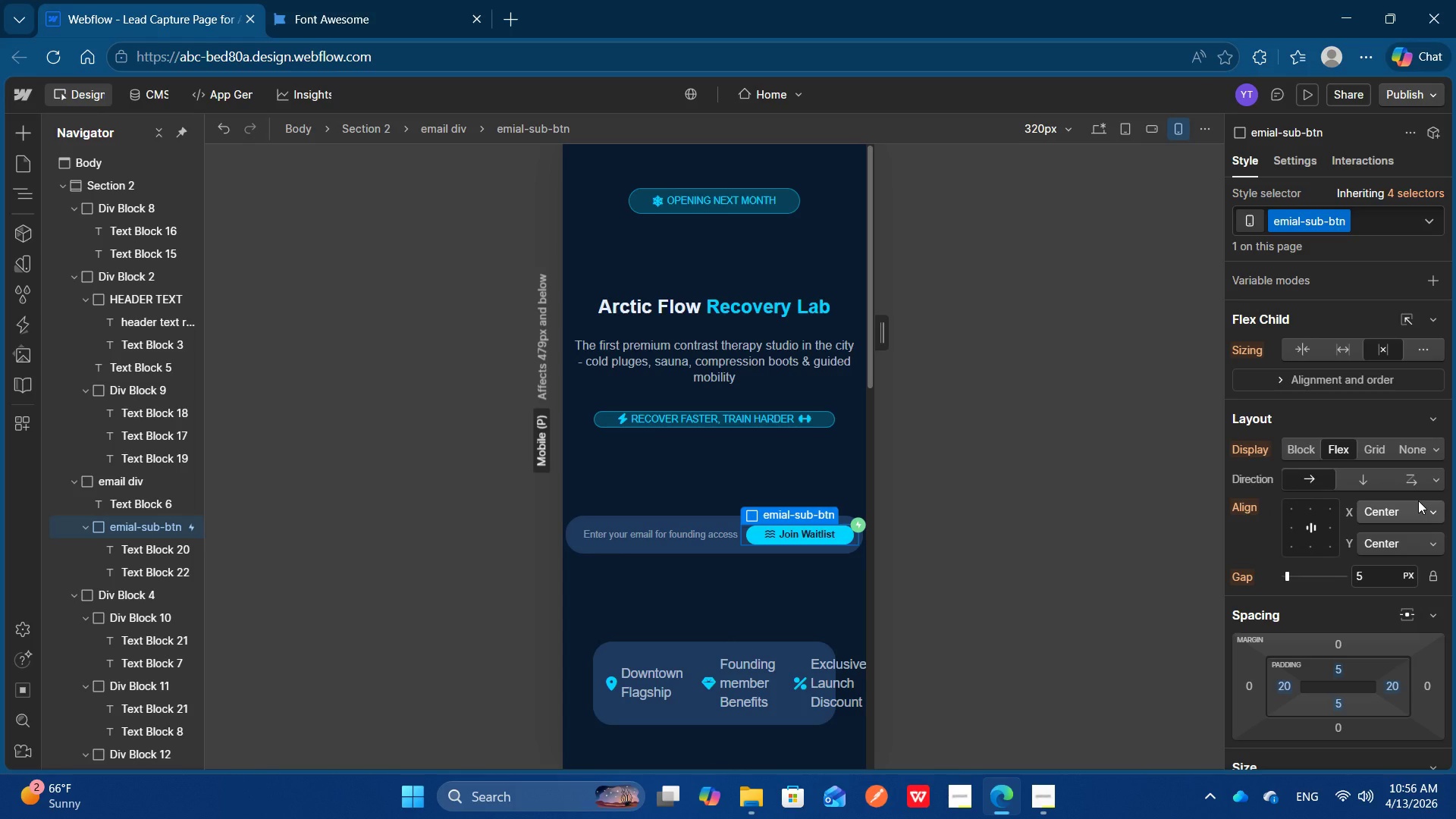 
scroll: coordinate [1418, 500], scroll_direction: none, amount: 0.0
 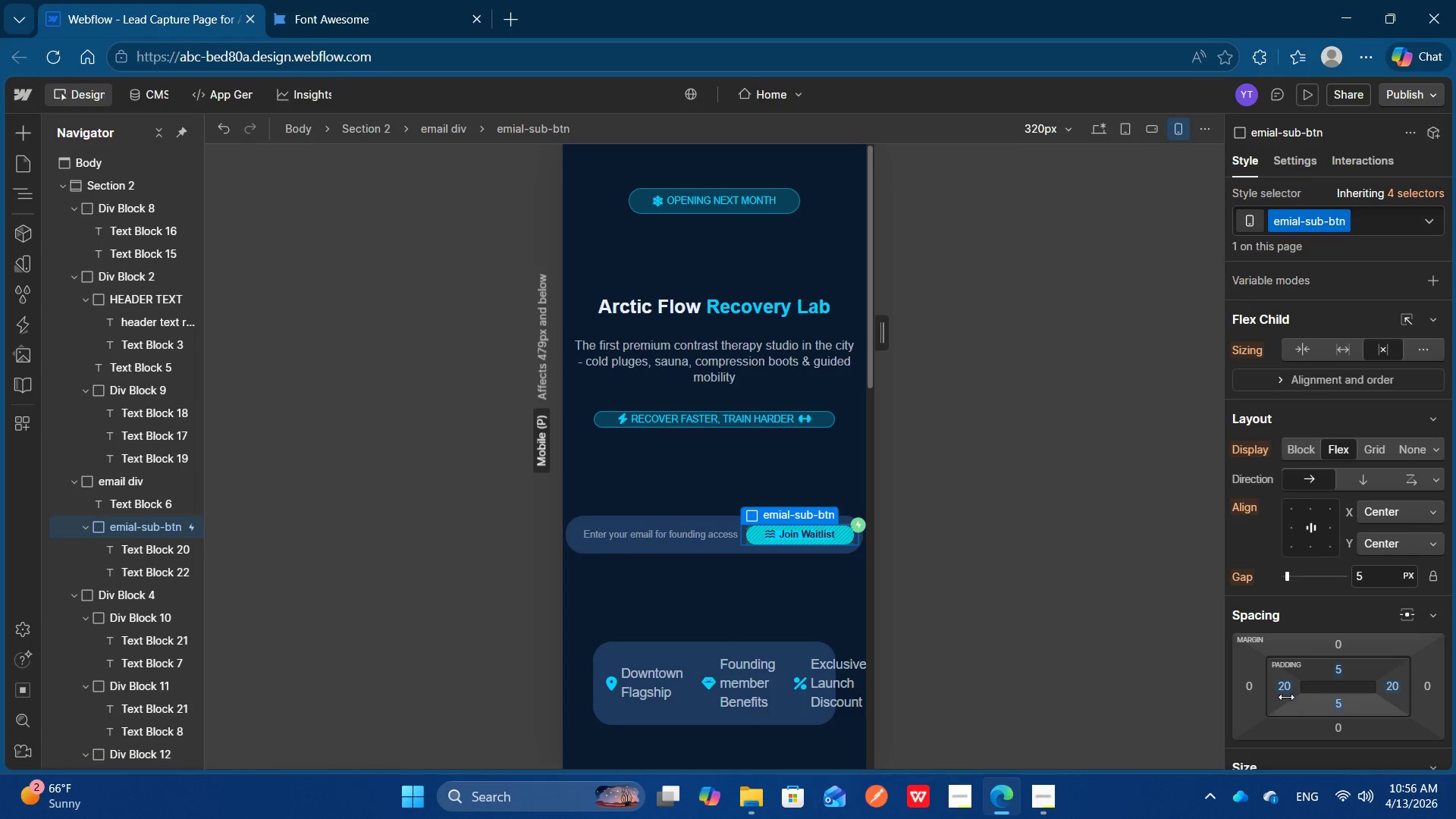 
left_click([1279, 692])
 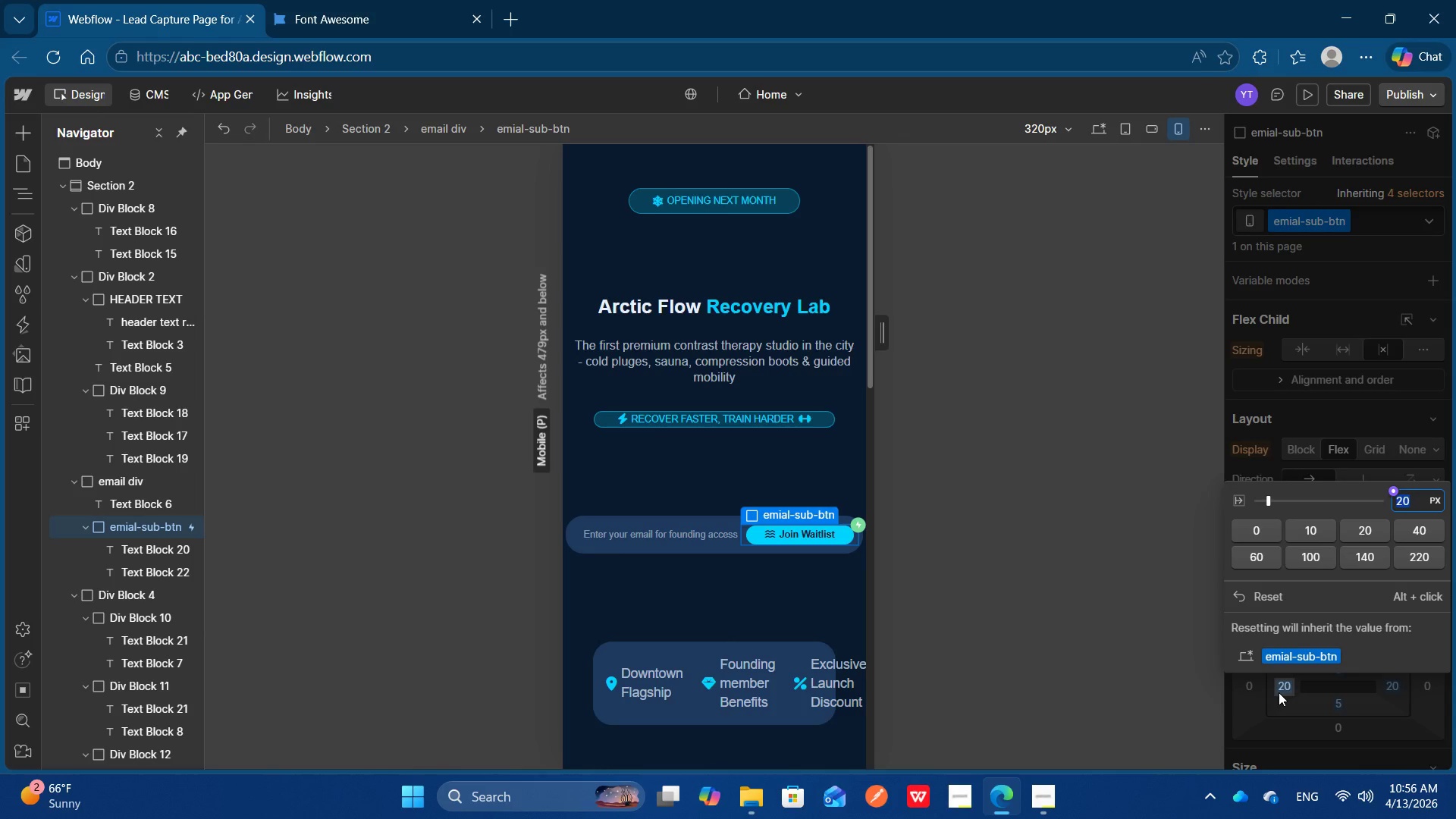 
type(10)
key(Tab)
 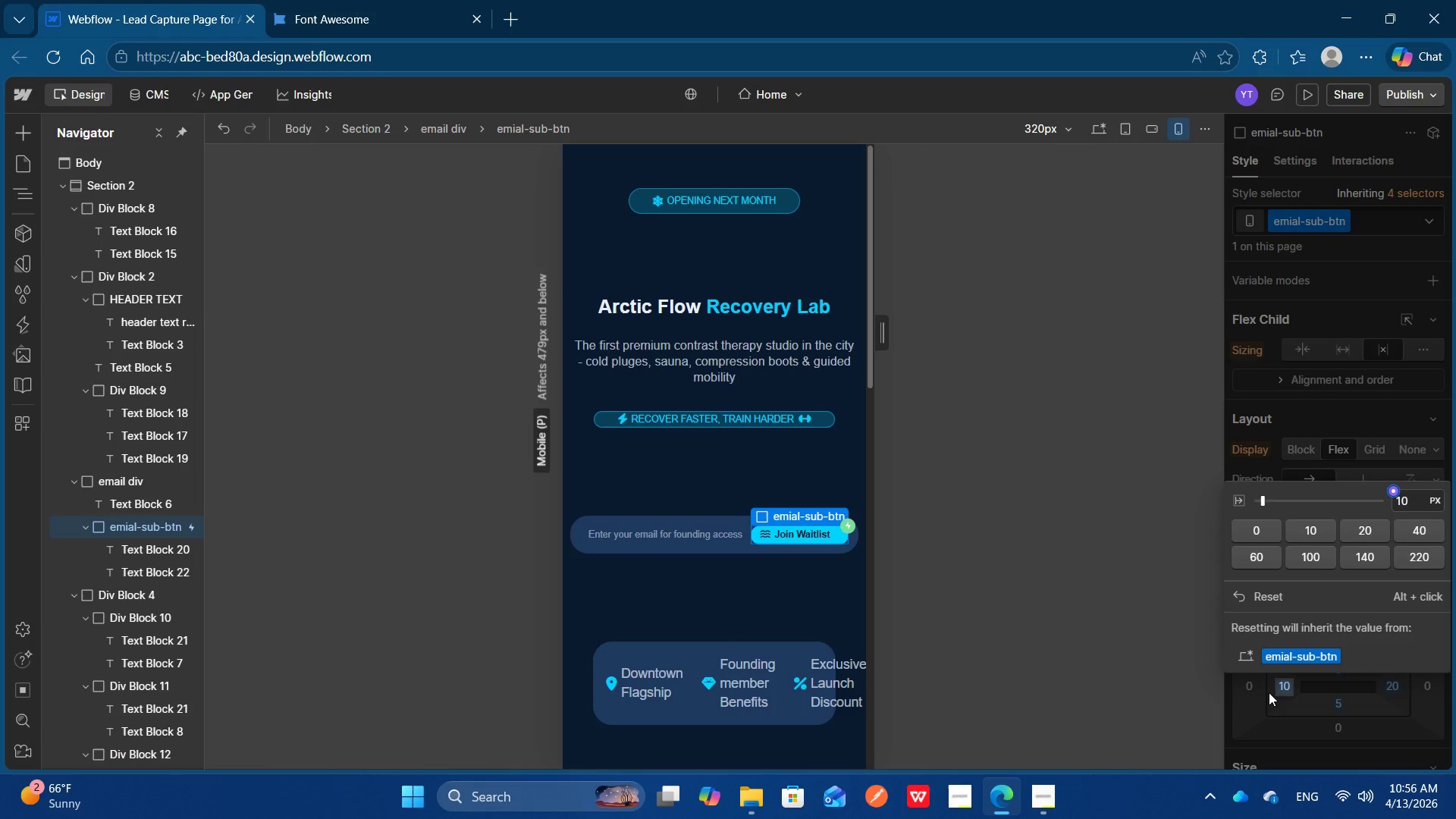 
left_click([1368, 698])
 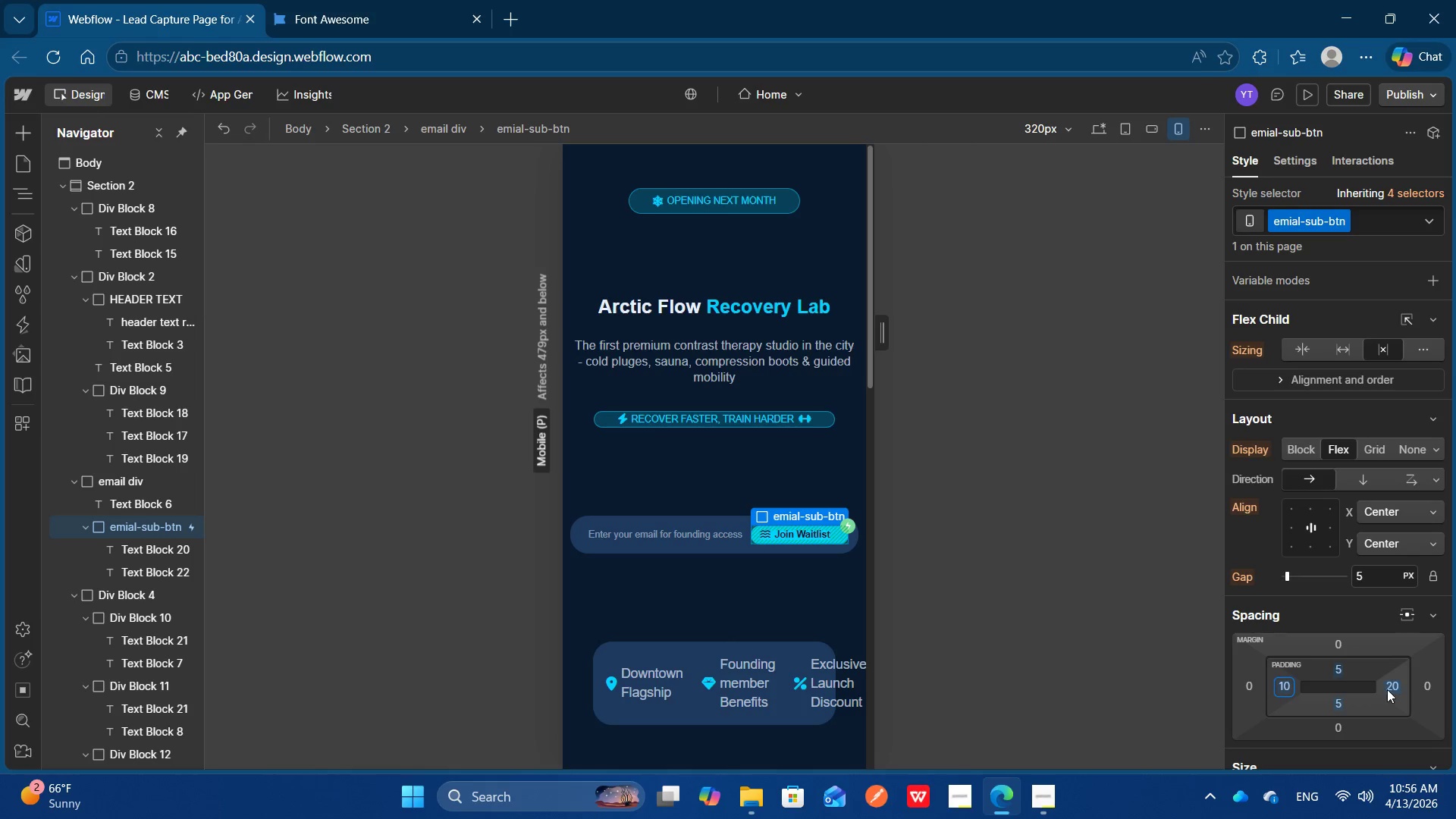 
left_click([1388, 689])
 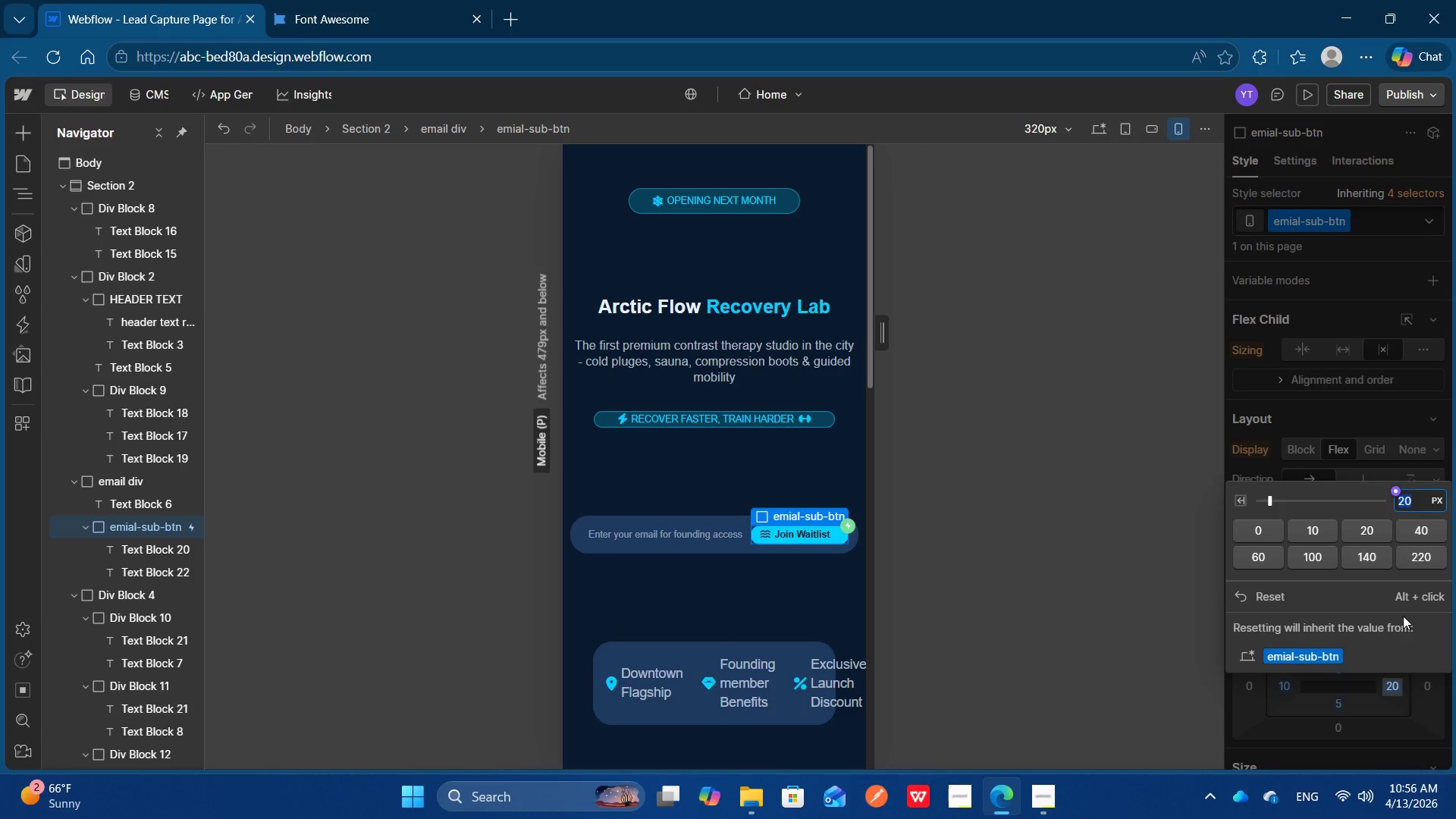 
type(10)
 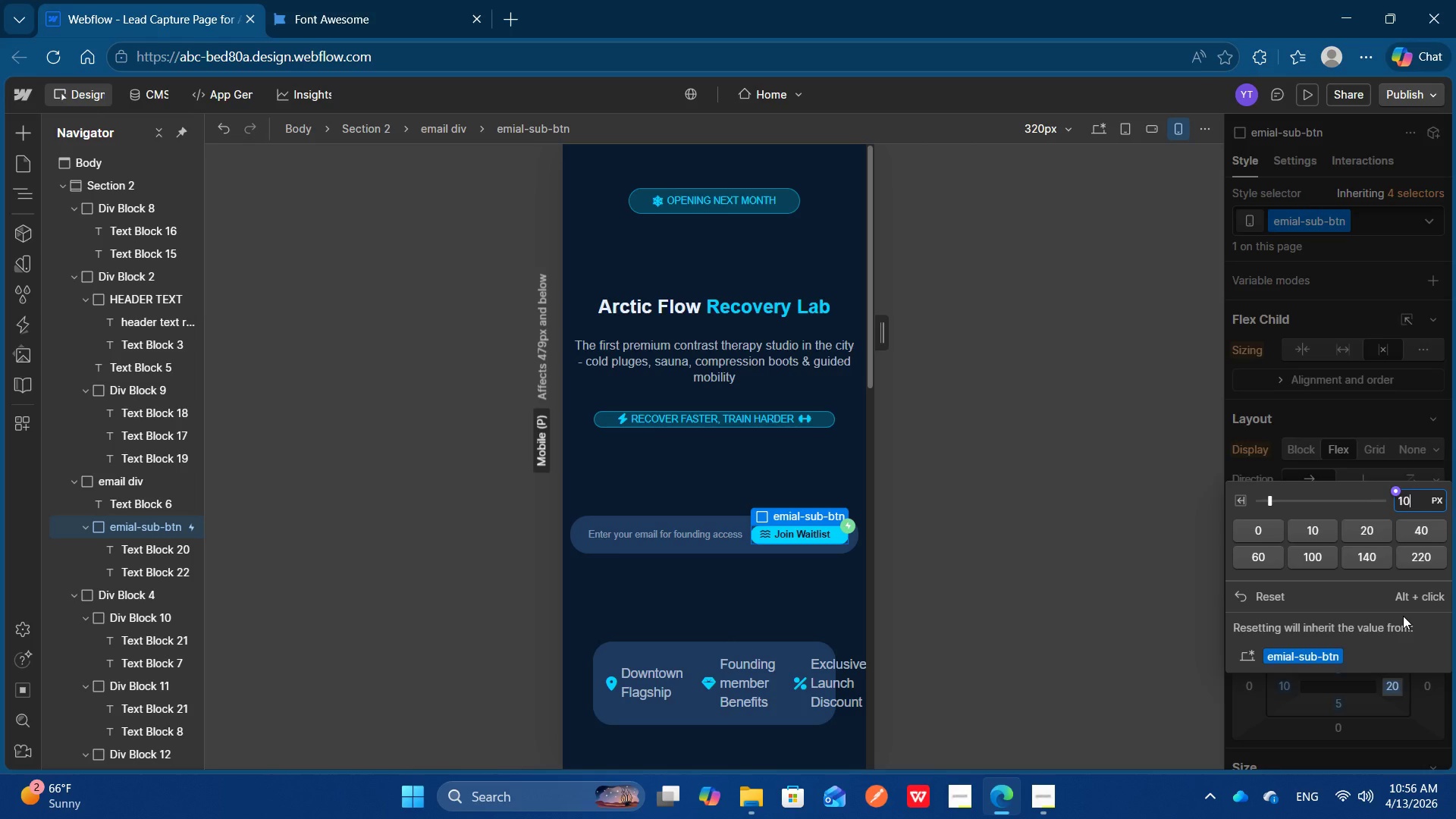 
key(Enter)
 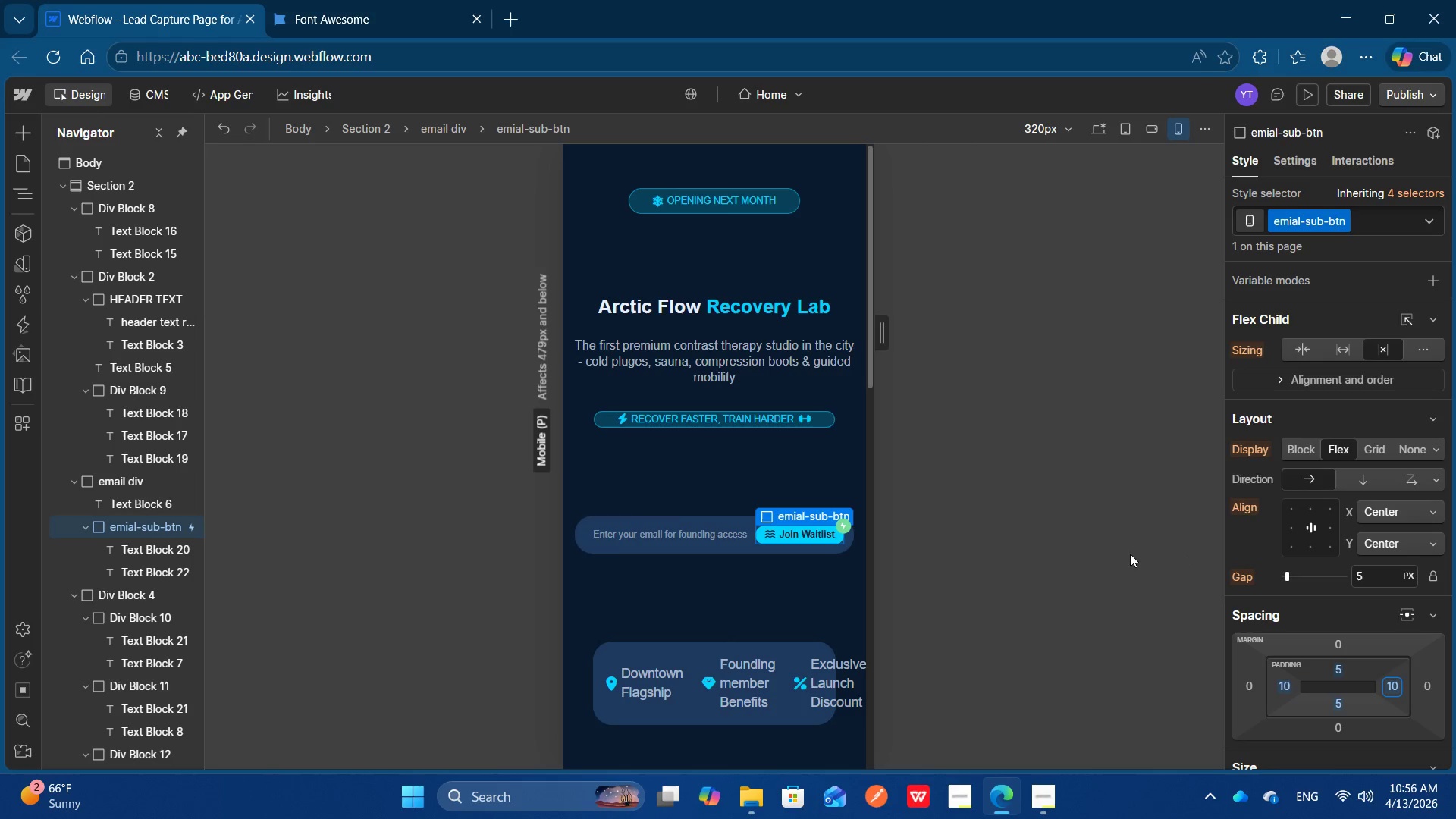 
left_click([1008, 562])
 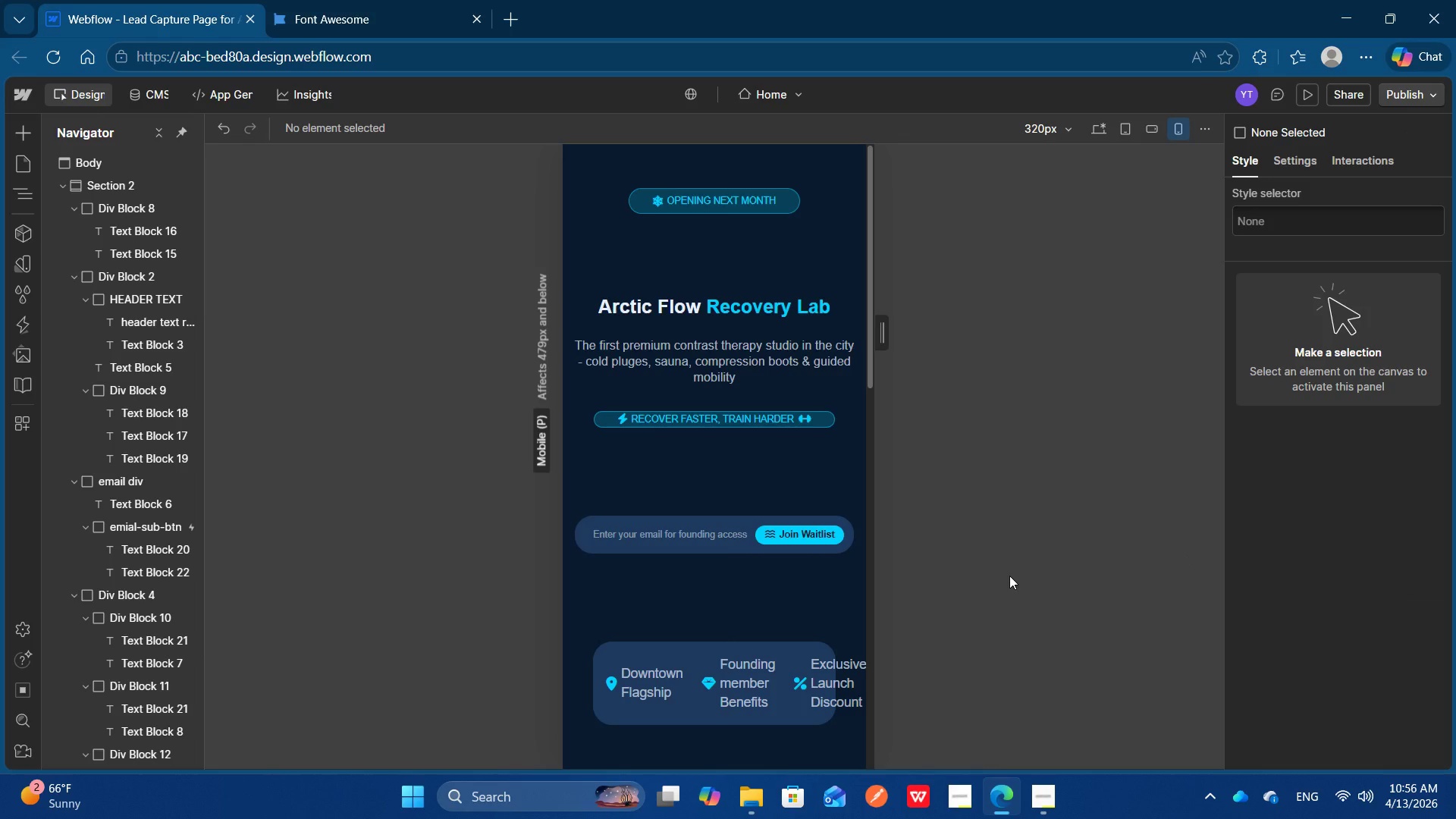 
wait(6.95)
 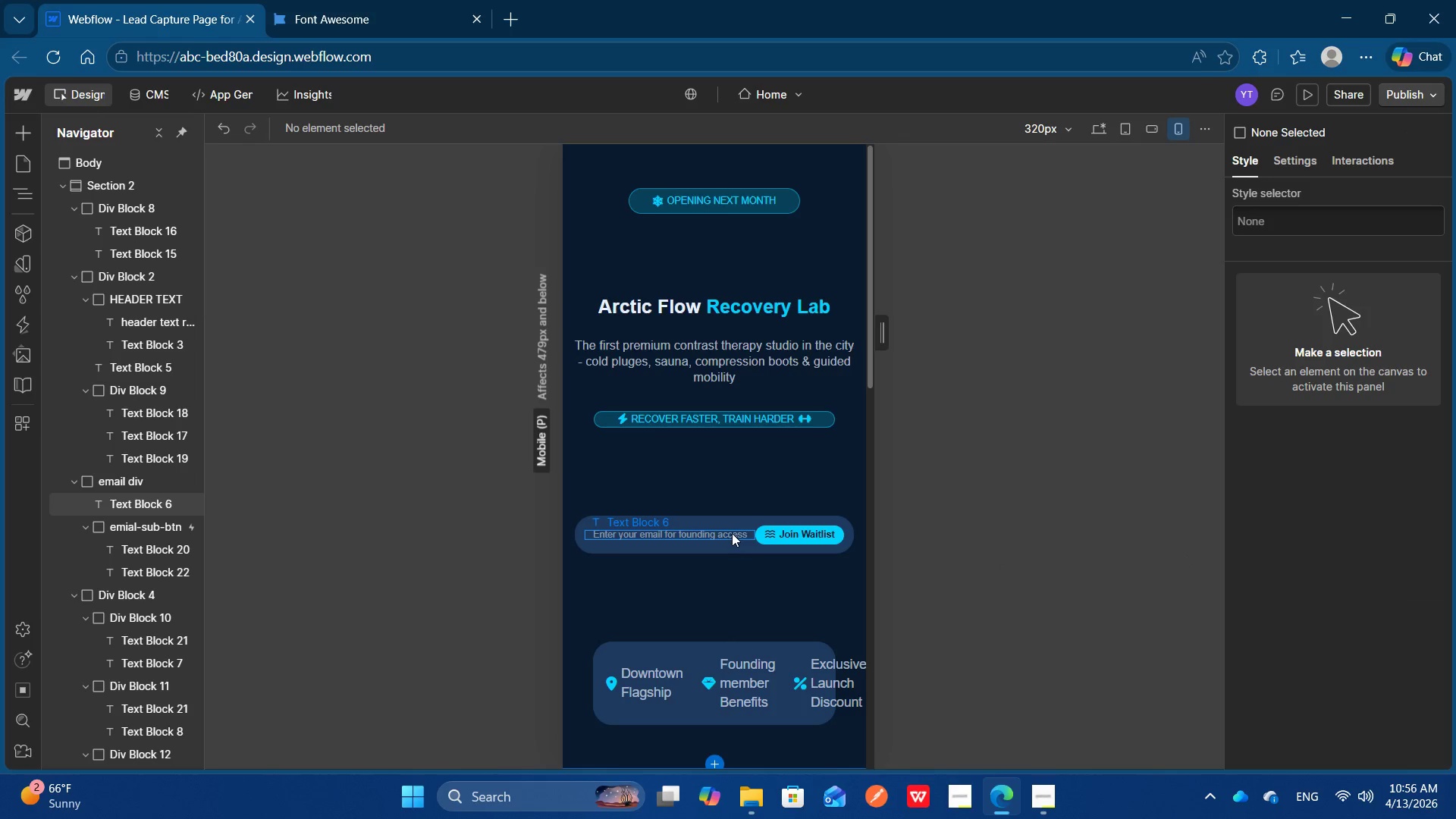 
left_click([673, 648])
 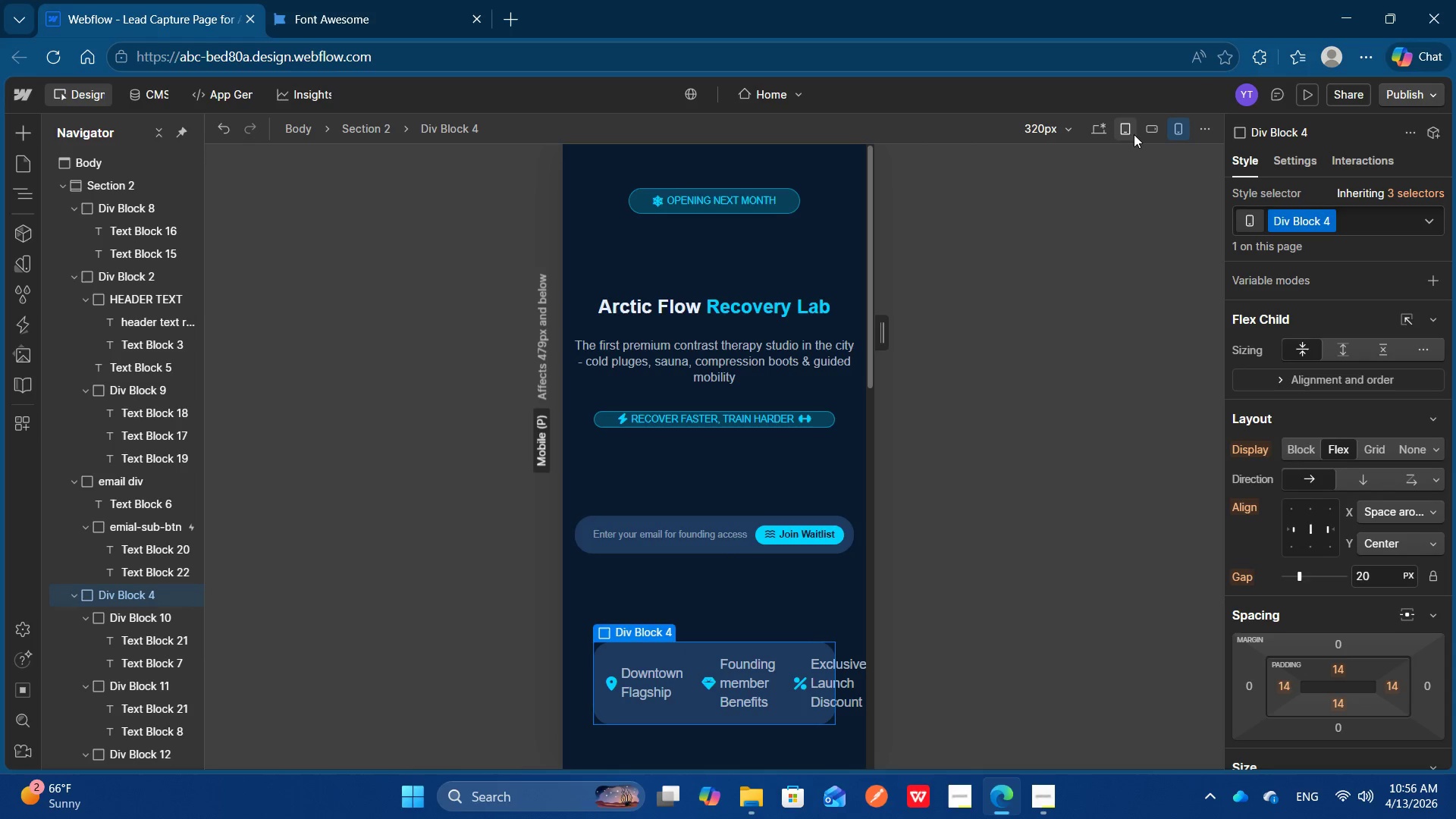 
left_click([1123, 127])
 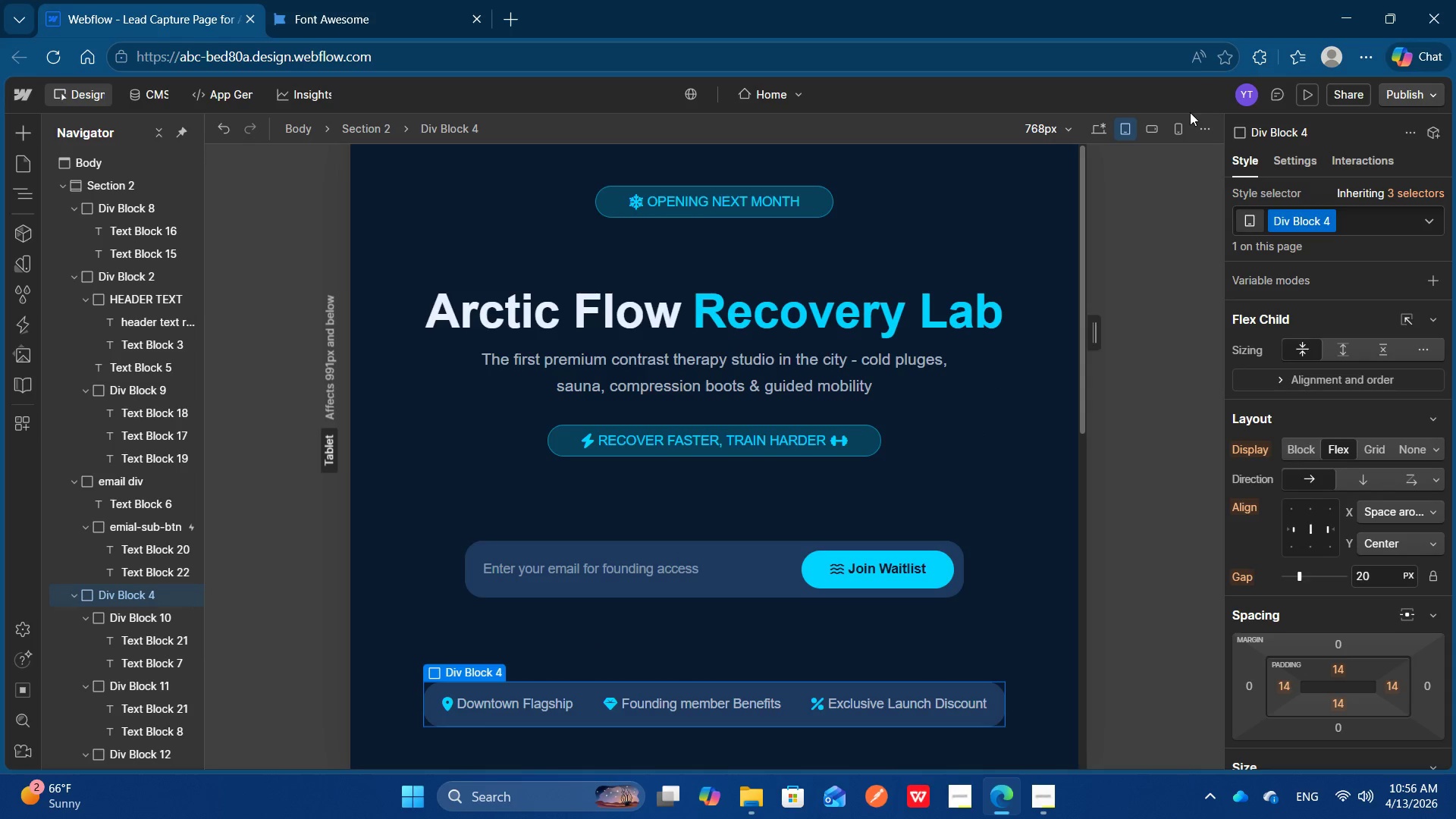 
left_click([1184, 127])
 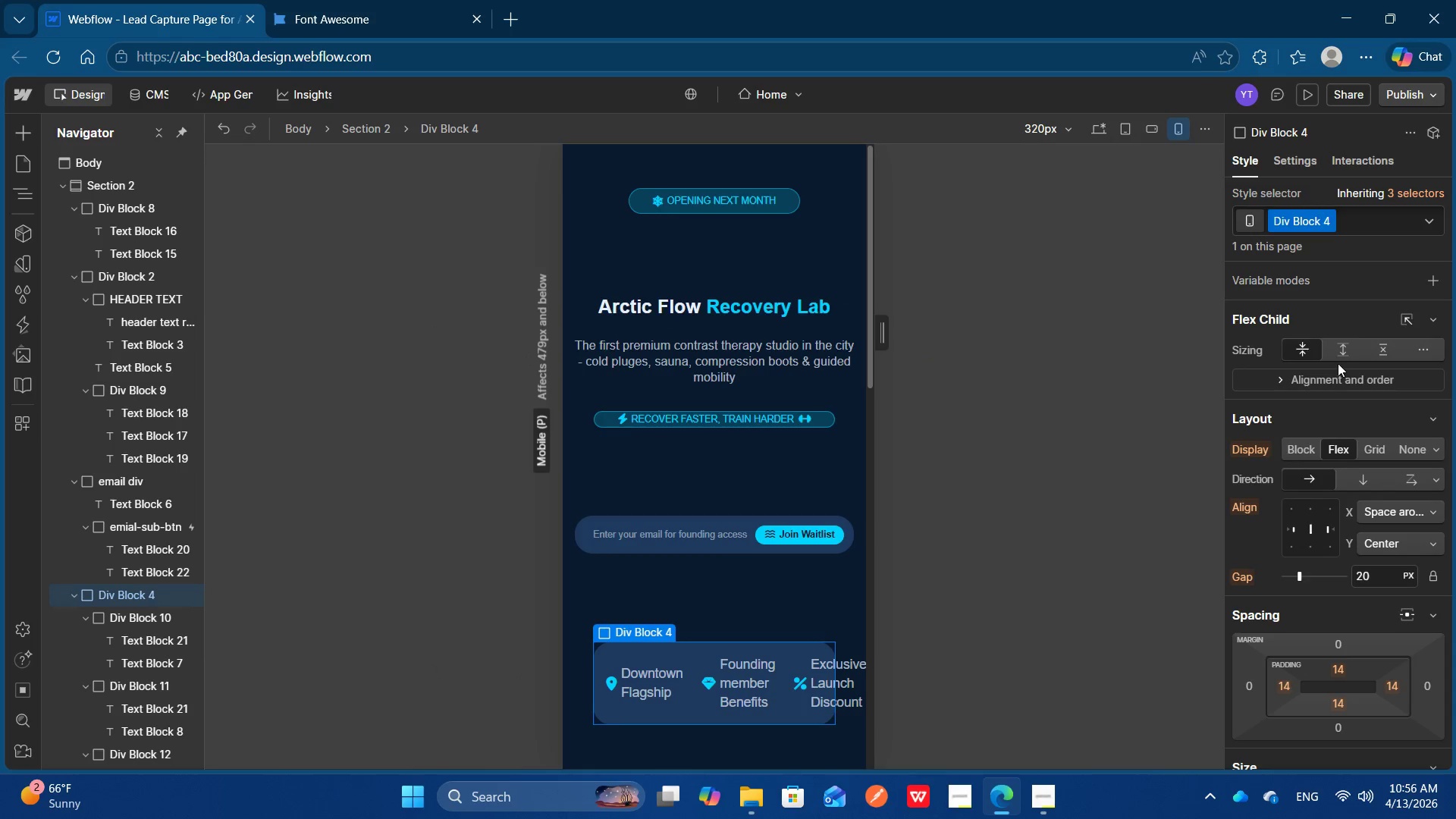 
scroll: coordinate [1366, 415], scroll_direction: up, amount: 2.0
 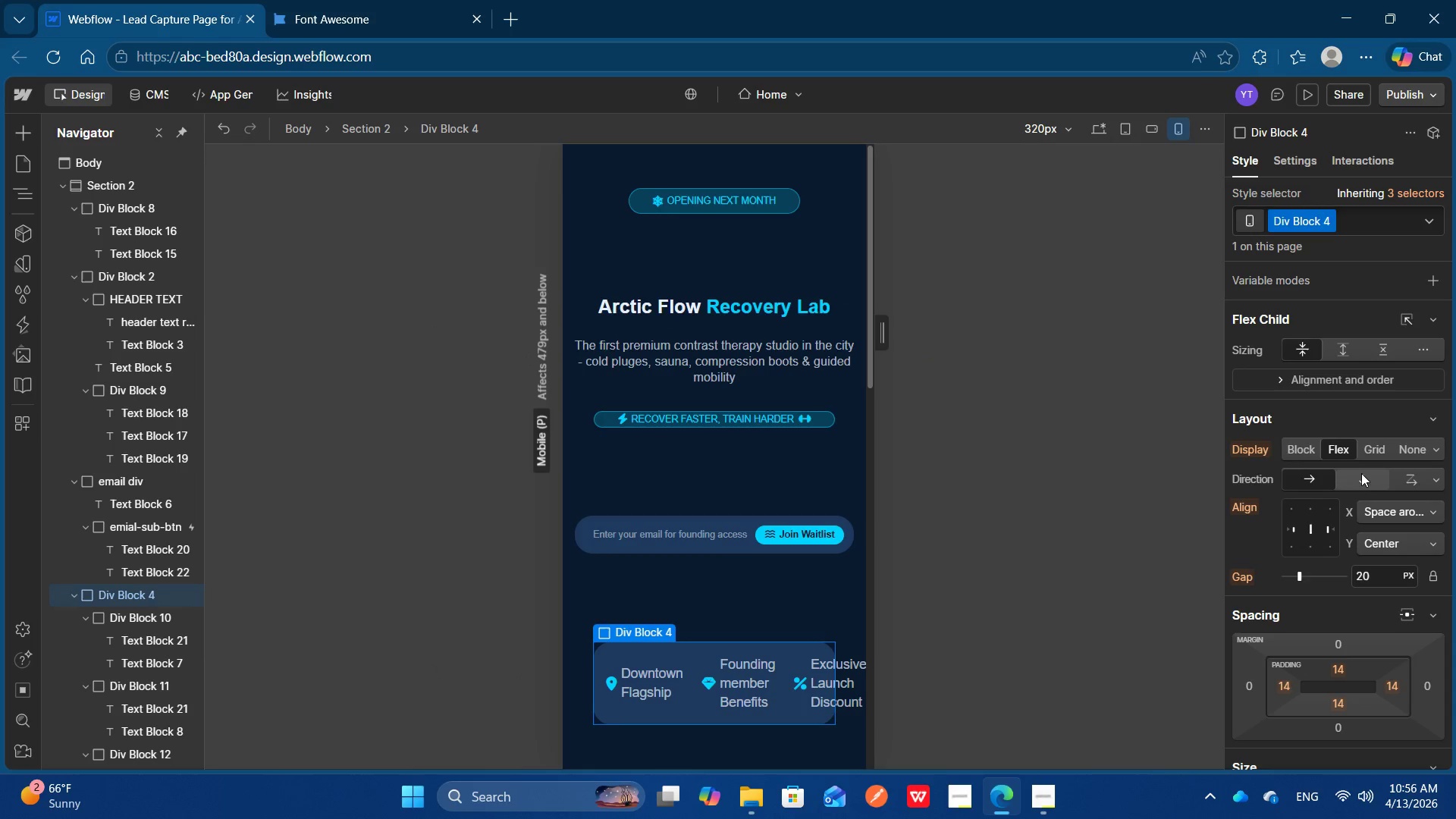 
left_click([1361, 476])
 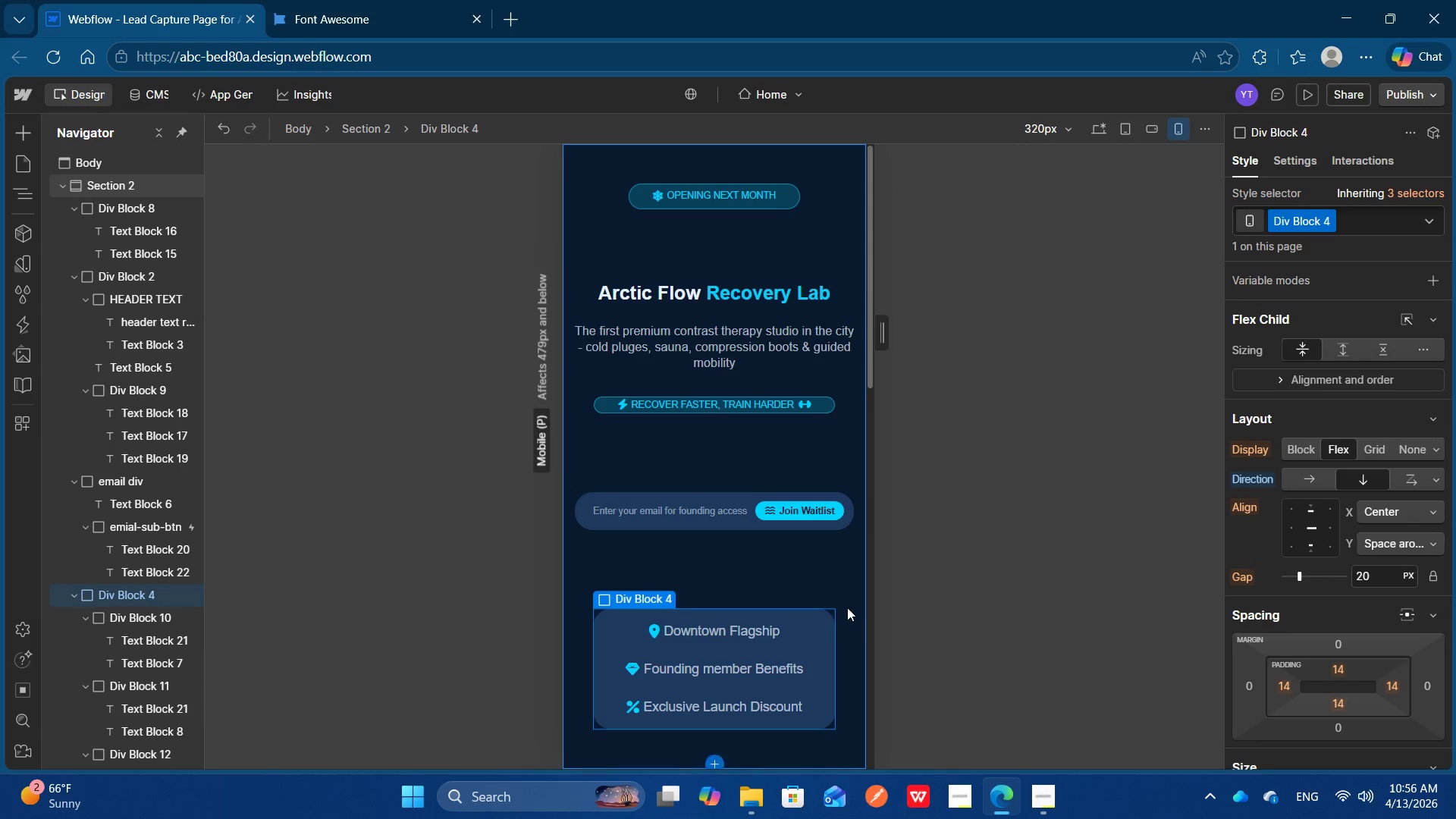 
wait(5.7)
 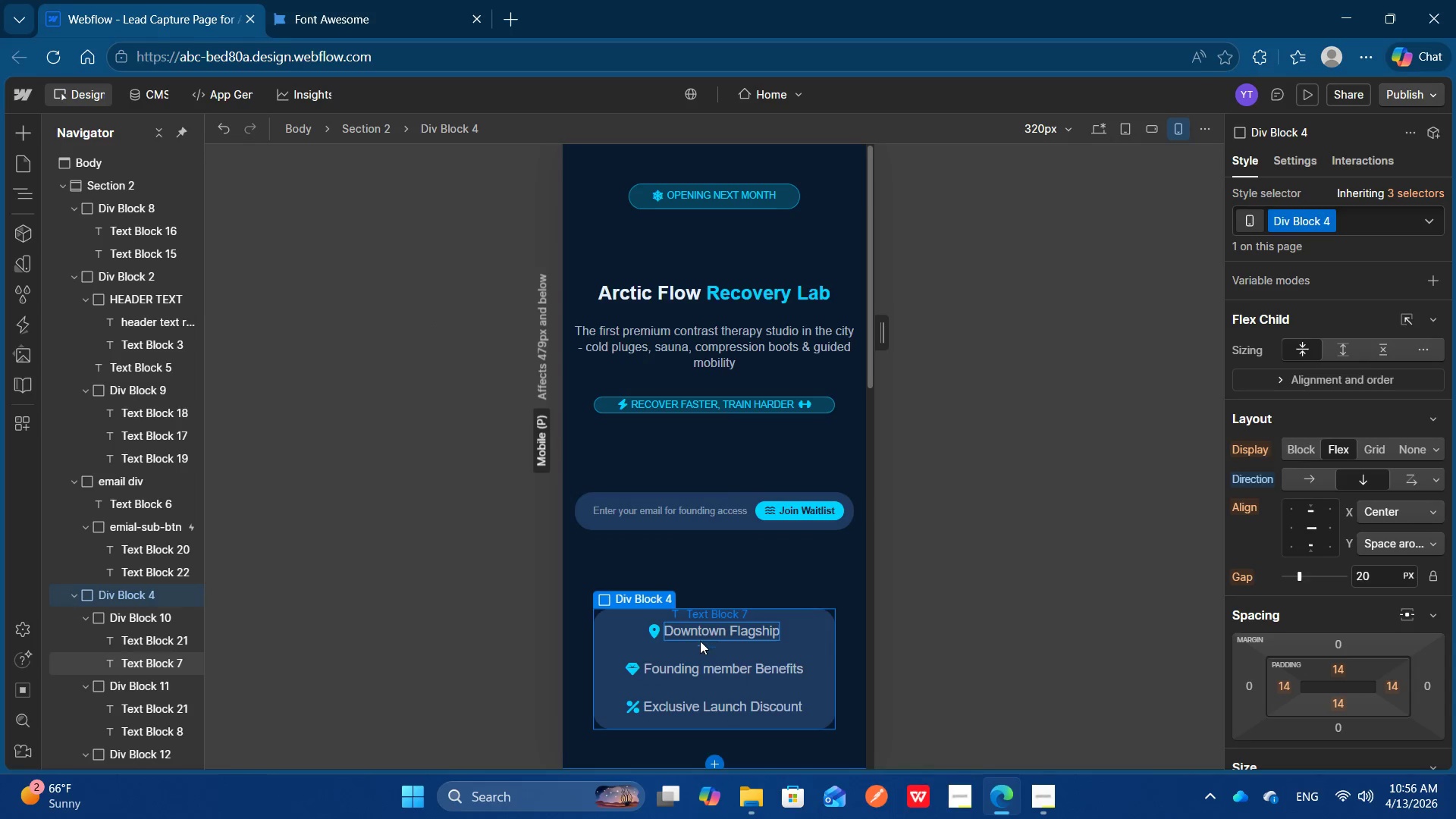 
left_click_drag(start_coordinate=[881, 339], to_coordinate=[1025, 337])
 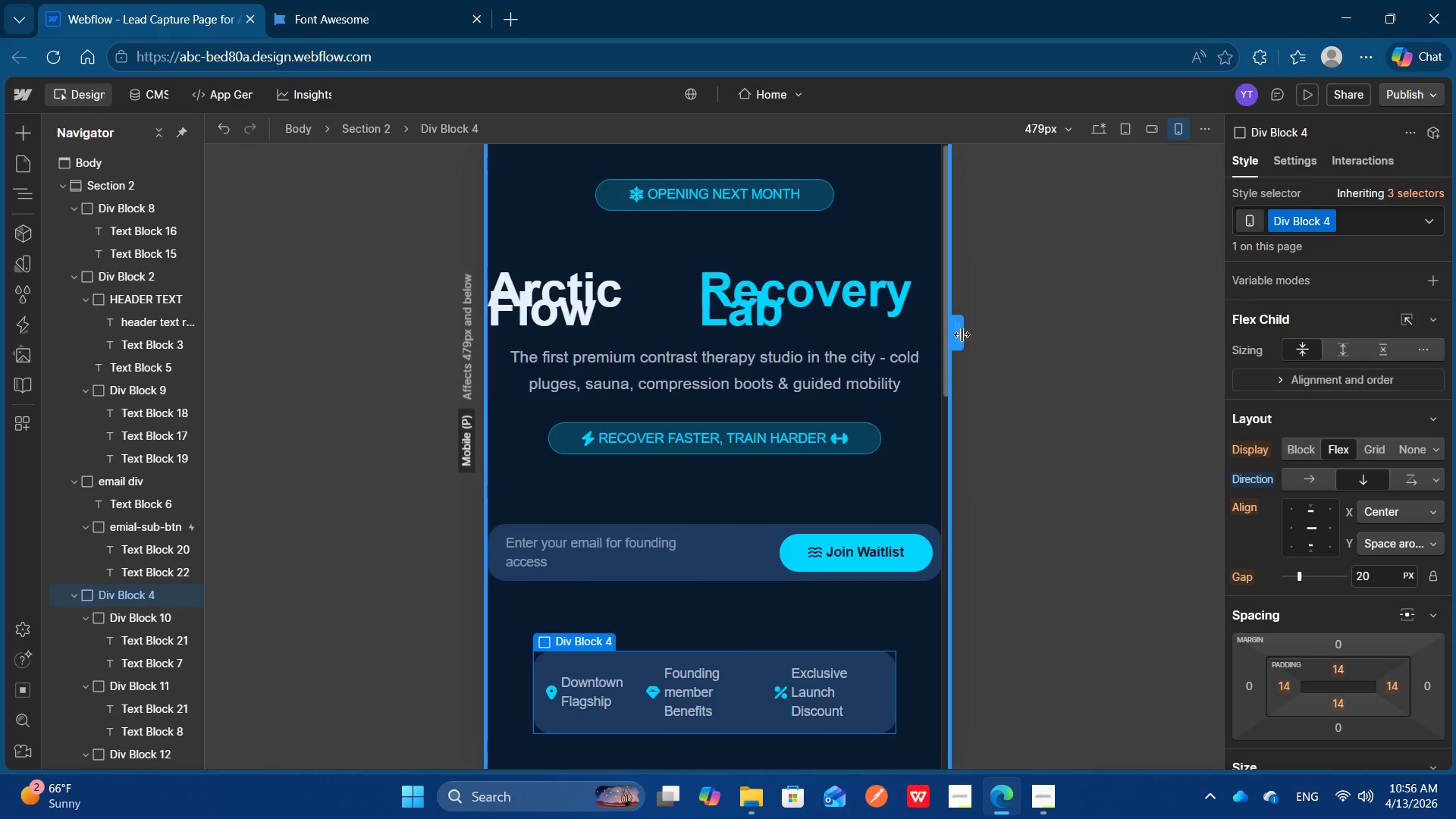 
left_click_drag(start_coordinate=[963, 334], to_coordinate=[1056, 322])
 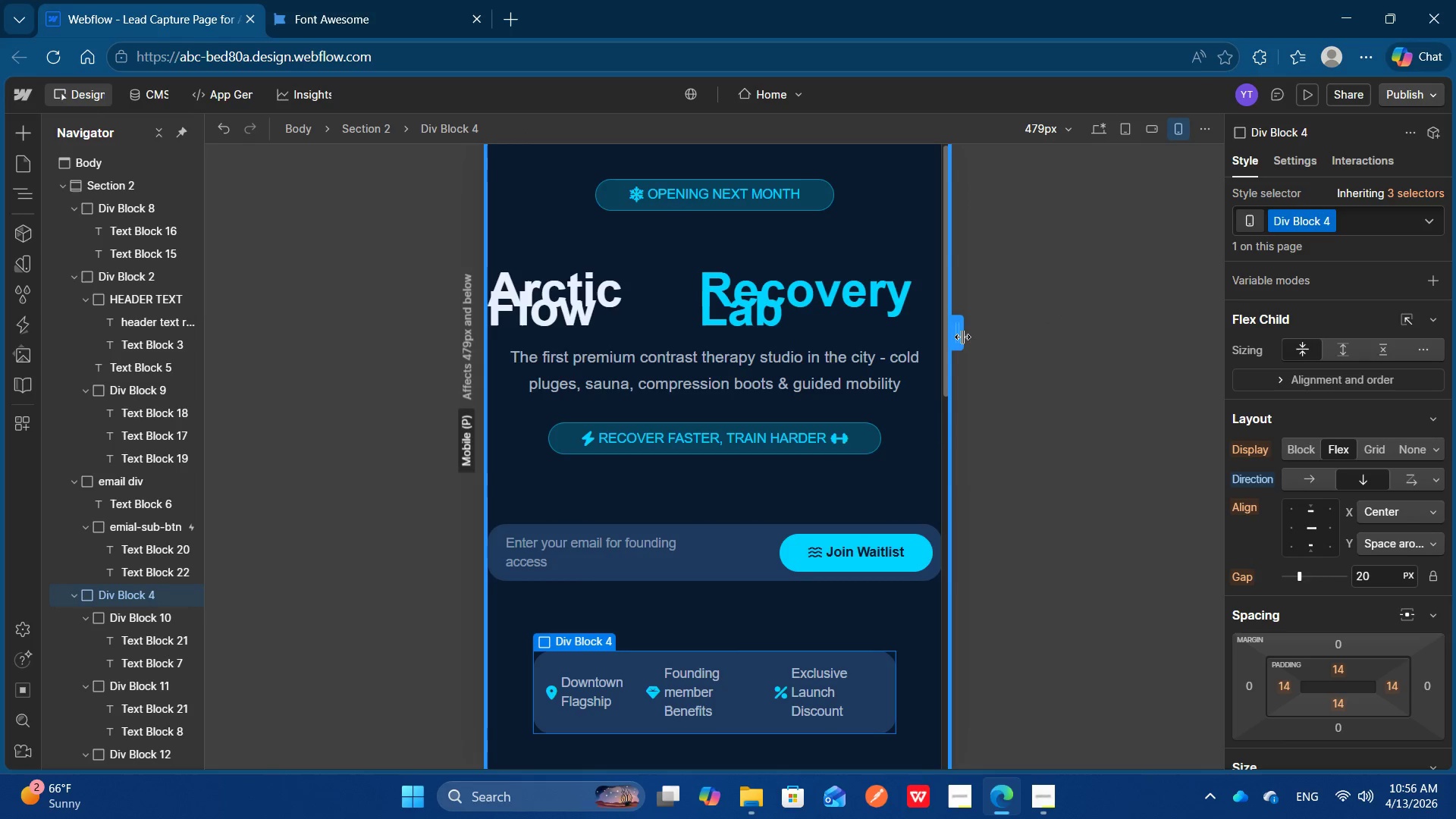 
left_click_drag(start_coordinate=[961, 336], to_coordinate=[1031, 327])
 